 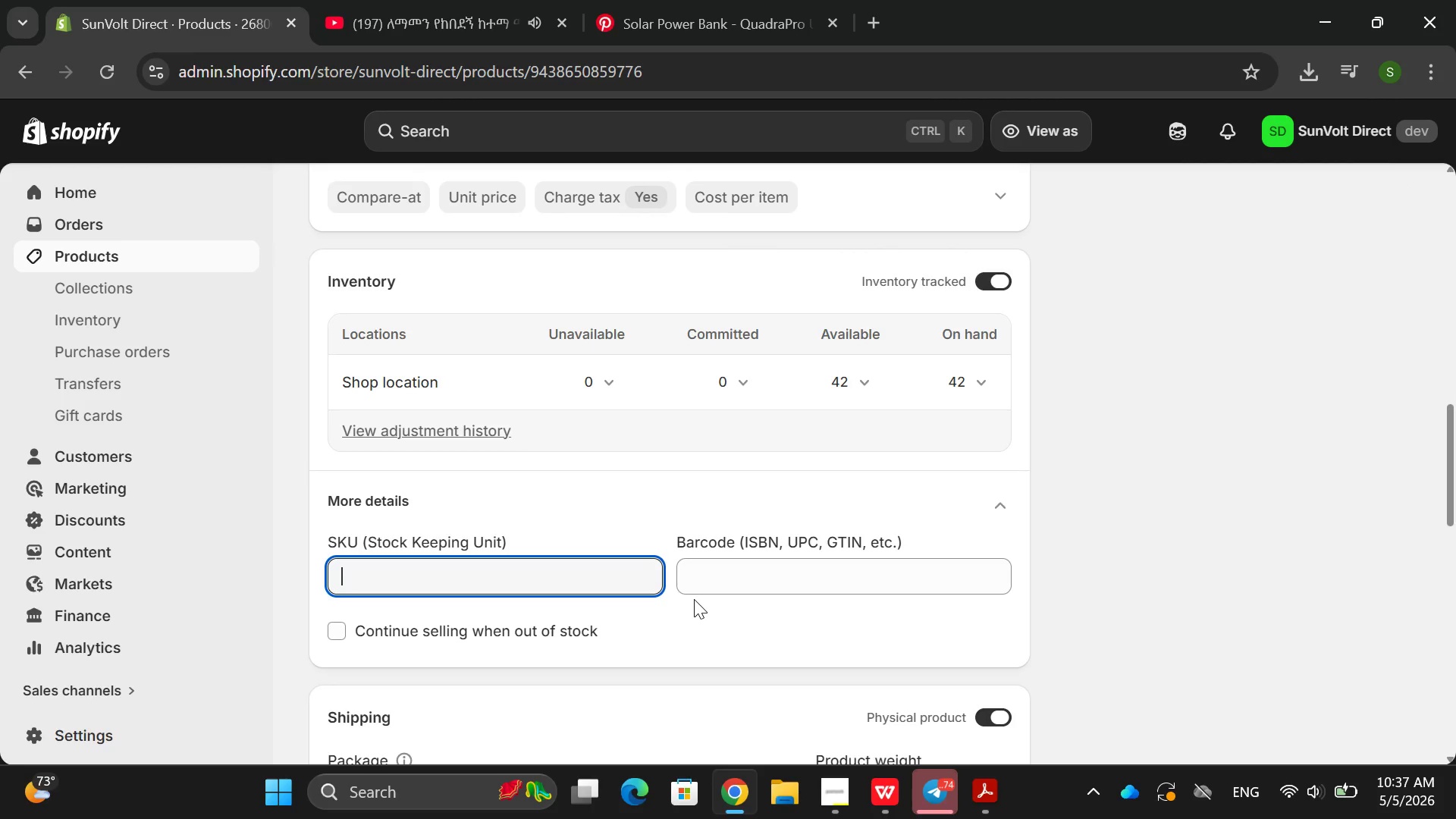 
type(SVD-SYO)
key(Backspace)
type(UO)
key(Backspace)
key(Backspace)
key(Backspace)
type(UP-000103)
 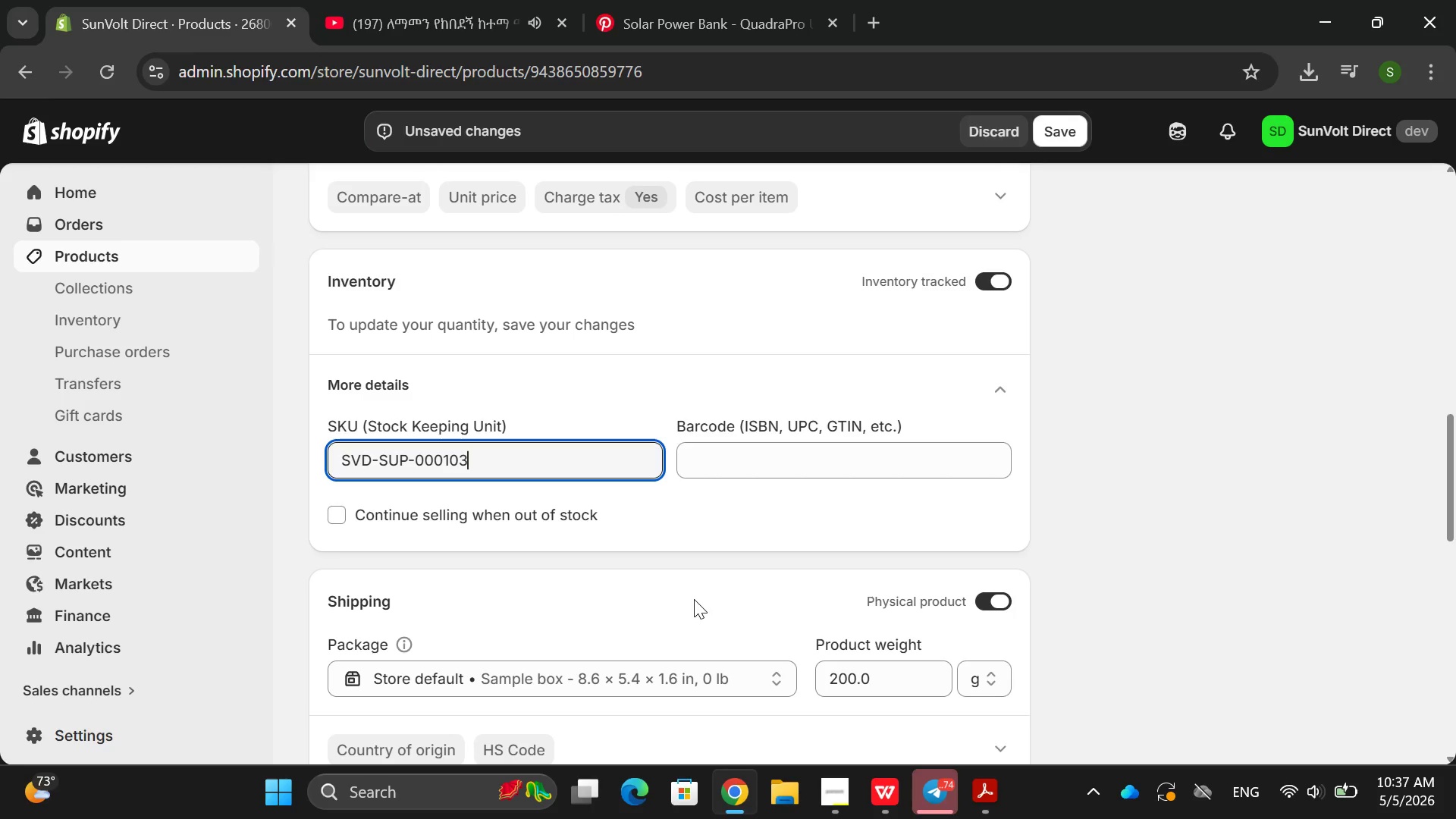 
key(Enter)
 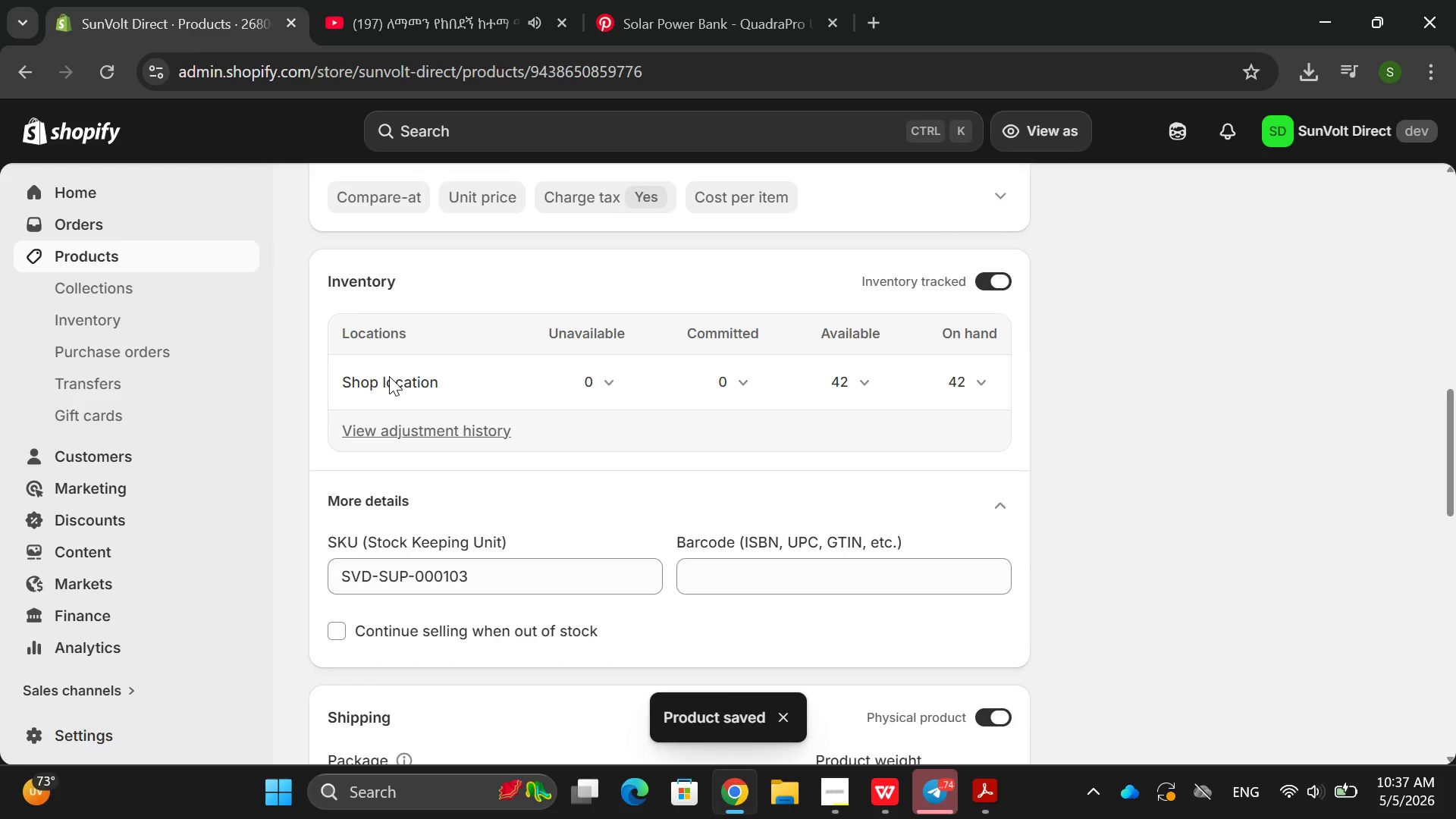 
wait(6.94)
 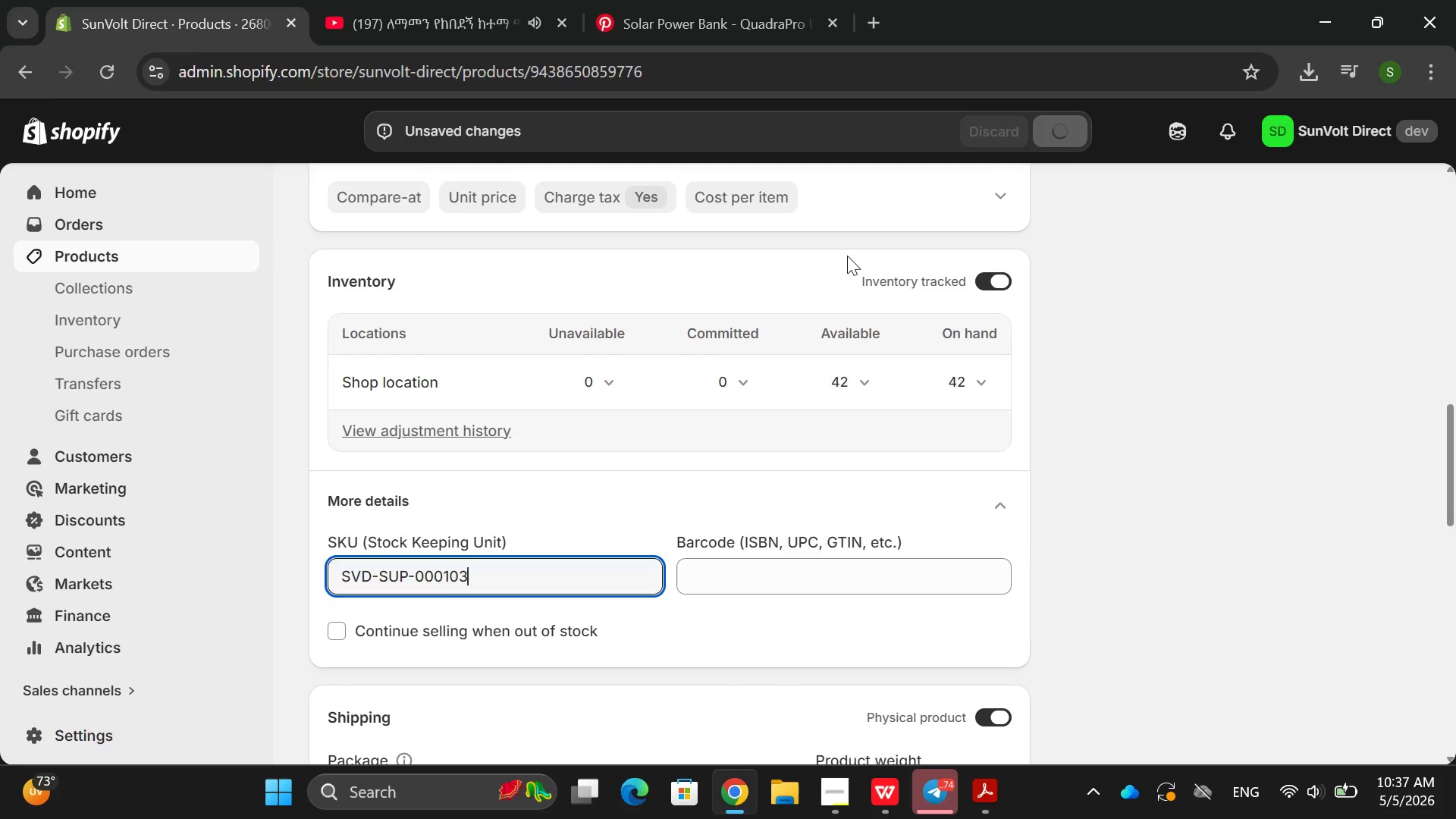 
left_click([91, 255])
 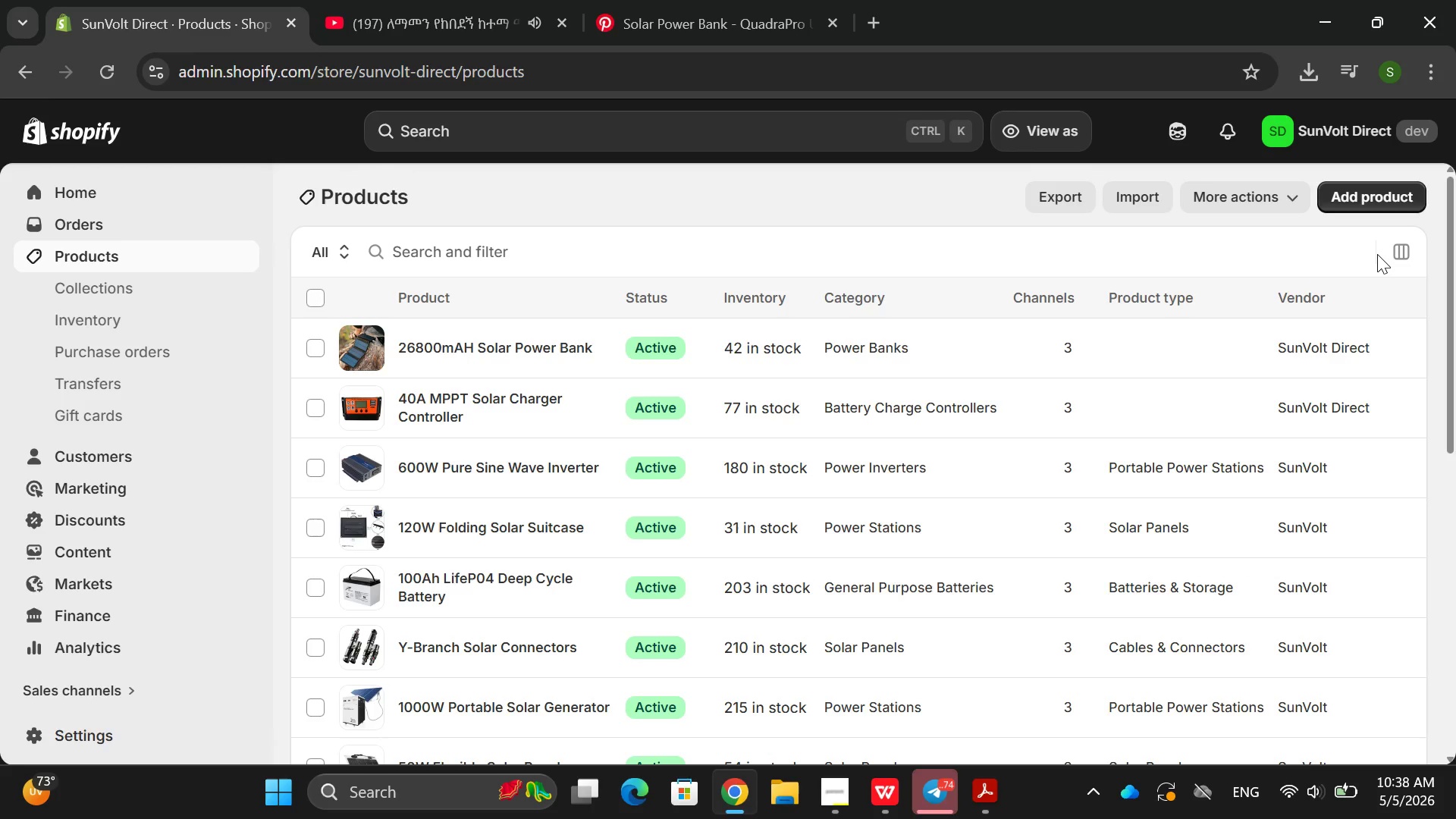 
wait(6.44)
 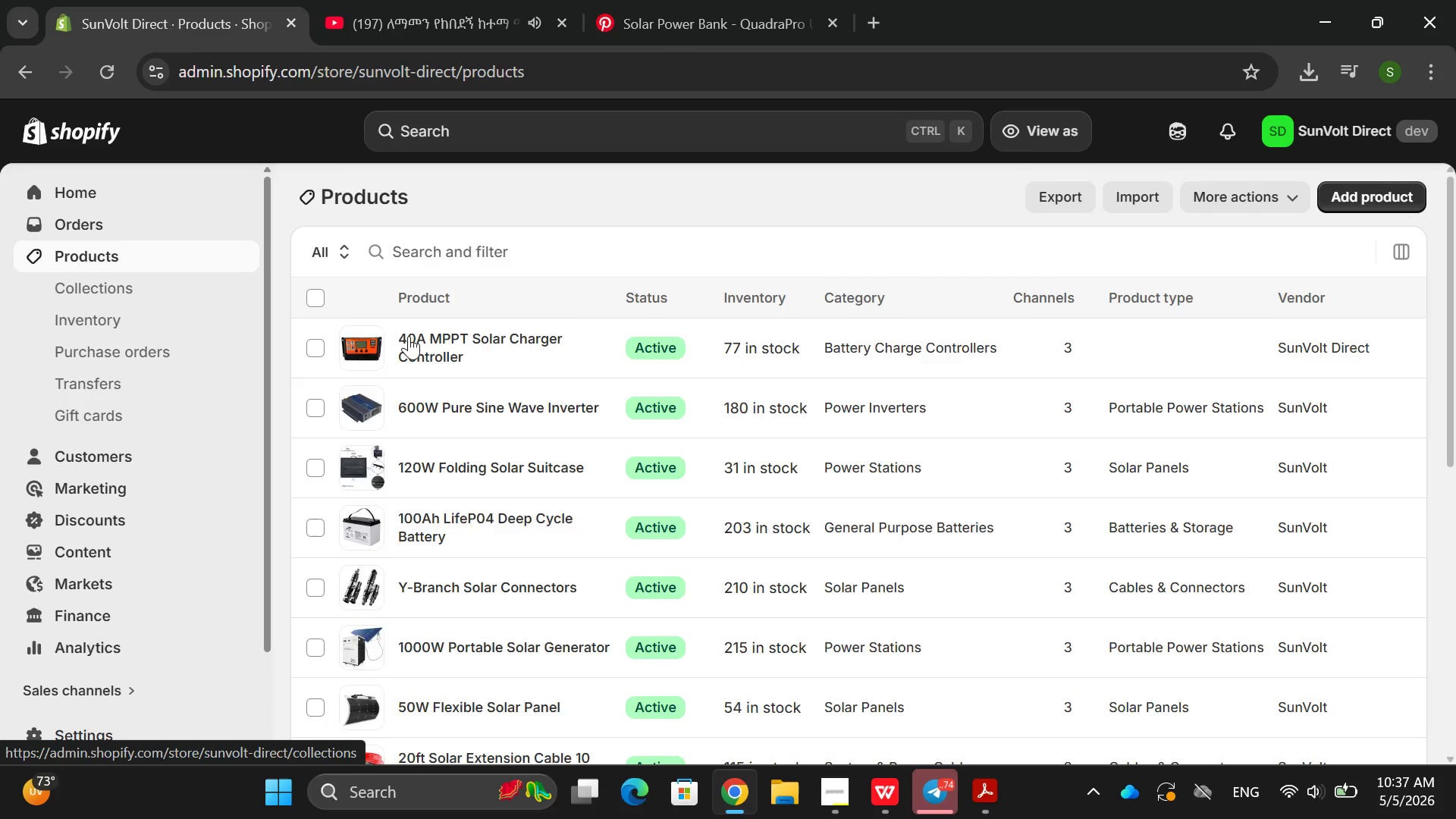 
left_click([985, 416])
 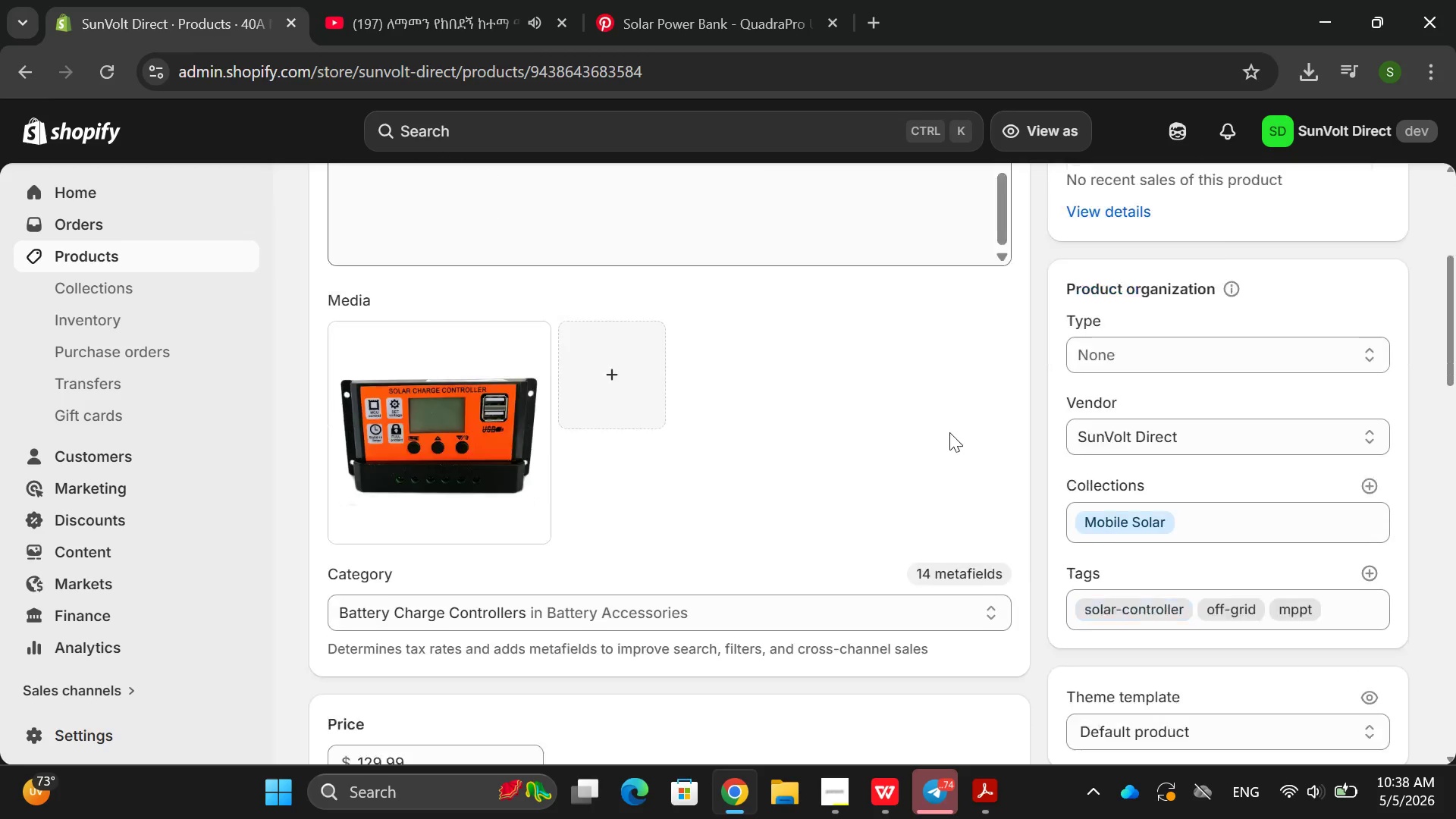 
left_click([909, 537])
 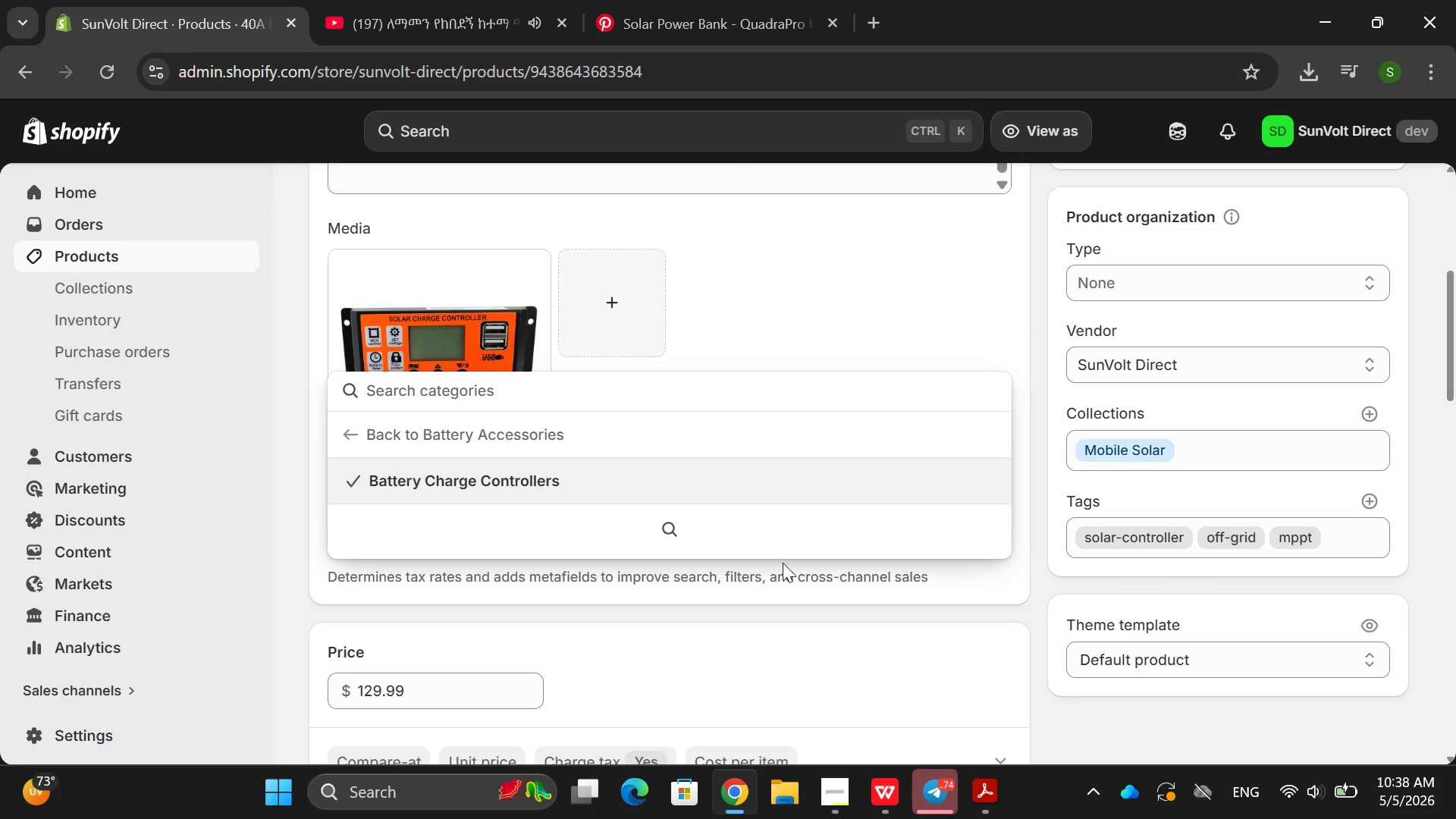 
left_click([717, 611])
 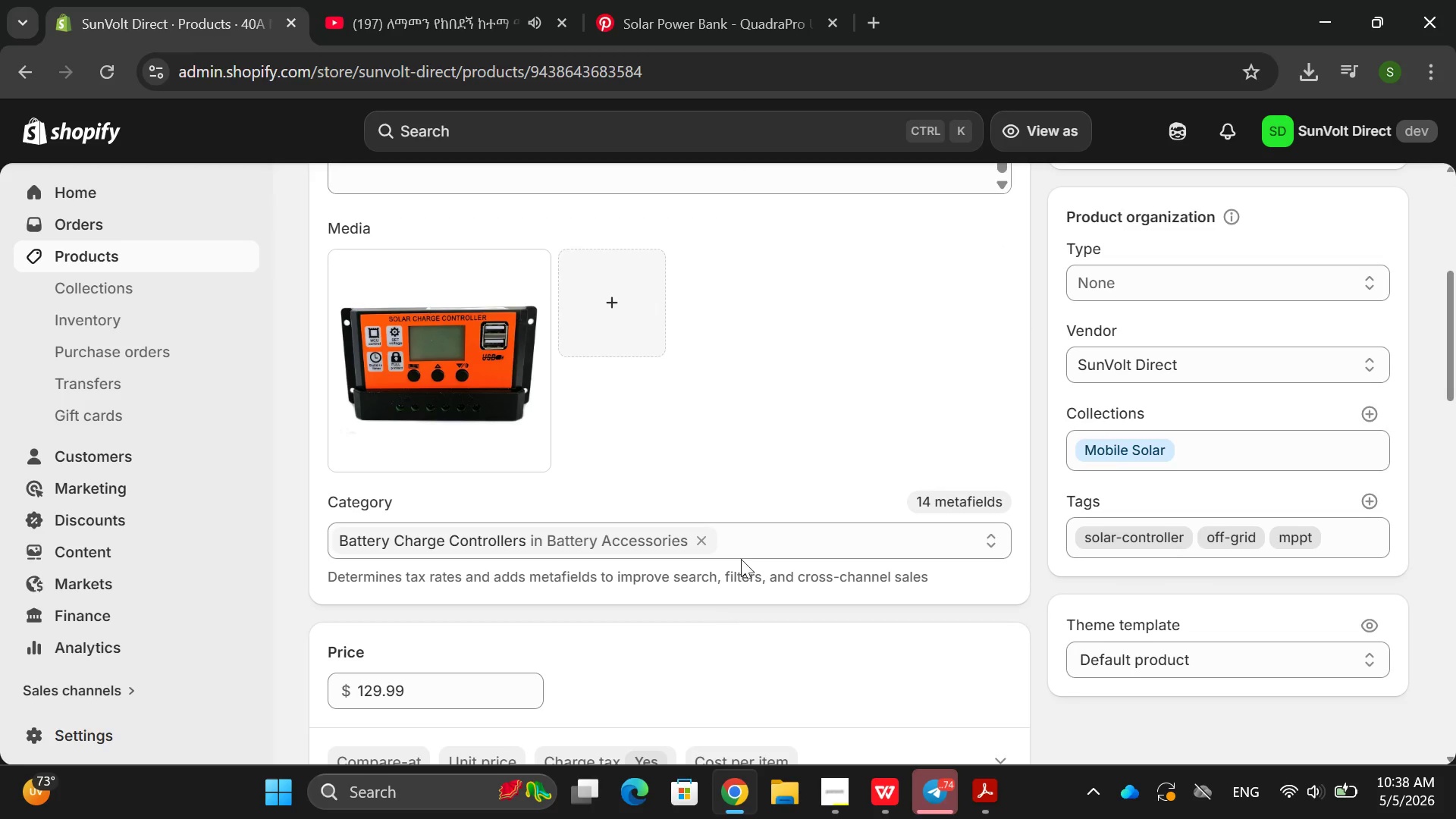 
mouse_move([767, 489])
 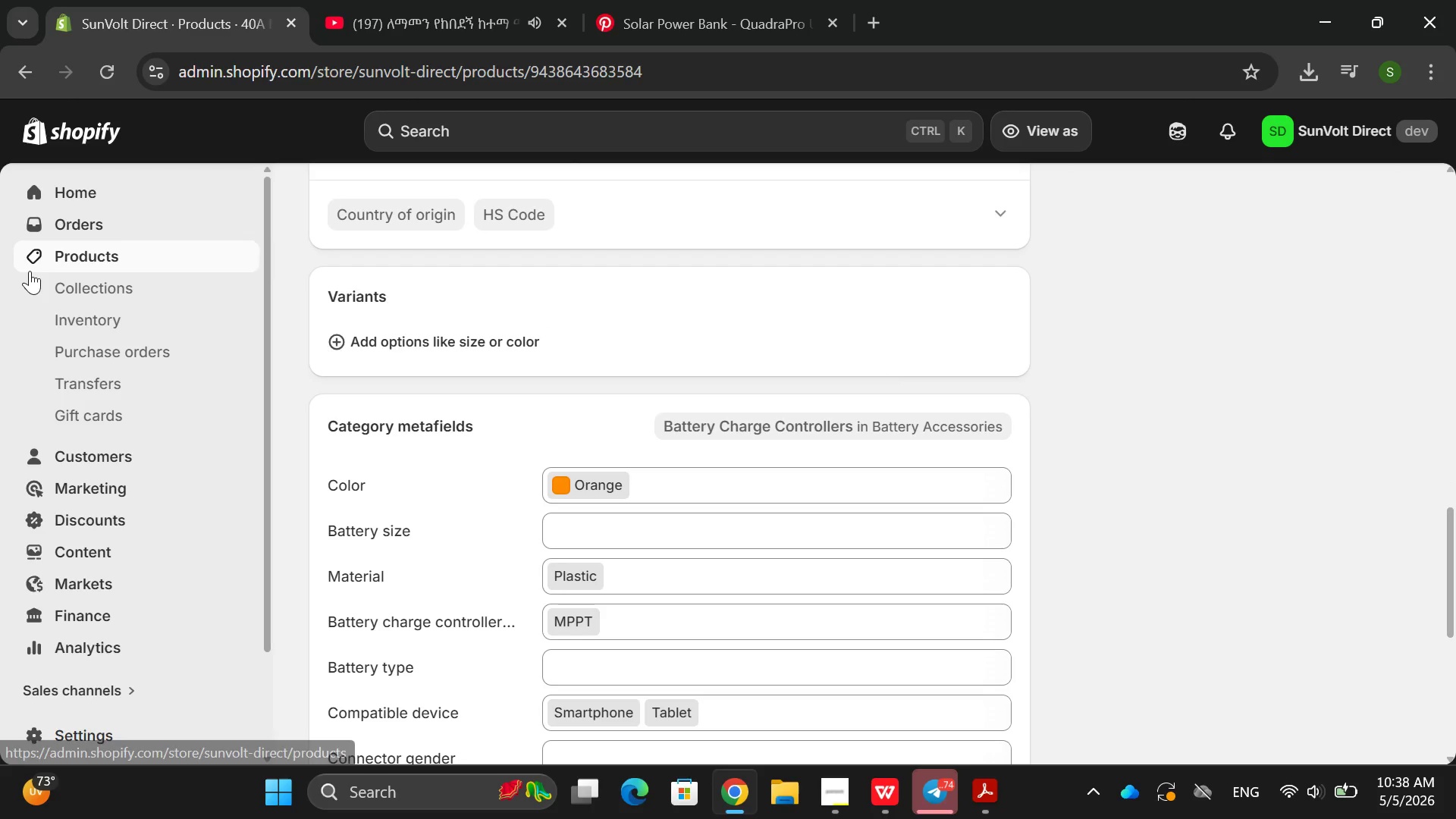 
left_click([12, 258])
 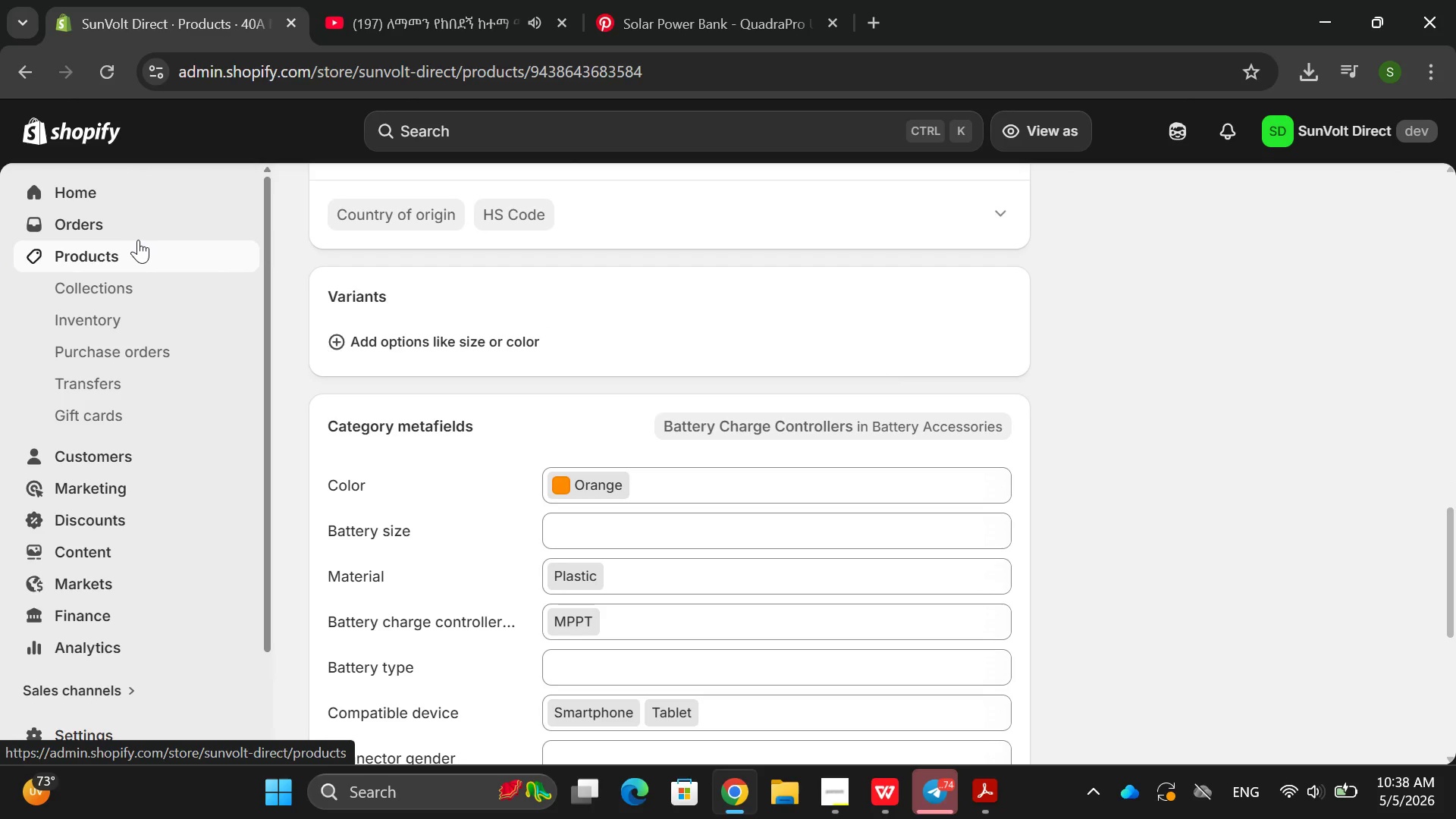 
left_click([117, 249])
 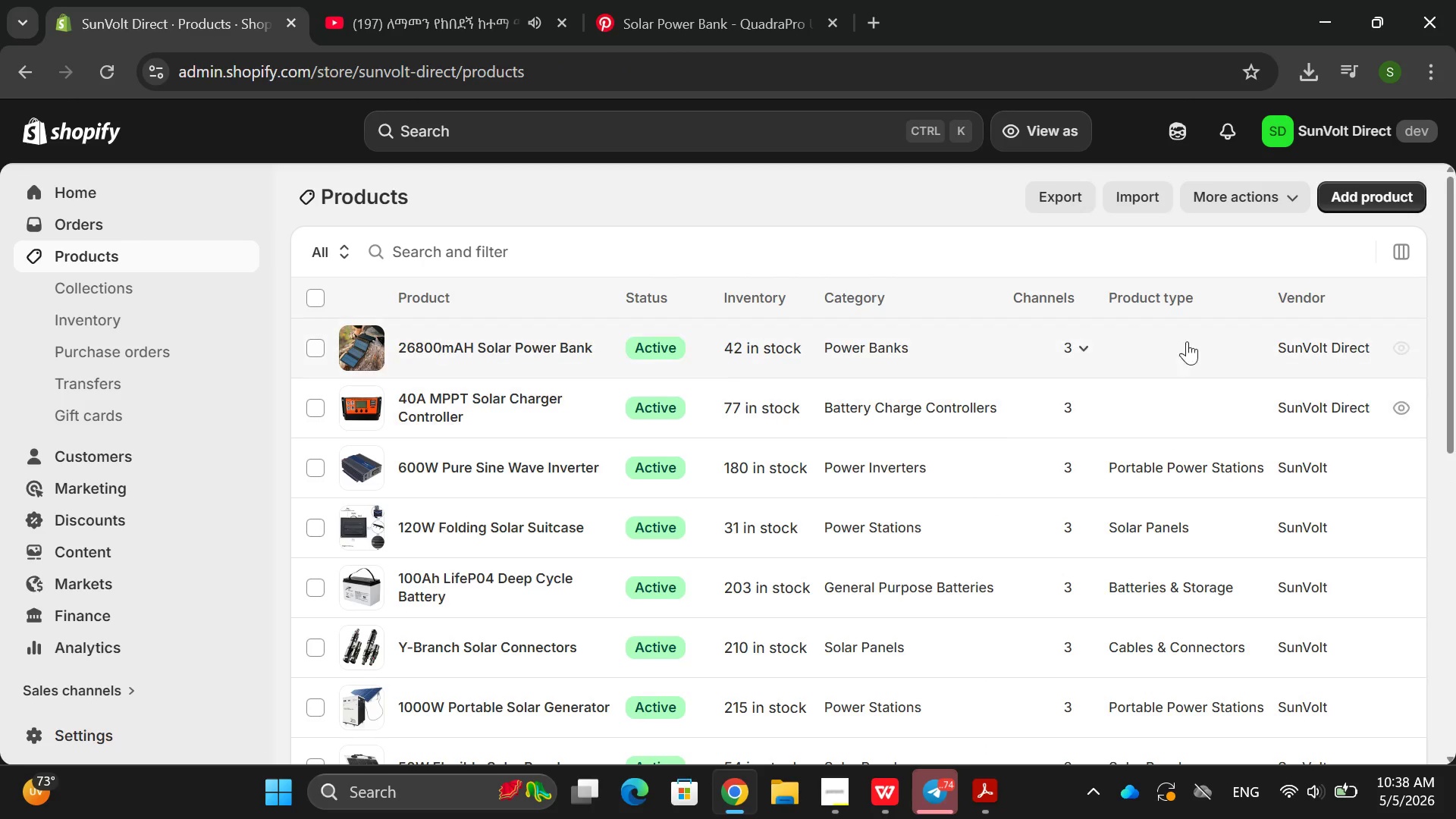 
mouse_move([1165, 471])
 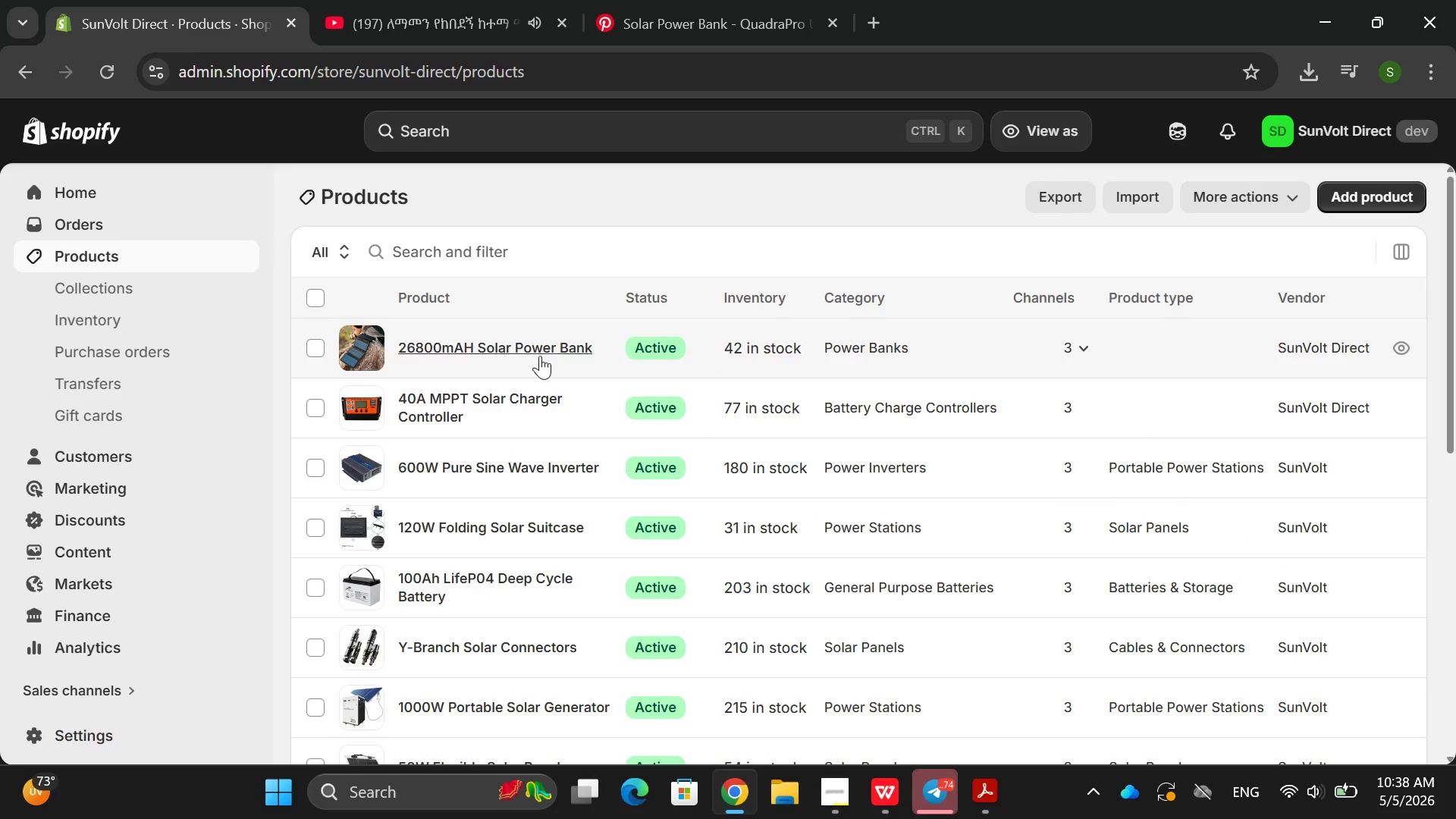 
left_click([534, 358])
 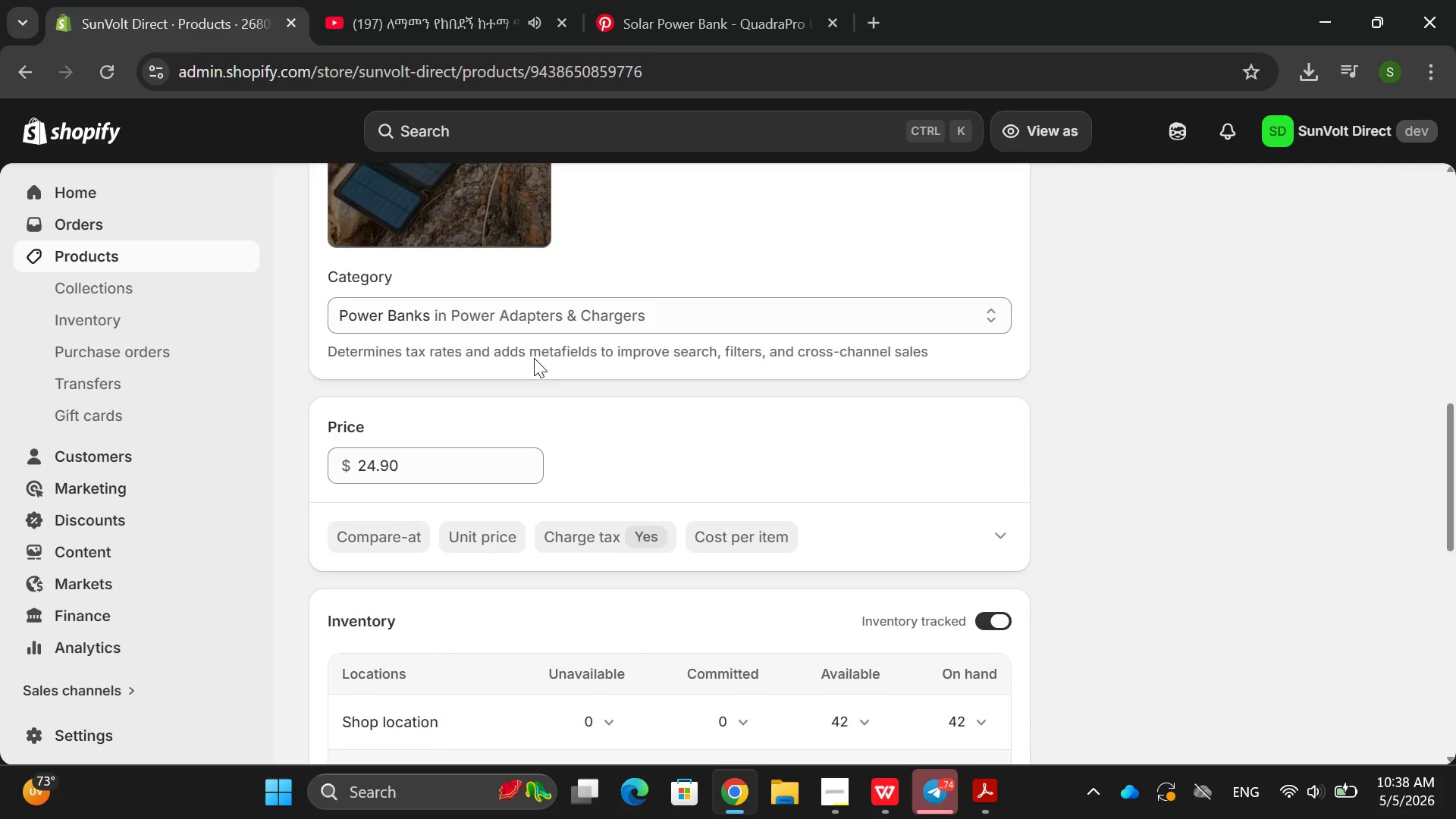 
left_click([692, 312])
 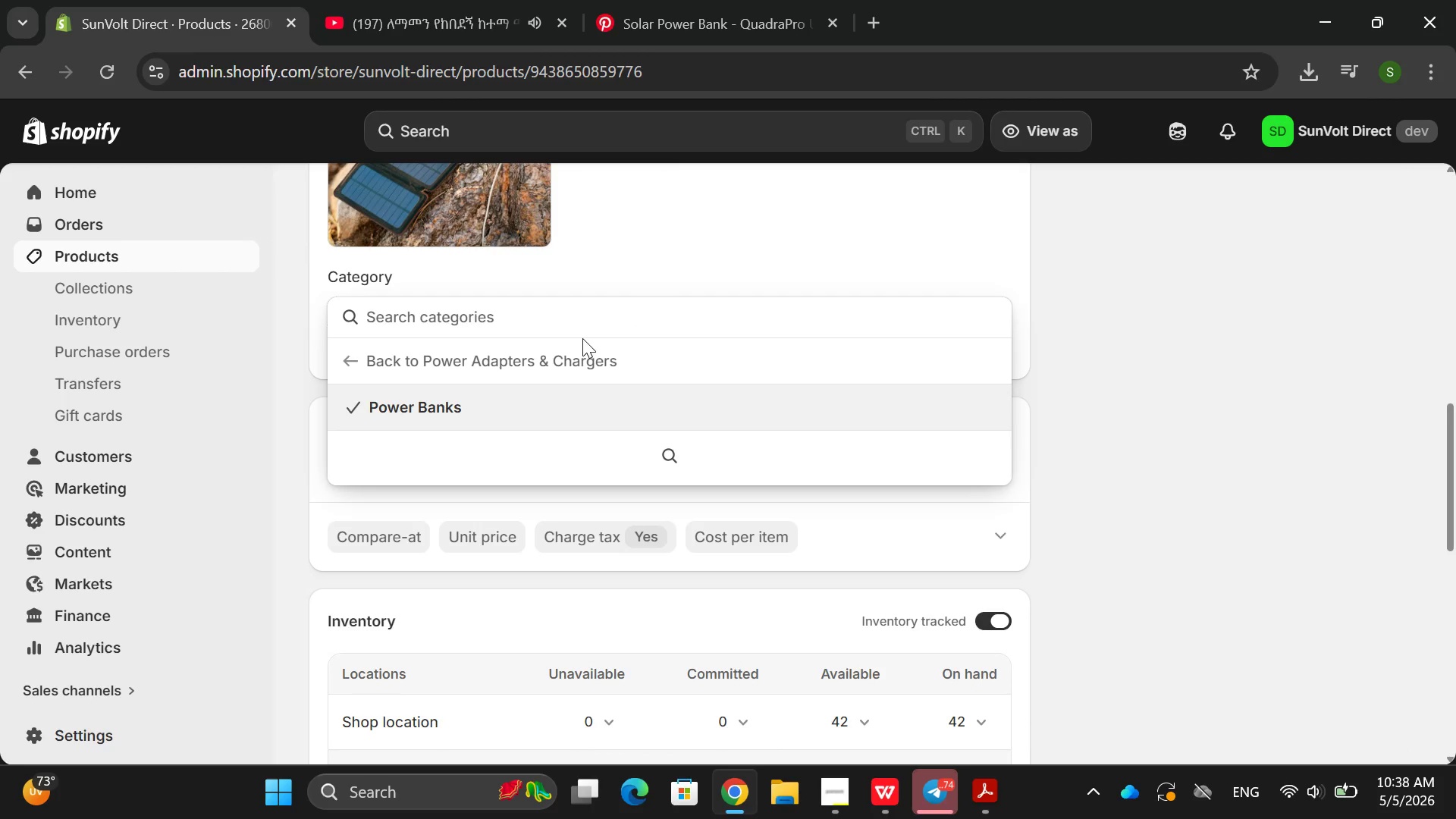 
type(sol)
 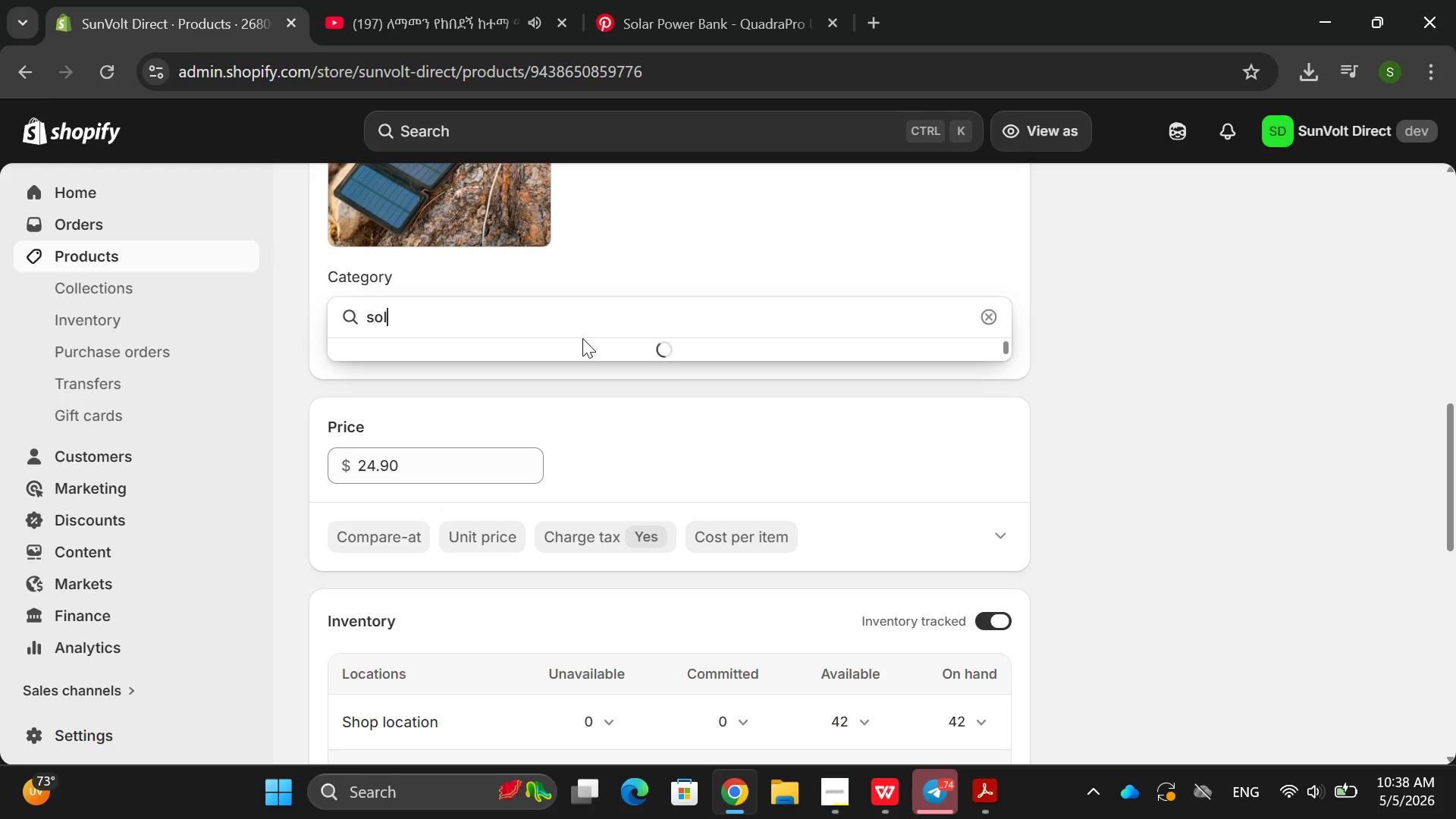 
key(Backspace)
key(Backspace)
key(Backspace)
type(powet)
key(Backspace)
type(r)
 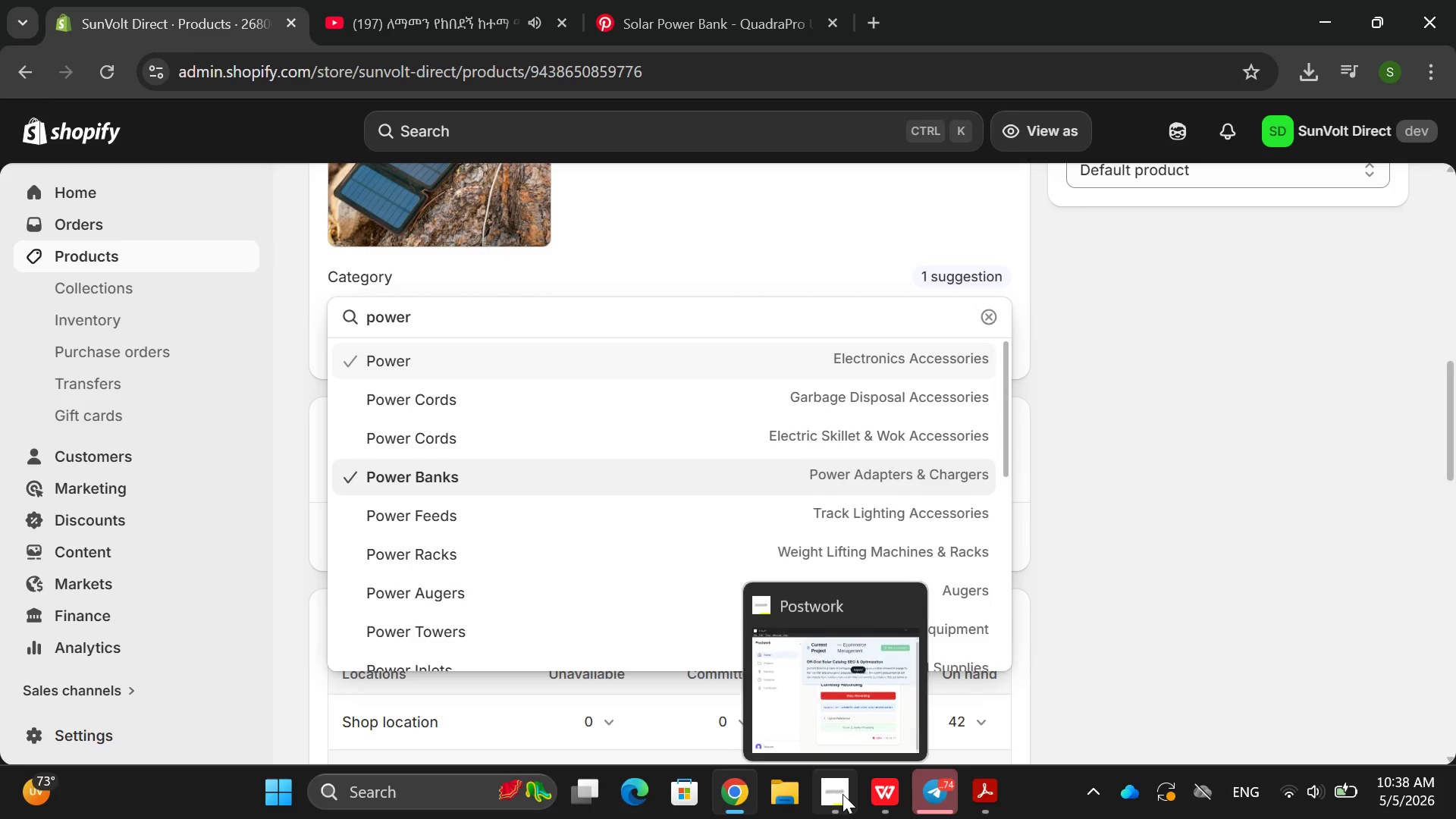 
type( bank)
 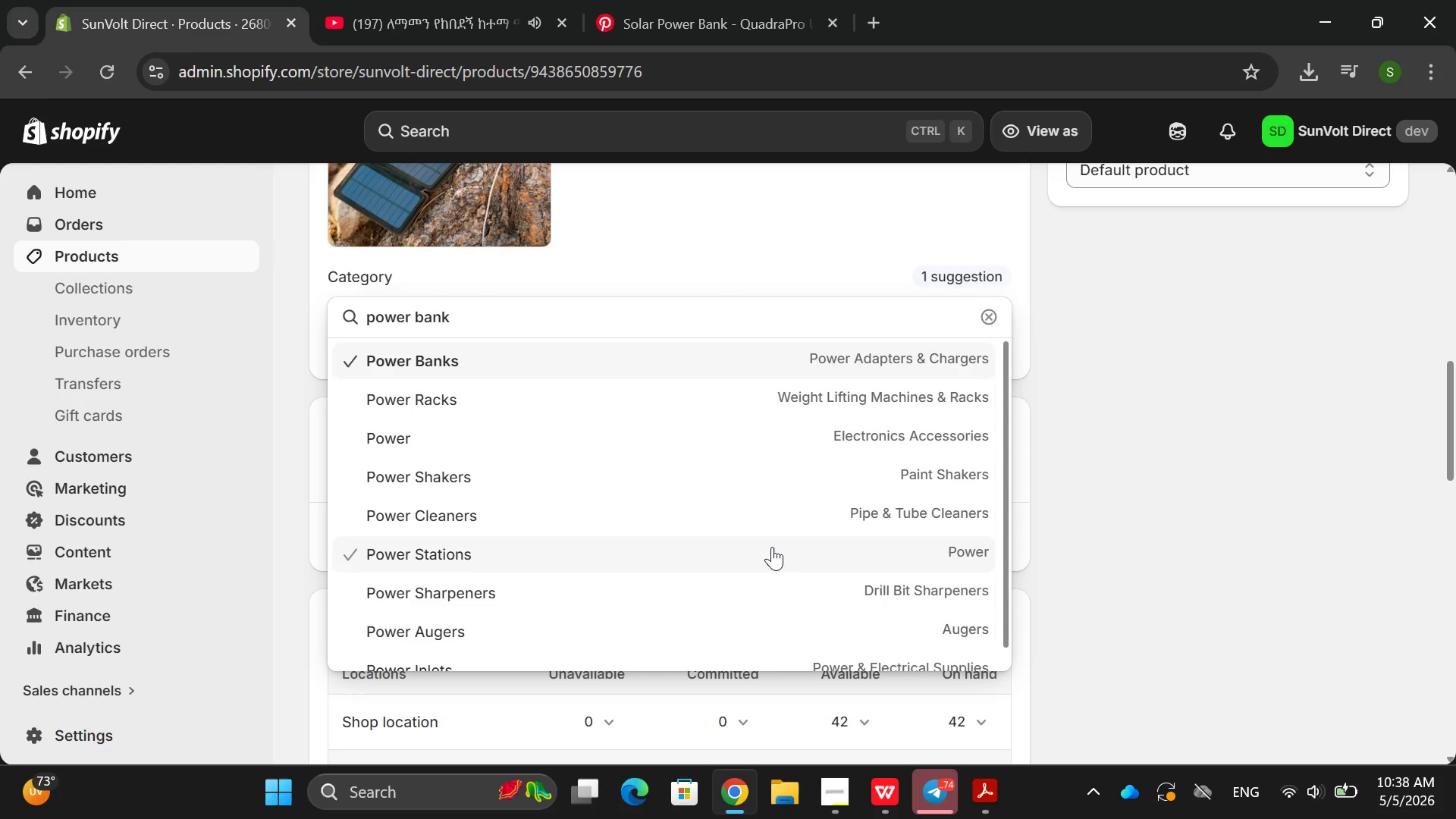 
key(Enter)
 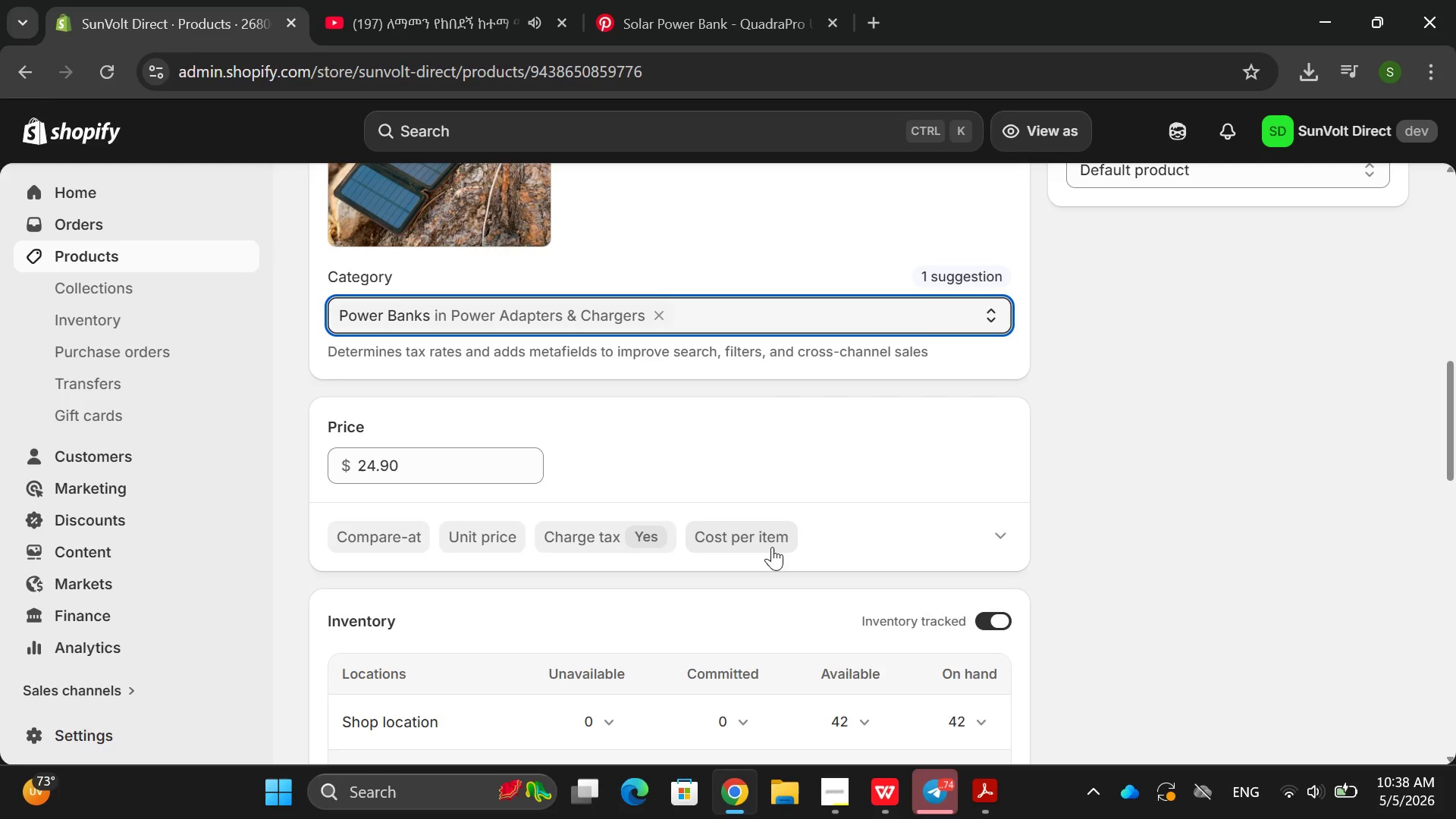 
mouse_move([858, 395])
 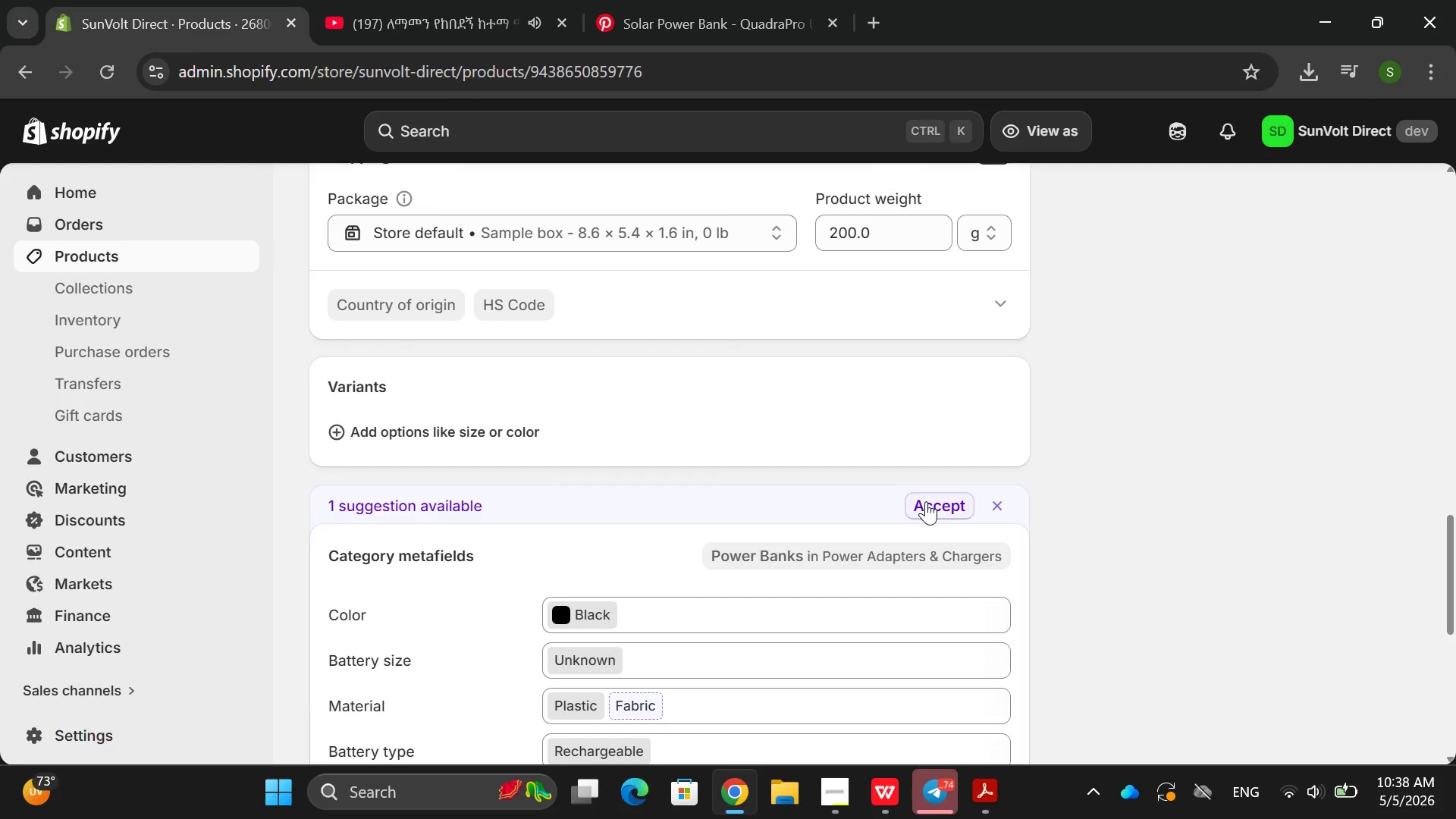 
left_click([926, 501])
 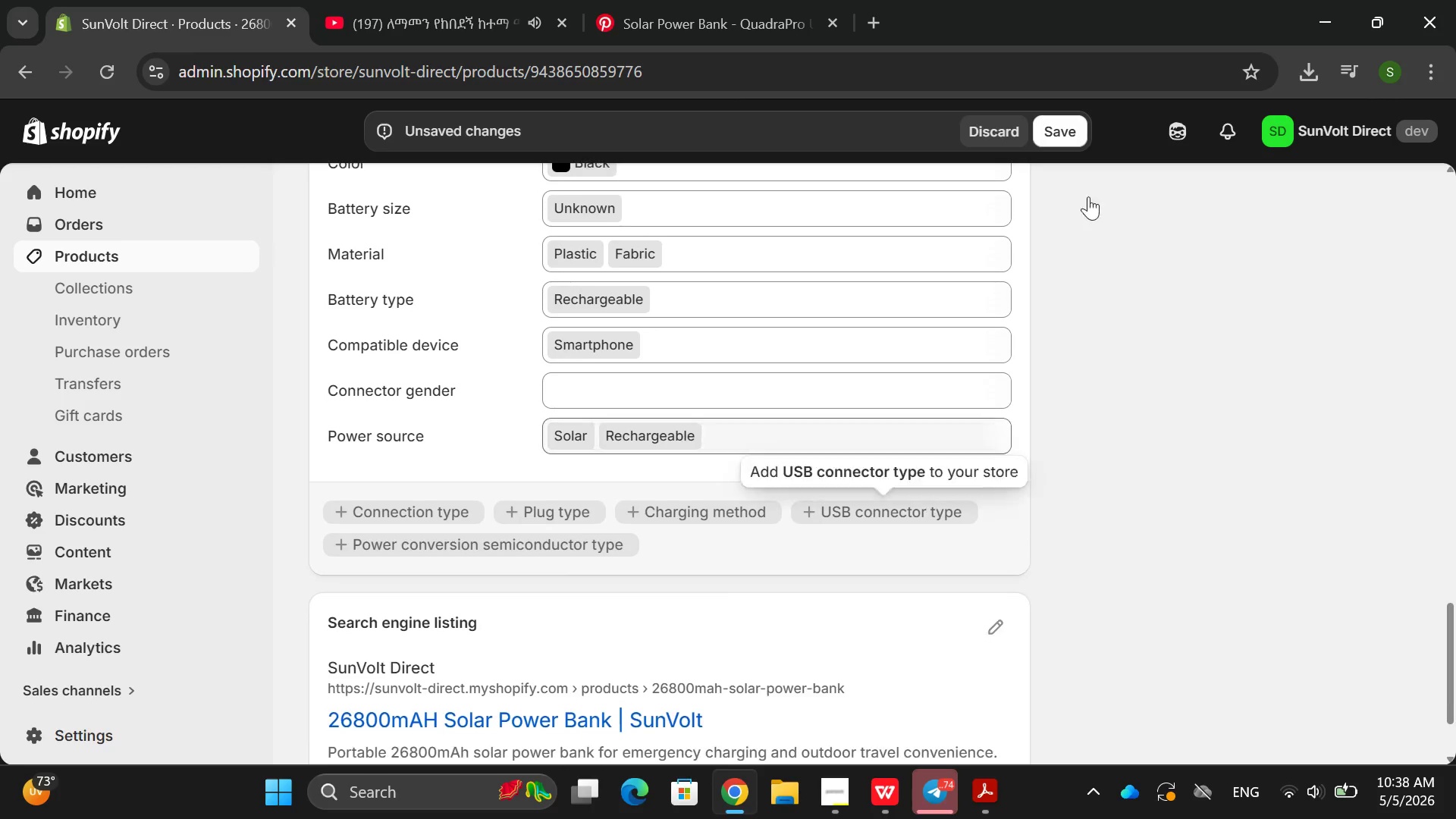 
left_click([1075, 135])
 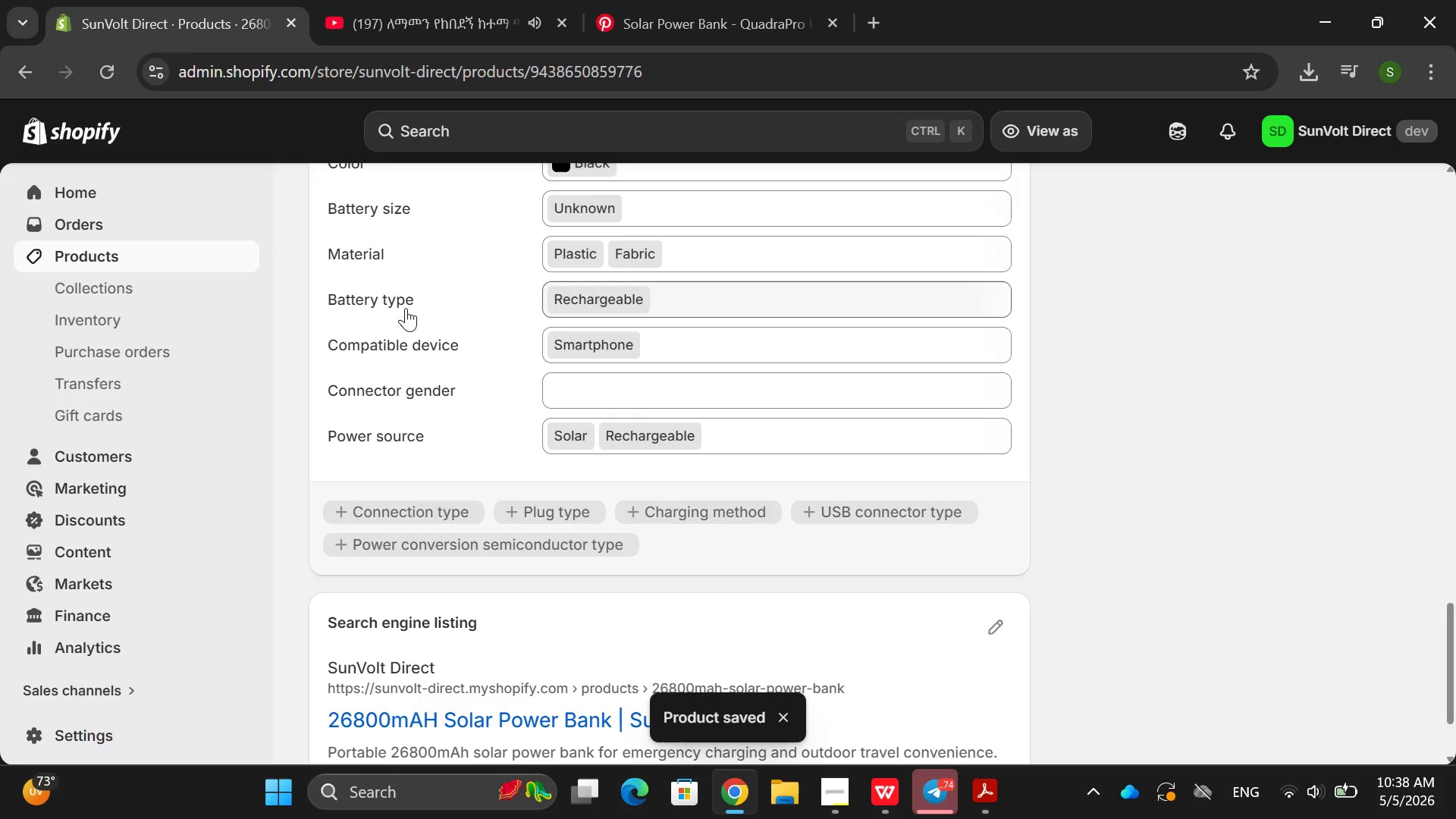 
wait(11.14)
 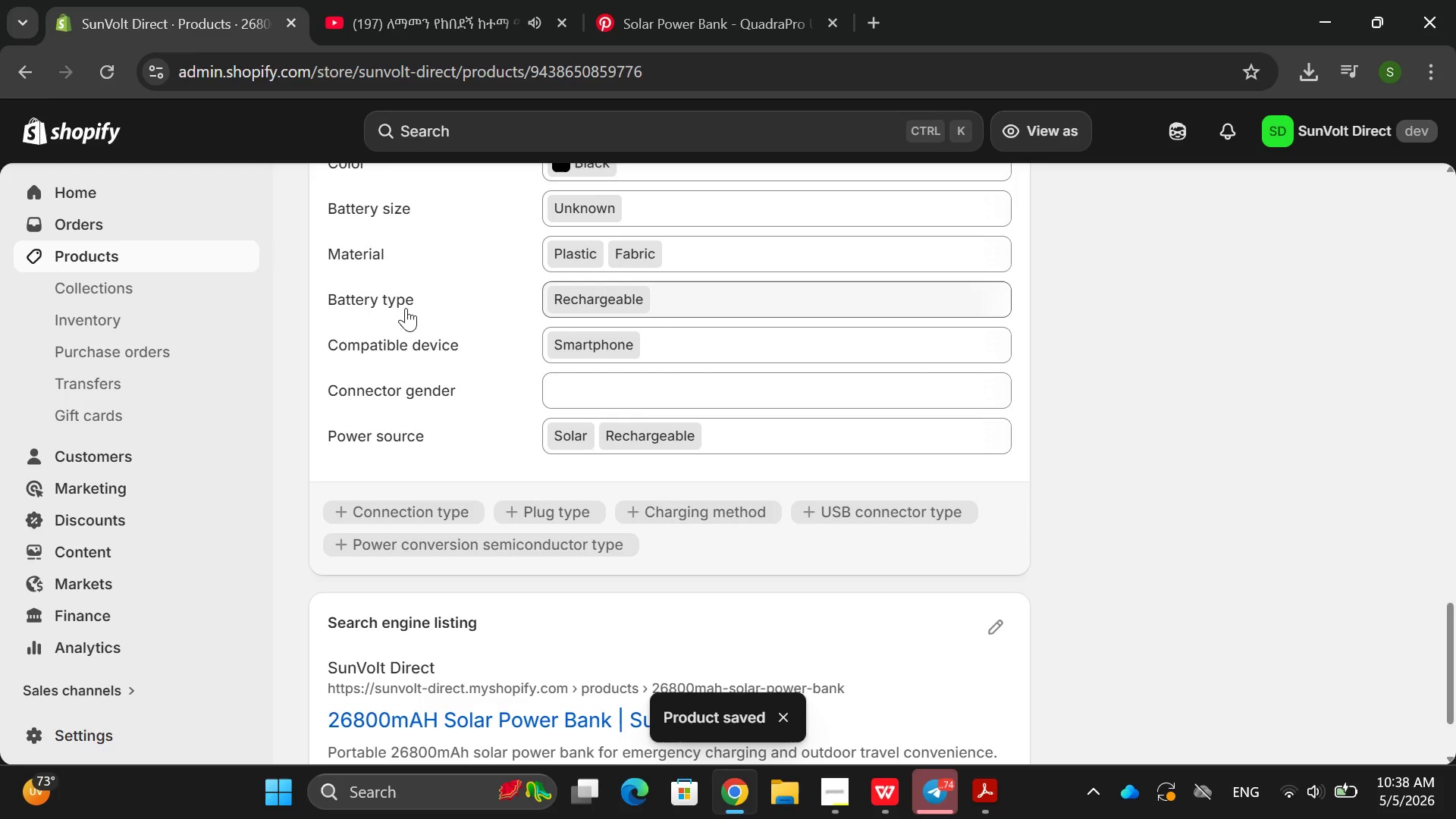 
left_click([155, 248])
 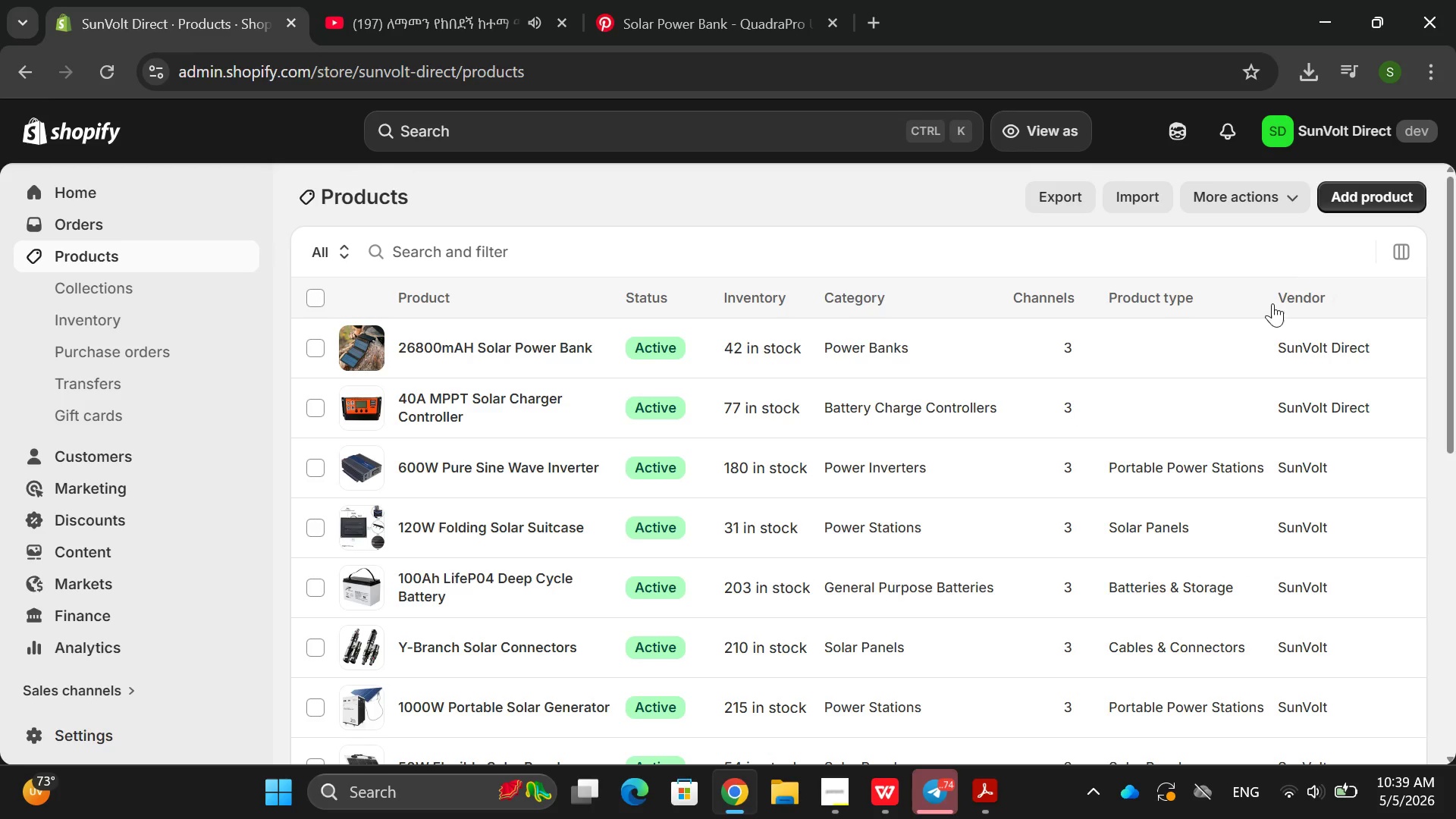 
left_click([1382, 190])
 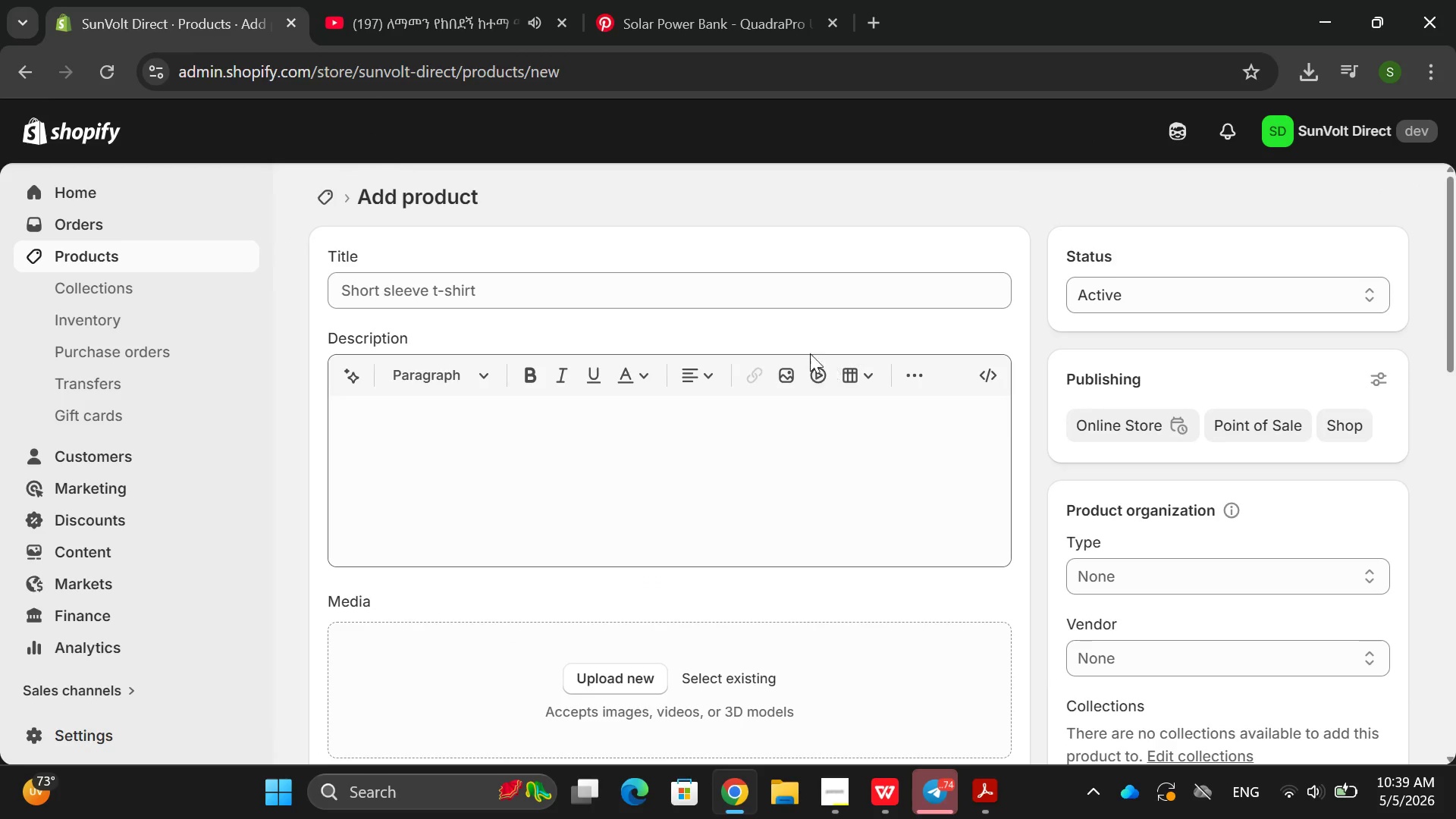 
left_click([591, 294])
 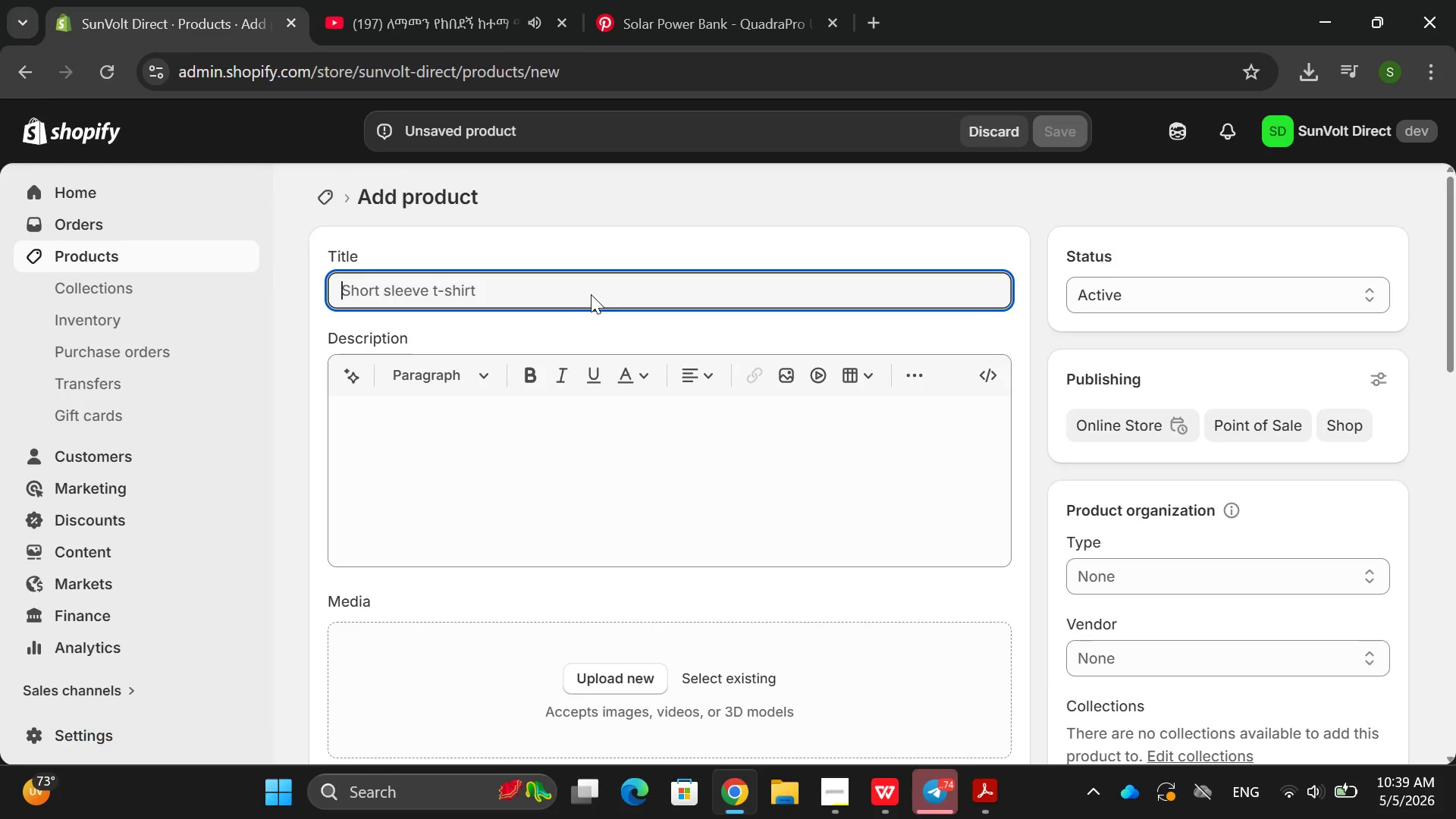 
wait(5.12)
 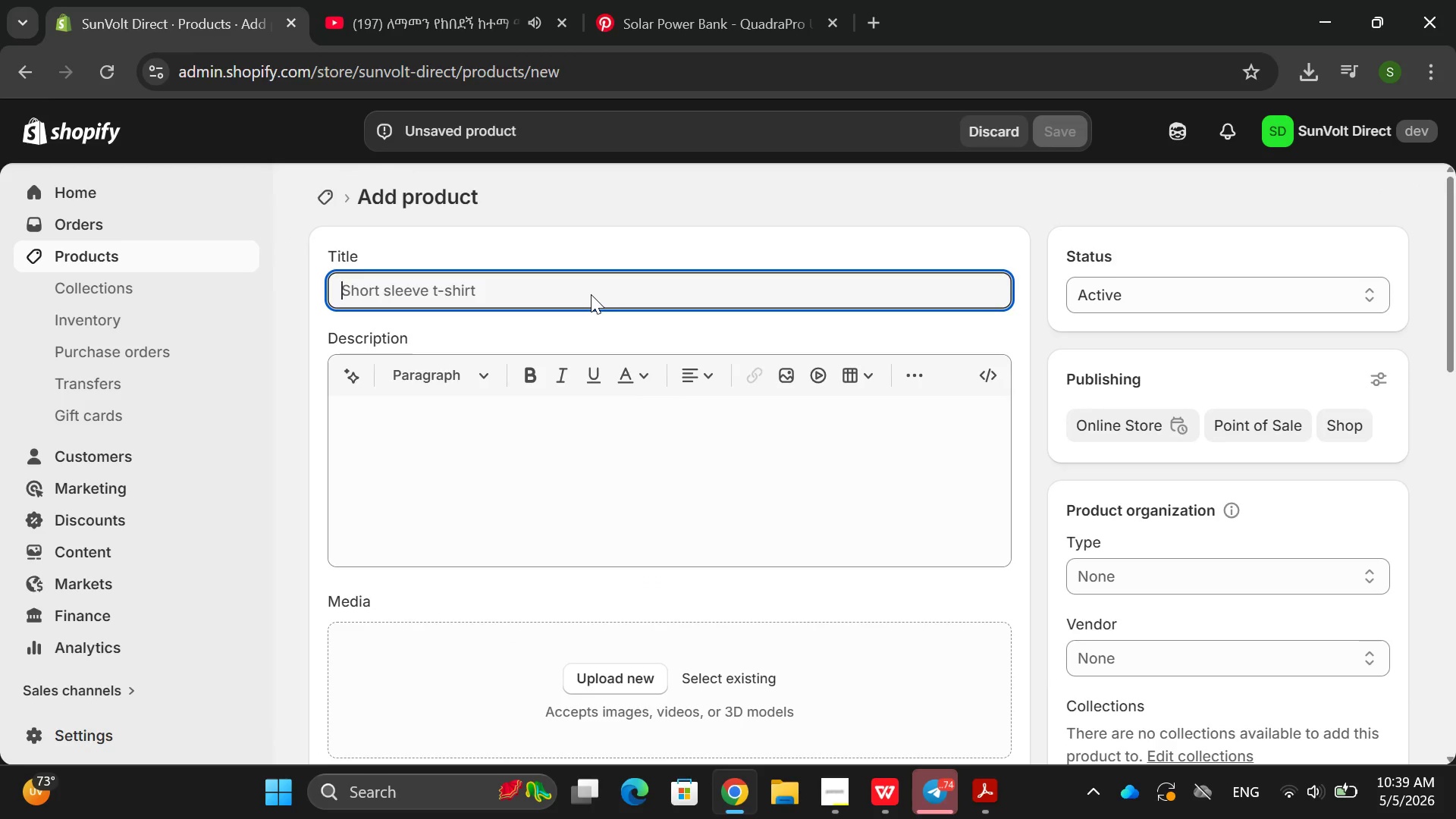 
type(A)
key(Backspace)
type(Aj)
key(Backspace)
key(Backspace)
type(aD)
 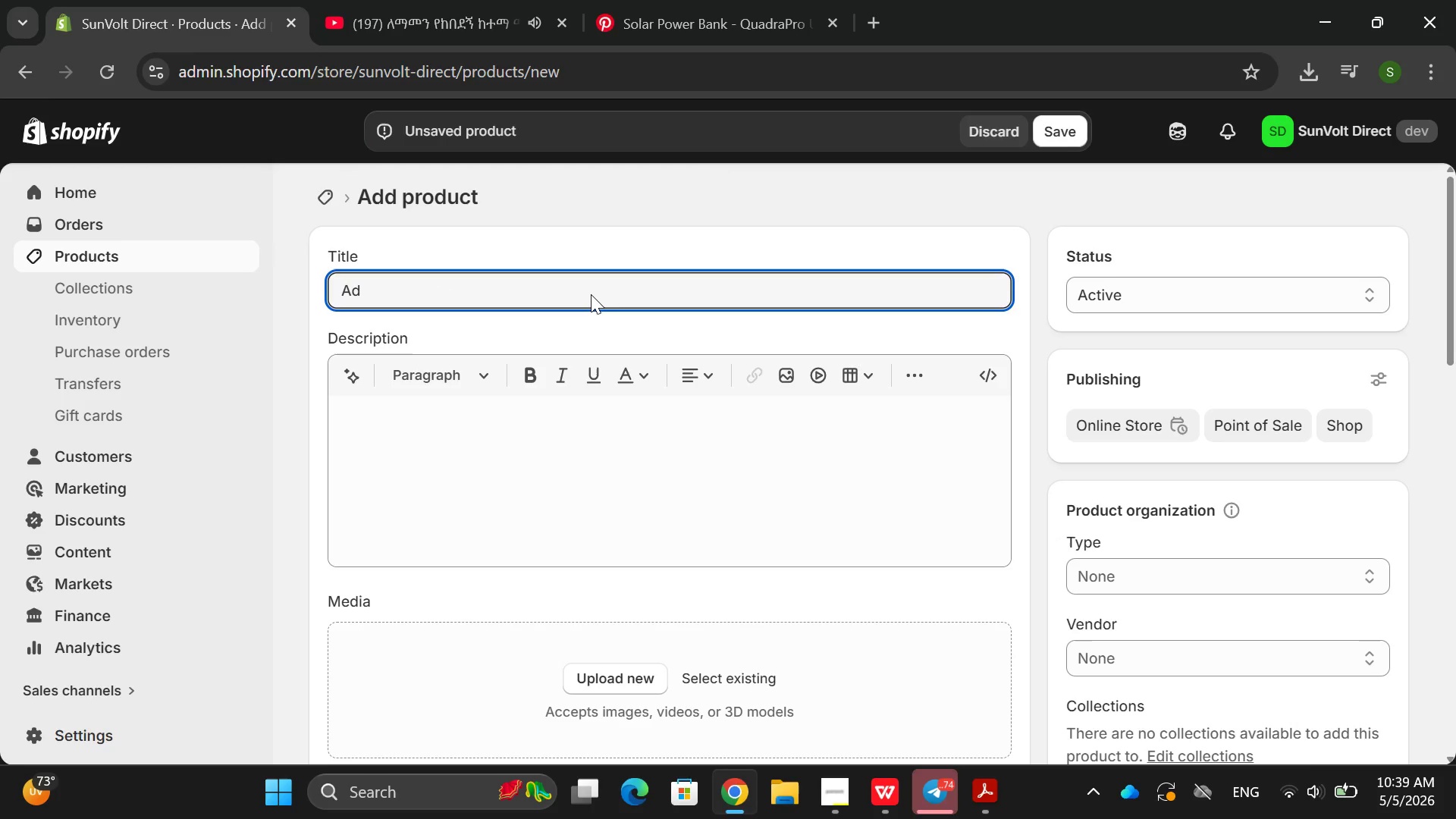 
type(JUSTABLE )
 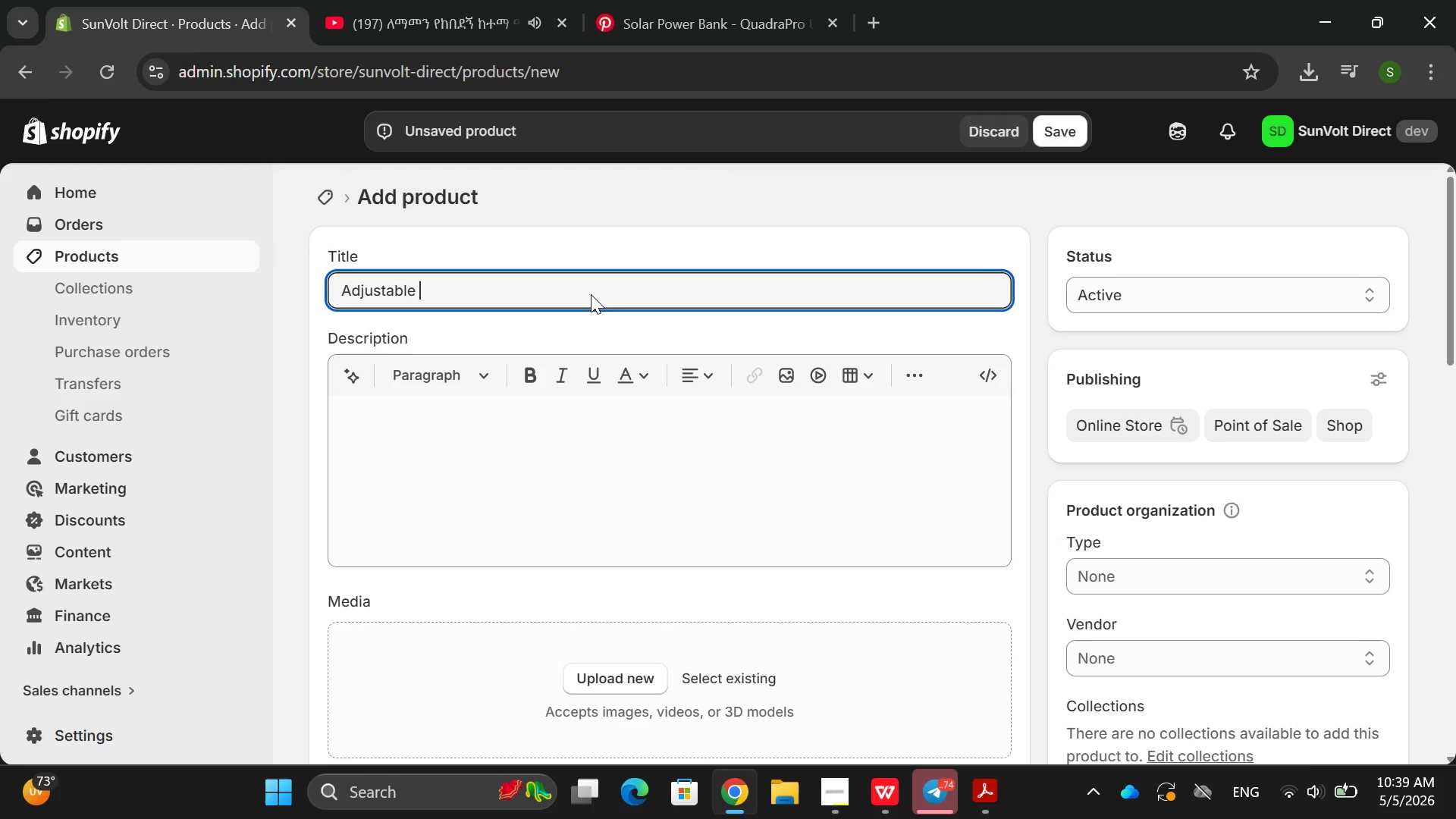 
wait(15.97)
 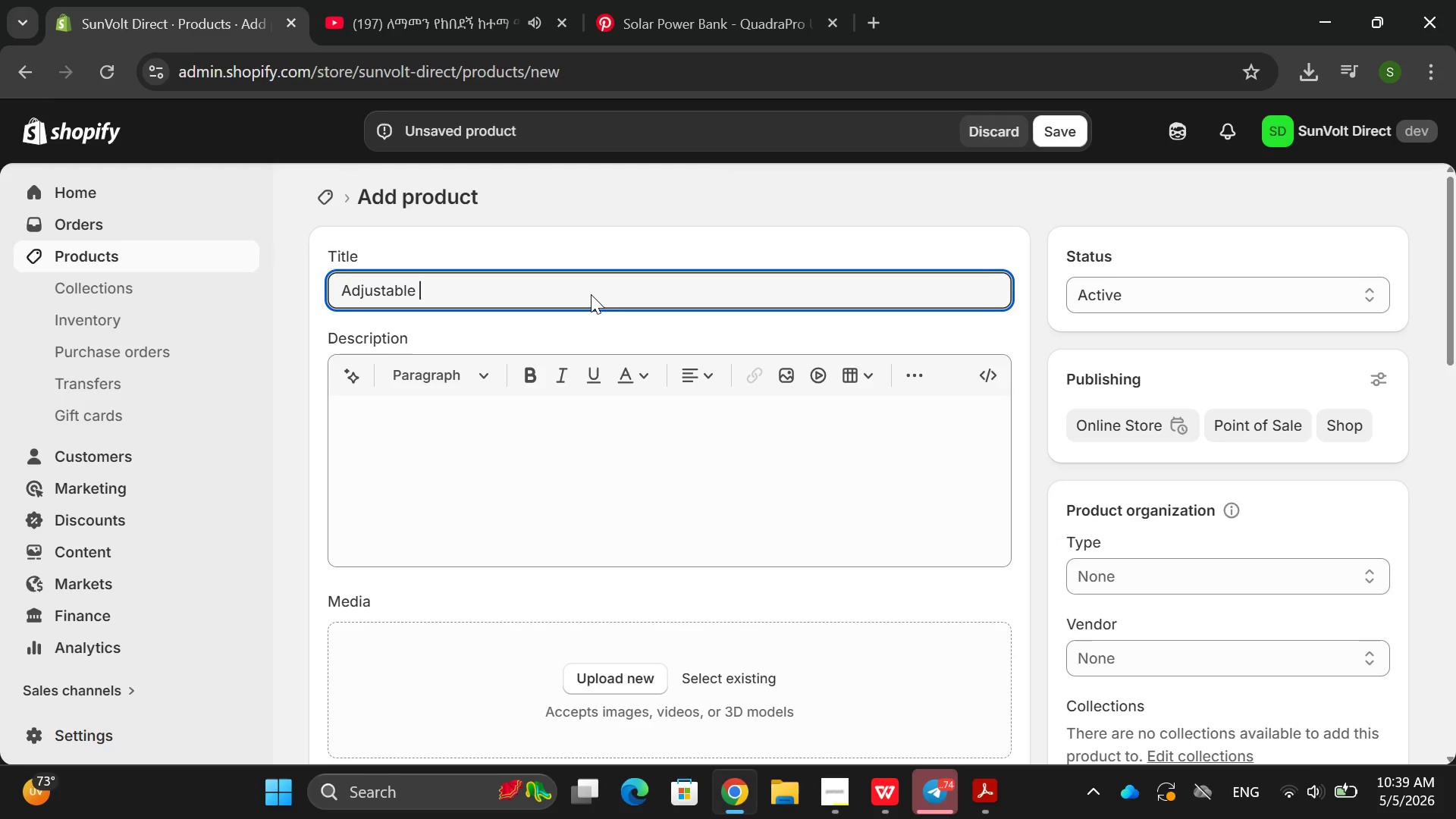 
type(Aol)
key(Backspace)
key(Backspace)
key(Backspace)
key(Backspace)
type( Solar Panel Mounton)
key(Backspace)
key(Backspace)
type(ing Vran)
key(Backspace)
key(Backspace)
key(Backspace)
key(Backspace)
type(Bran)
key(Backspace)
type(ket Kit )
 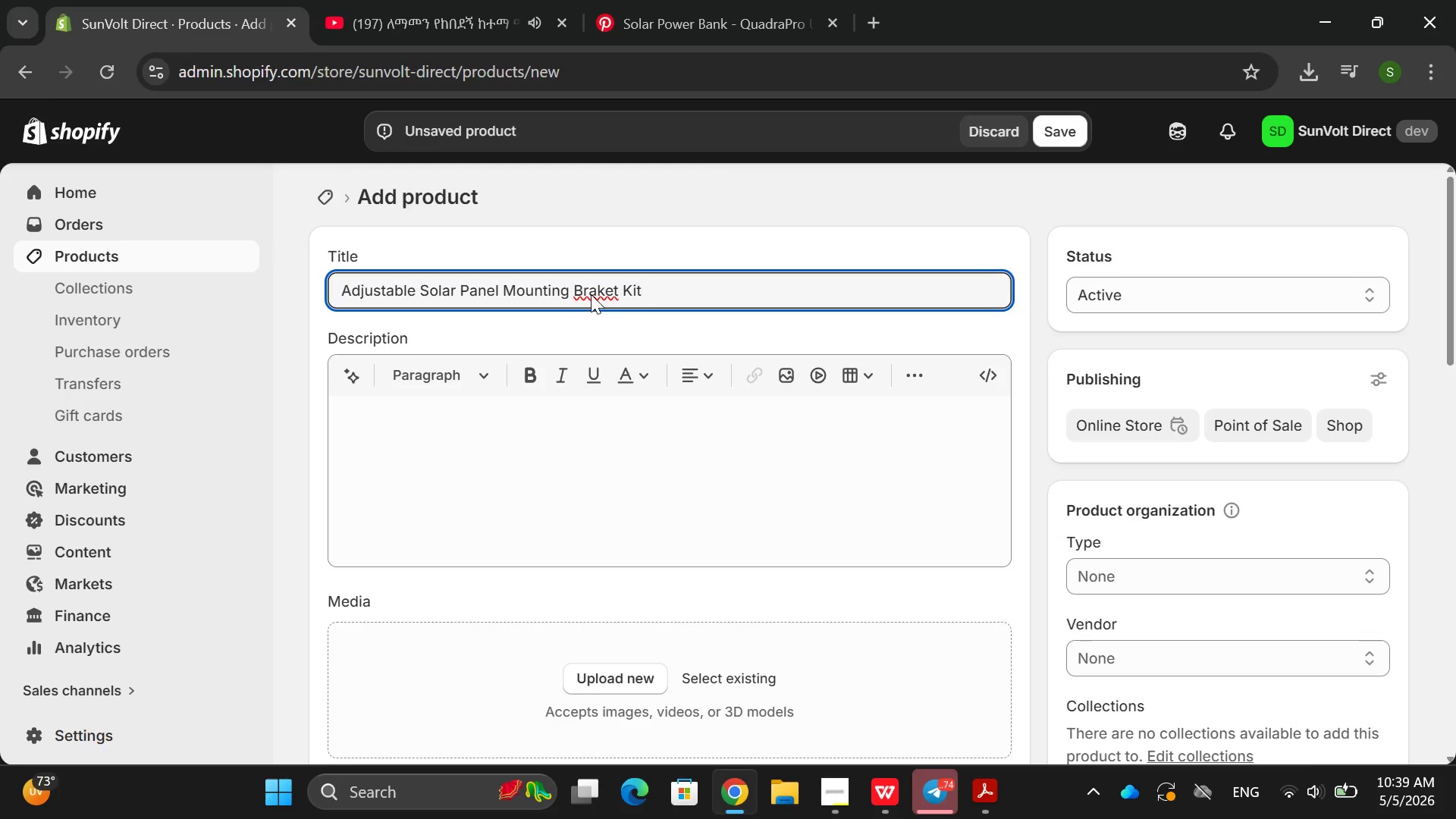 
hold_key(key=ArrowLeft, duration=0.72)
 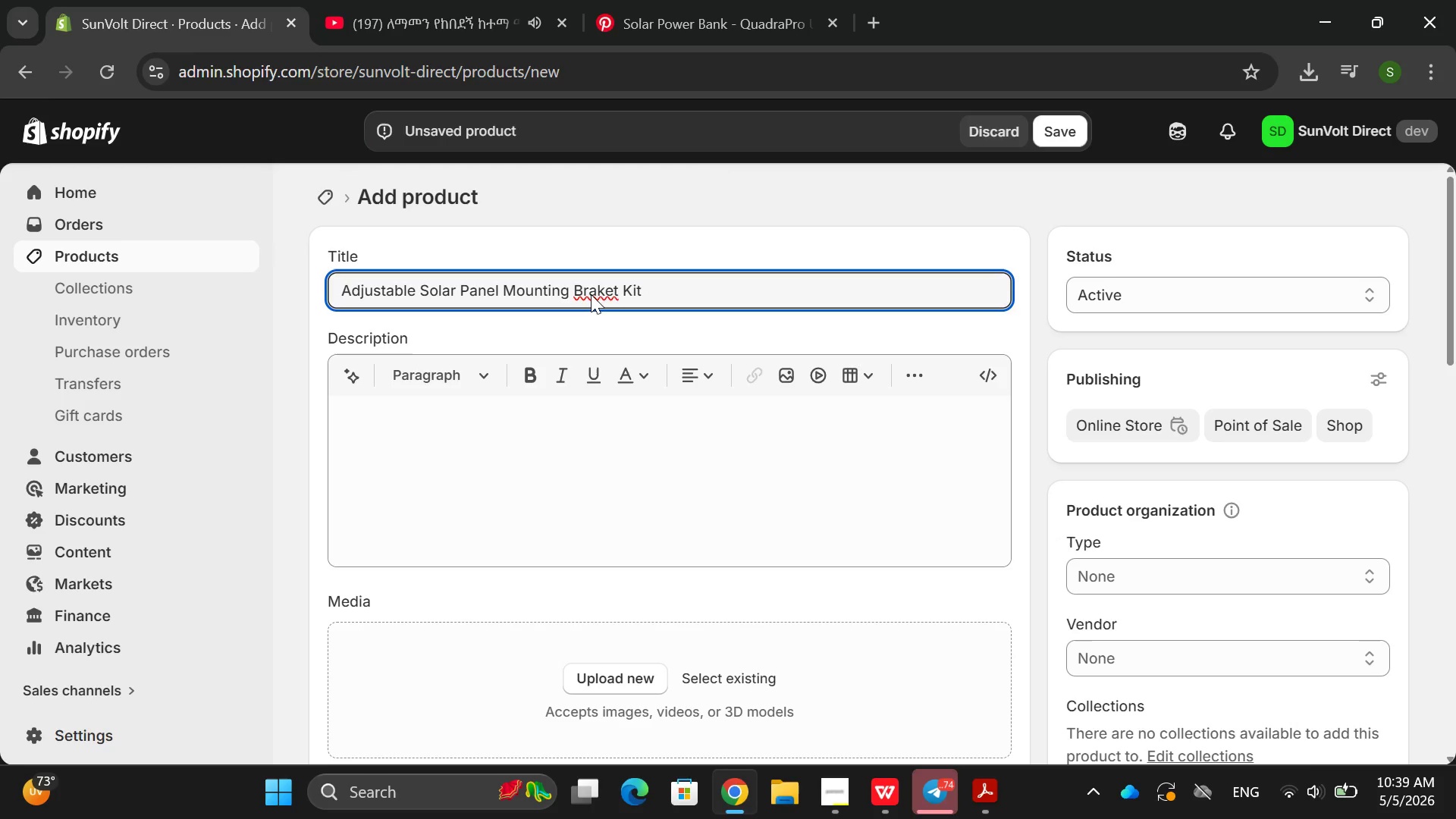 
key(ArrowLeft)
 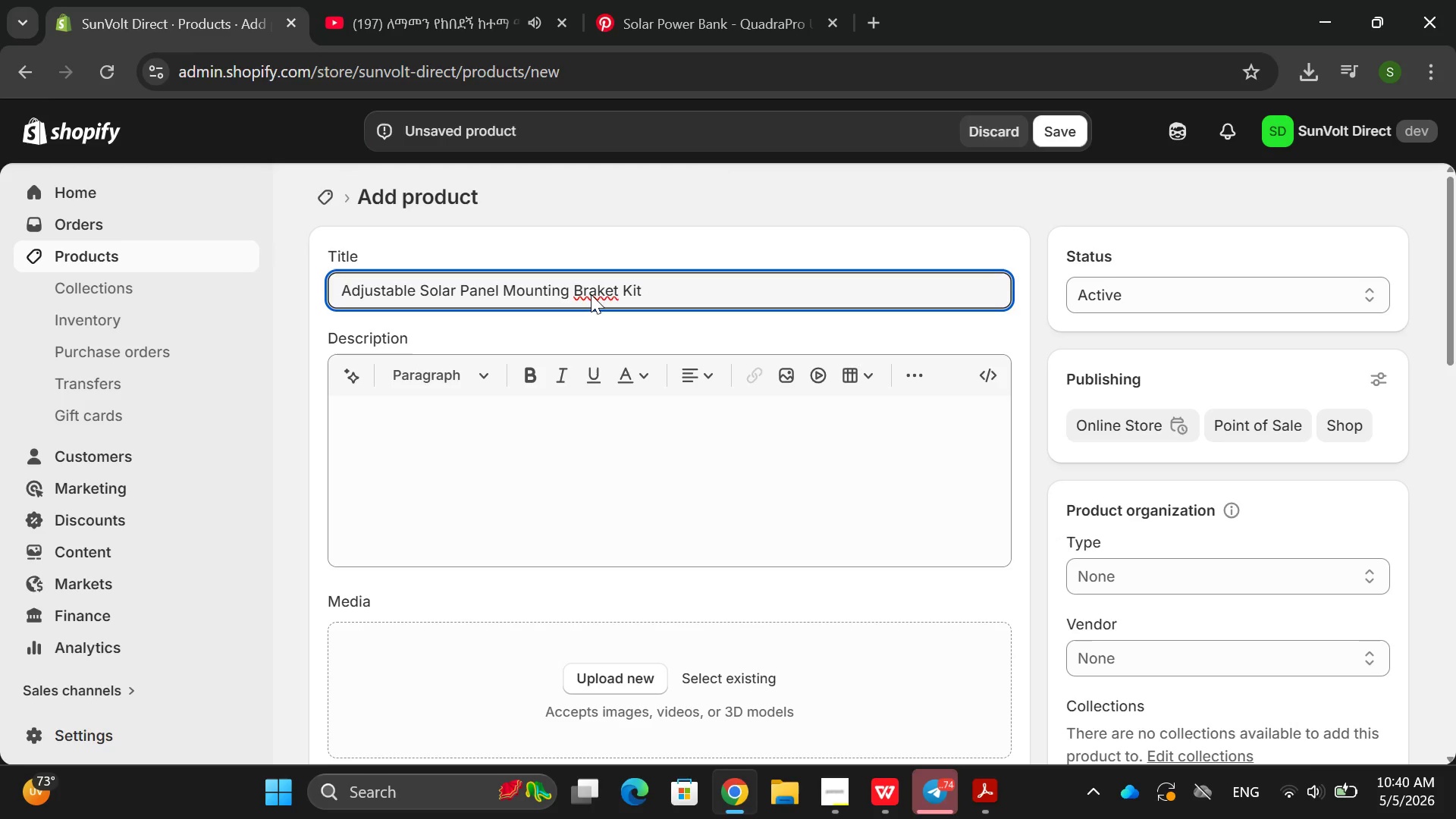 
key(C)
 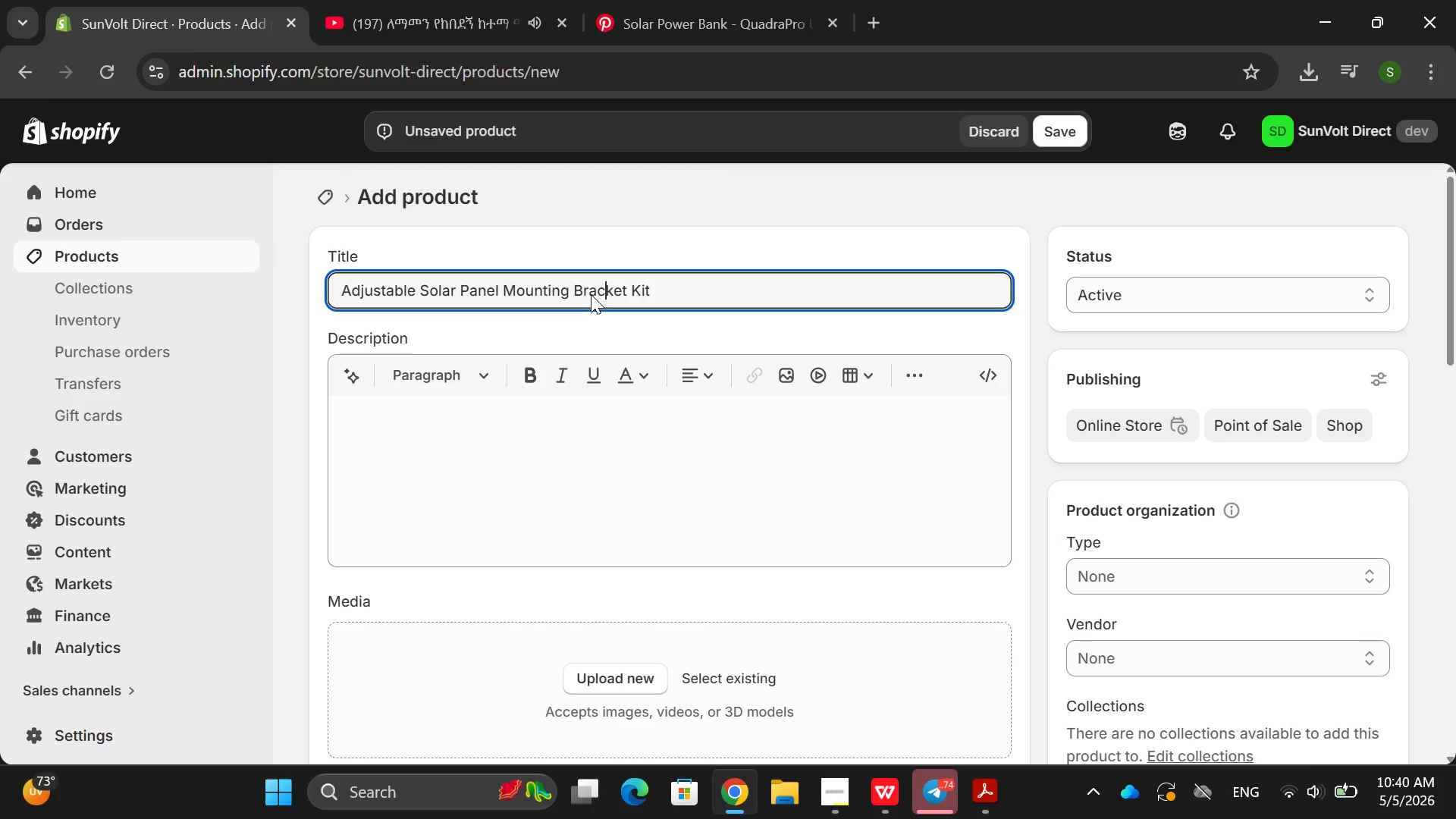 
key(ArrowRight)
 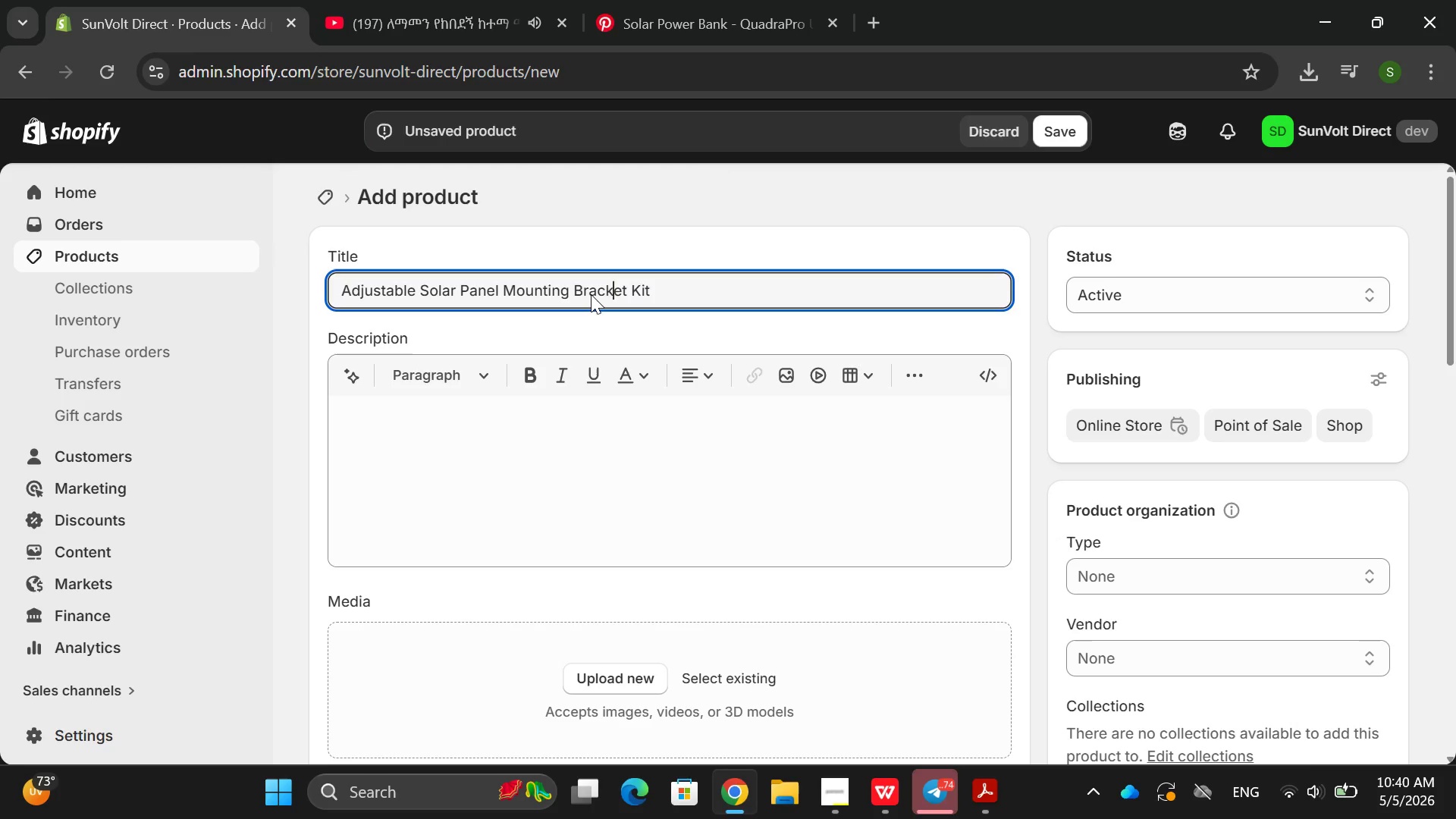 
key(ArrowRight)
 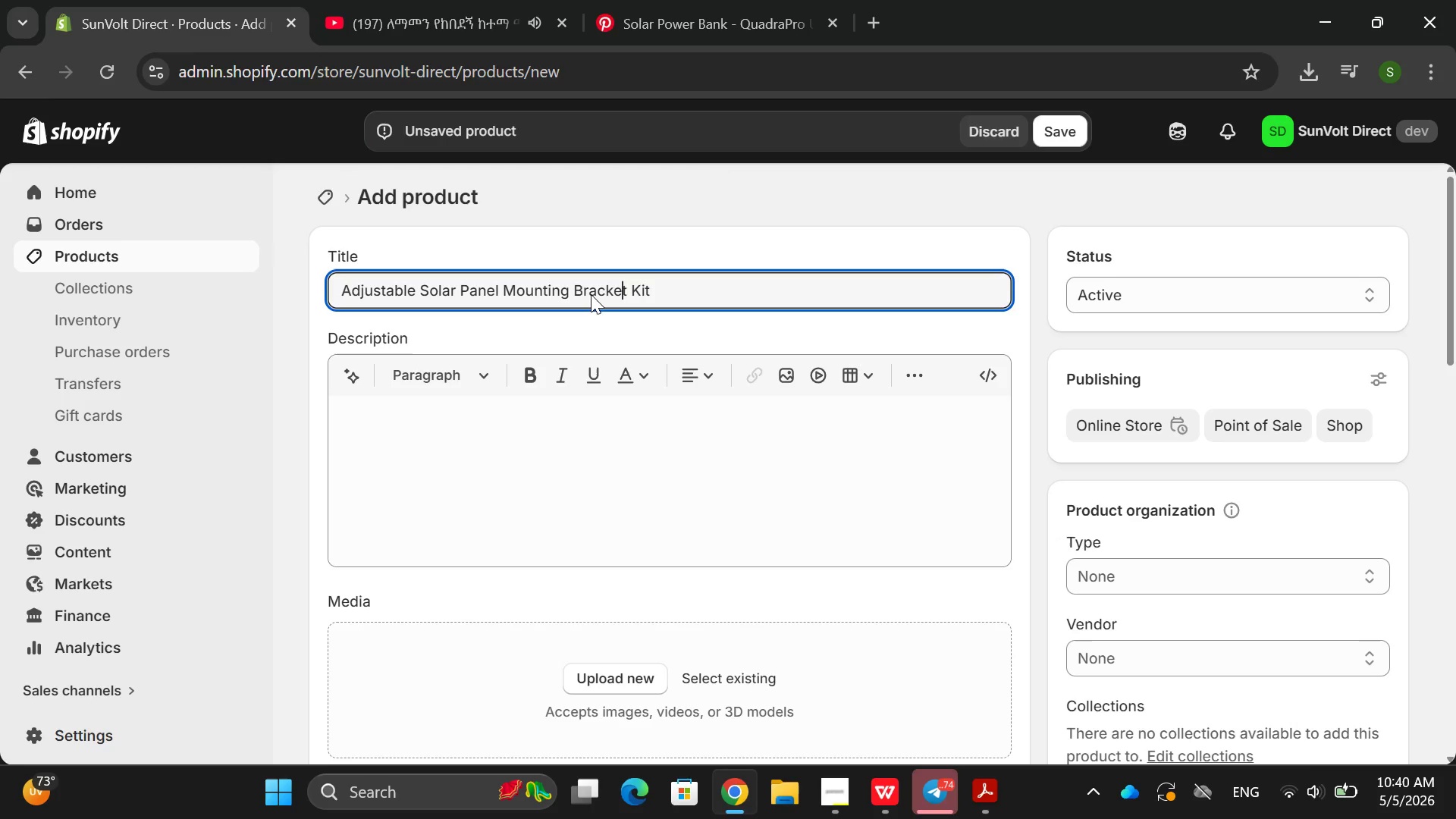 
hold_key(key=ArrowRight, duration=0.55)
 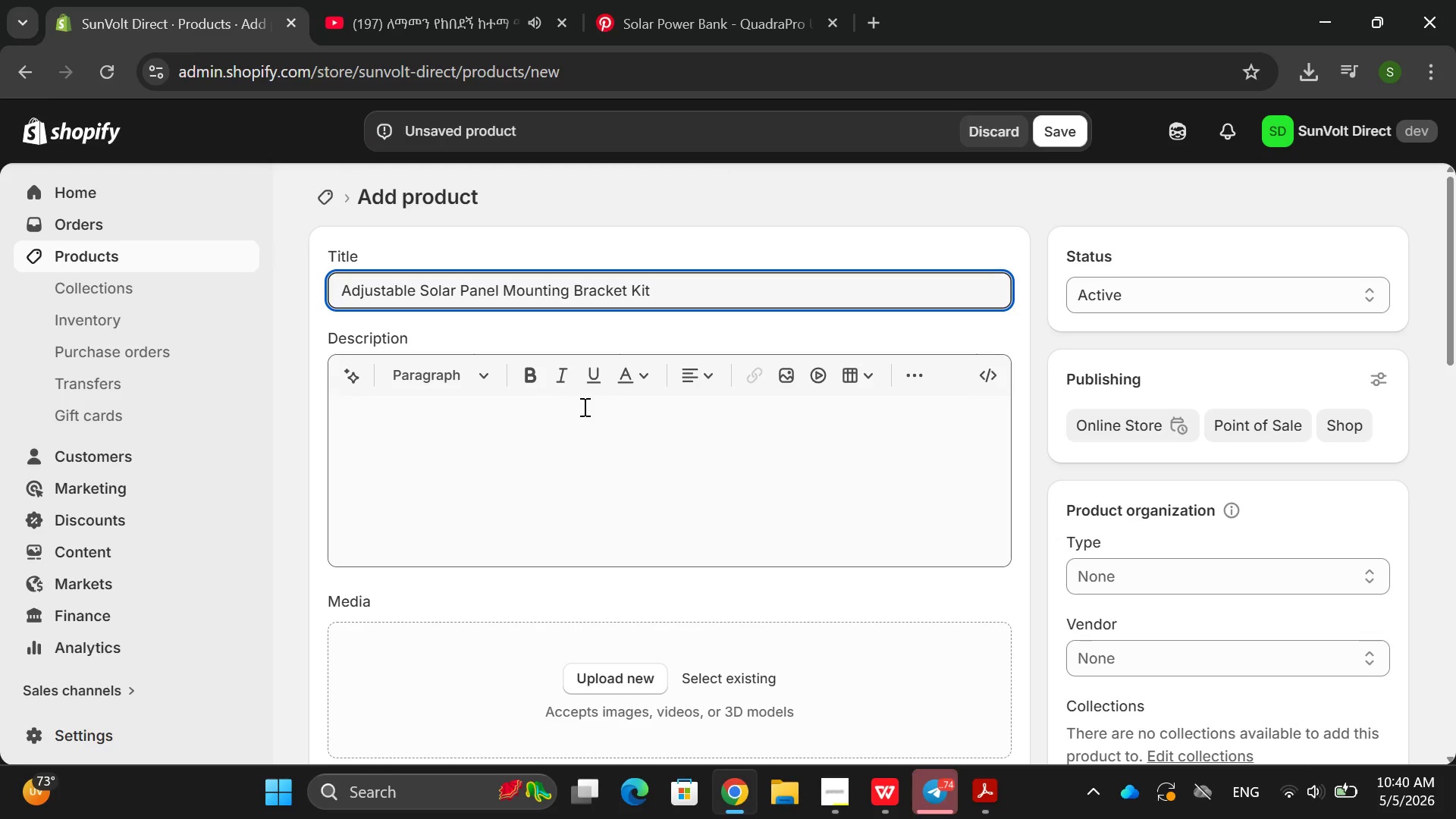 
left_click([566, 420])
 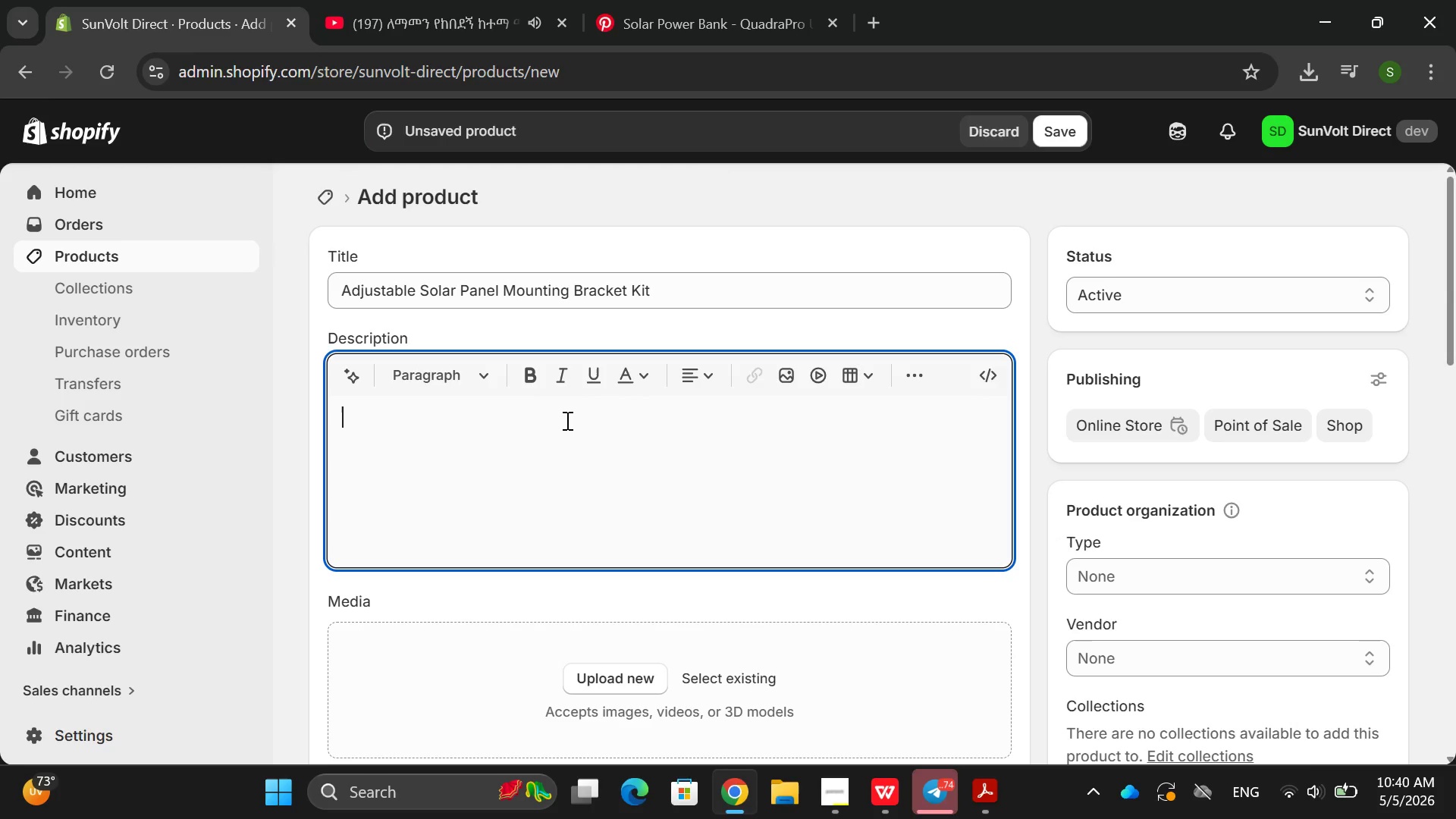 
type(Adjustable s)
 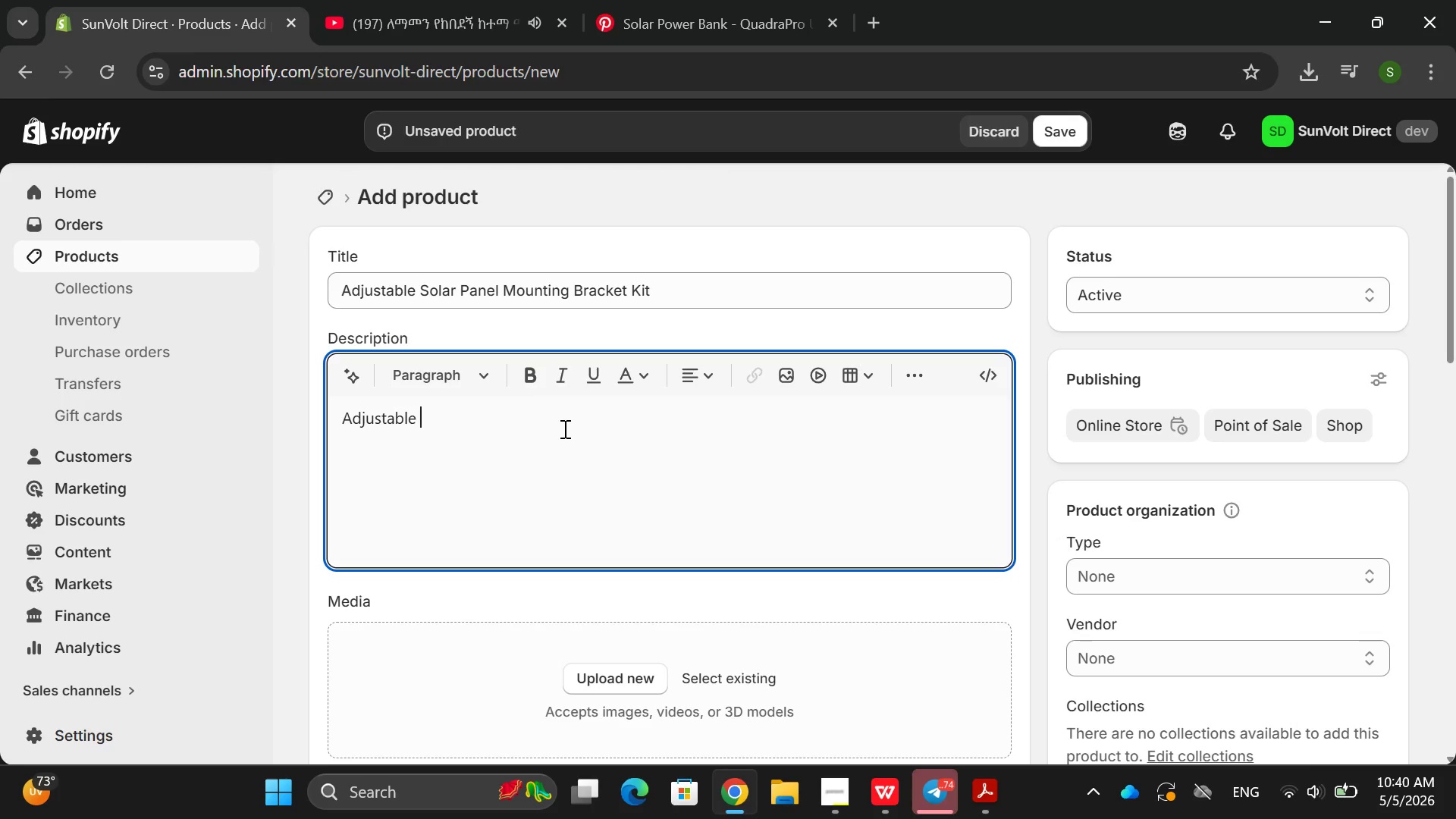 
key(Backspace)
type(Solat a)
key(Backspace)
key(Backspace)
key(Backspace)
type(r panel Mounting Branket )
key(Backspace)
key(Backspace)
key(Backspace)
key(Backspace)
key(Backspace)
type(cket kit )
key(Backspace)
type(-Roo)
key(Backspace)
key(Backspace)
key(Backspace)
key(Backspace)
type( - Roof a)
key(Backspace)
type(7)
key(Backspace)
type(& Grougn)
key(Backspace)
key(Backspace)
type(nd Install )
 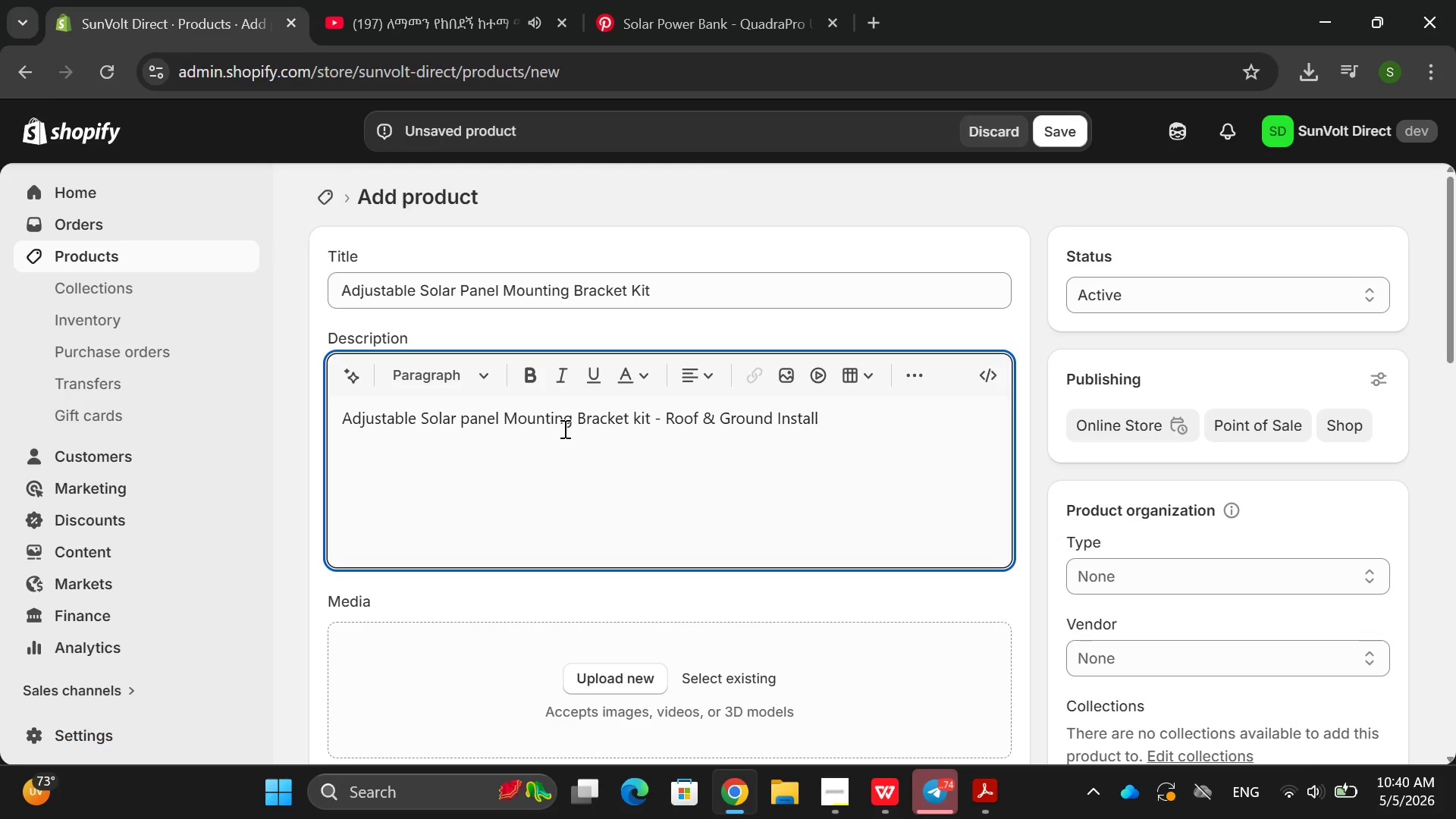 
key(Enter)
 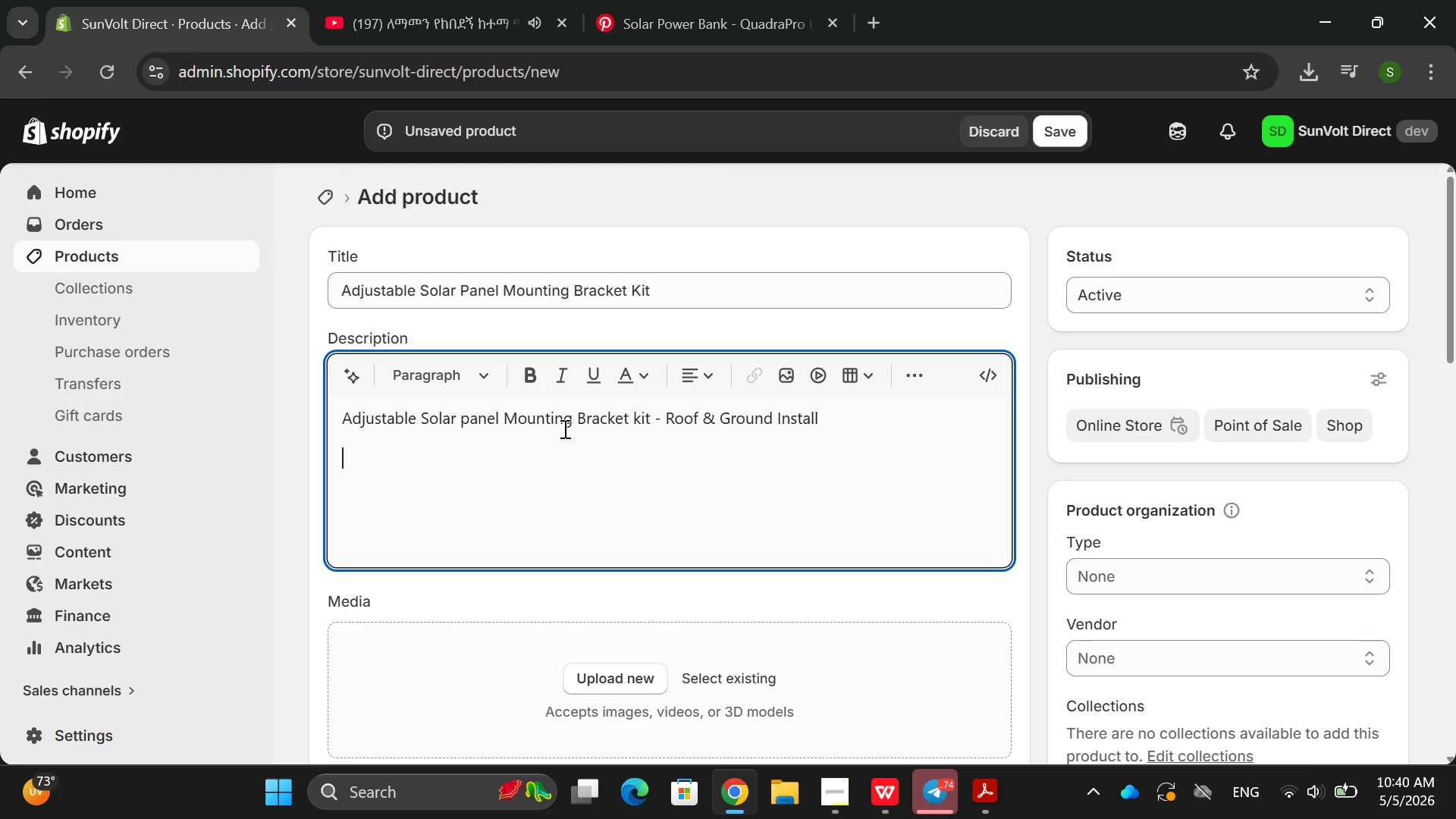 
type(Secure sola )
key(Backspace)
type(r ona)
key(Backspace)
key(Backspace)
key(Backspace)
key(Backspace)
type( panle on roofs an)
key(Backspace)
key(Backspace)
type(or ggr)
key(Backspace)
key(Backspace)
type(round setips )
key(Backspace)
key(Backspace)
key(Backspace)
key(Backspace)
type(ups )
 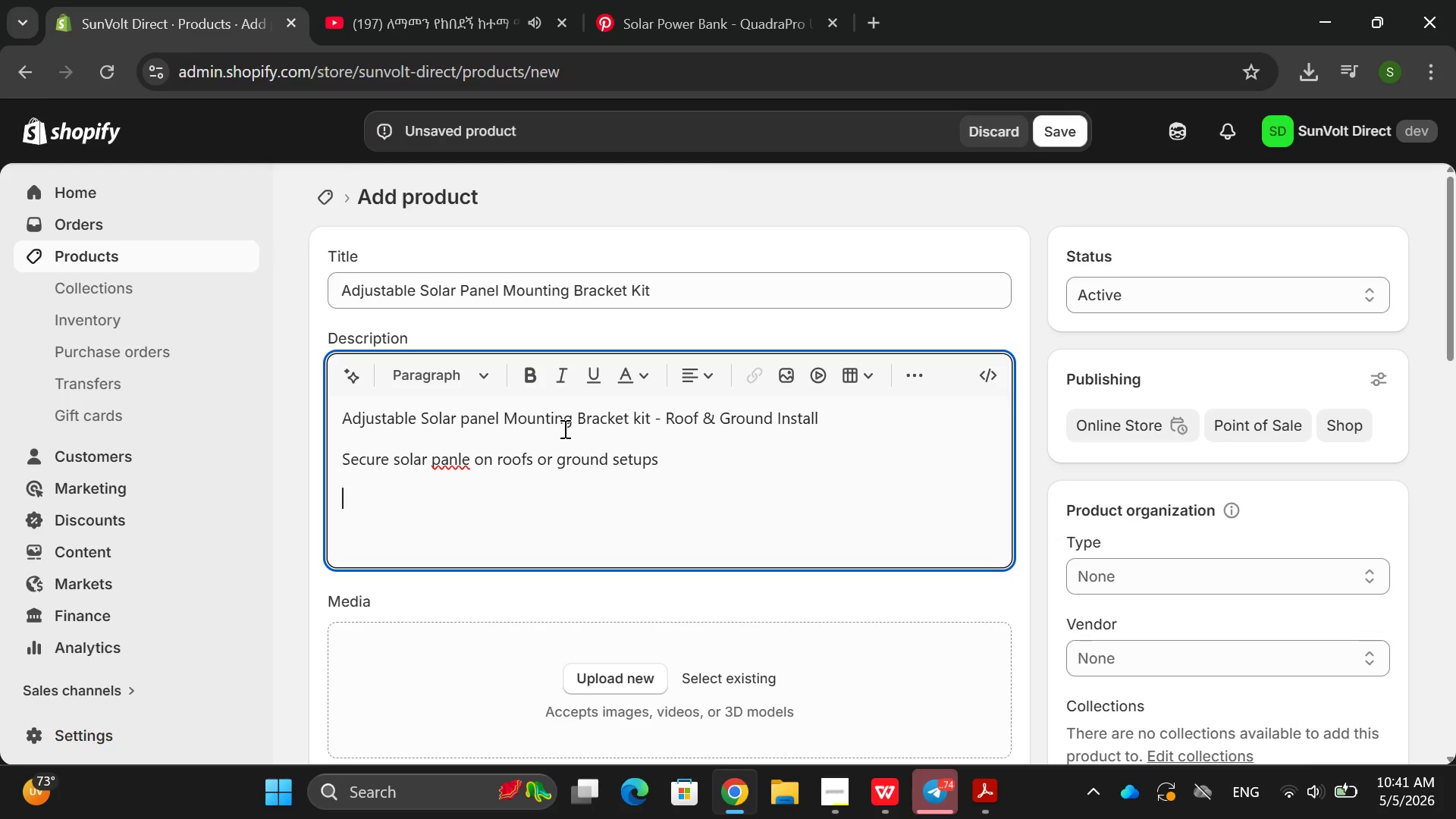 
 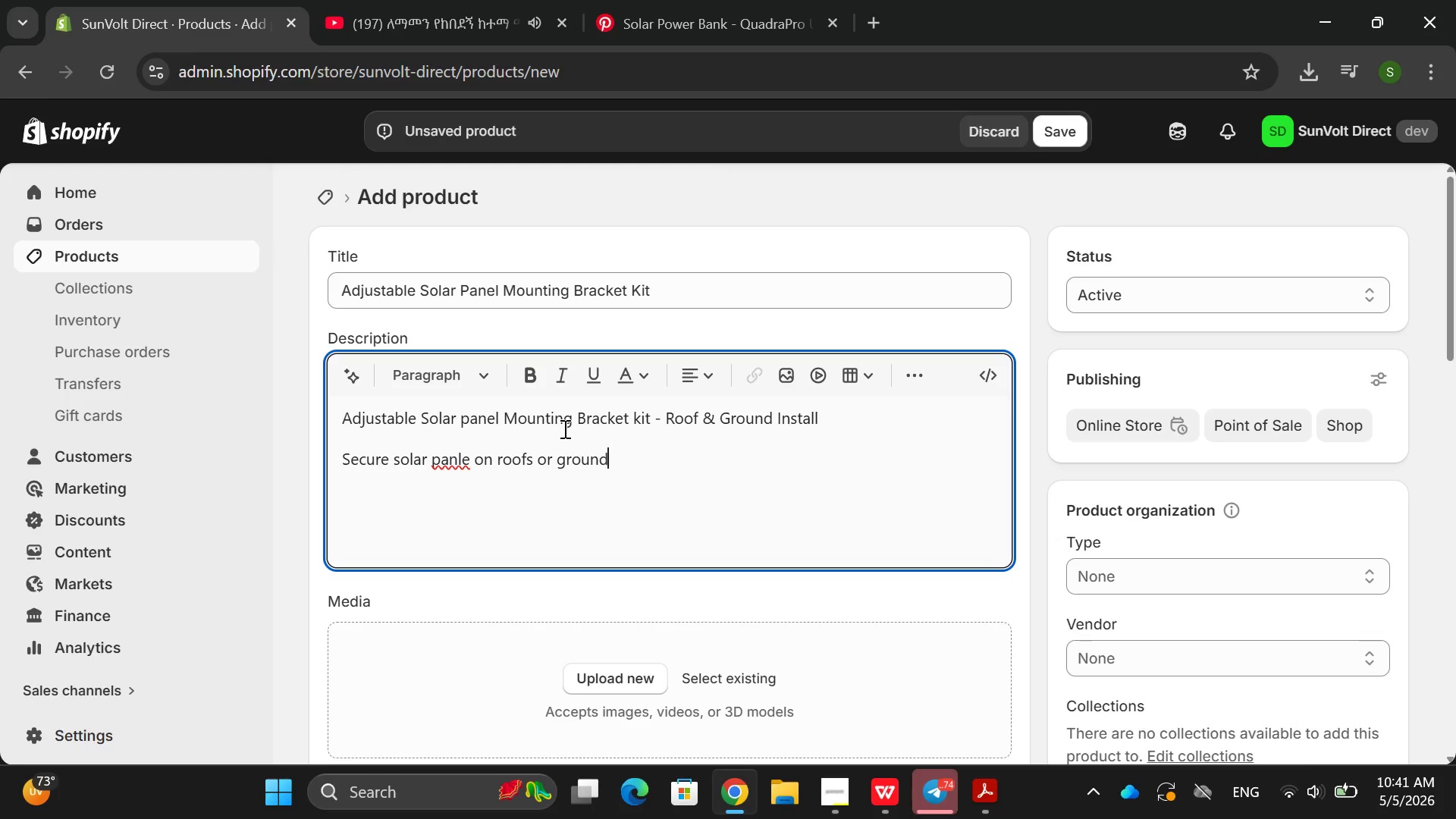 
key(Enter)
 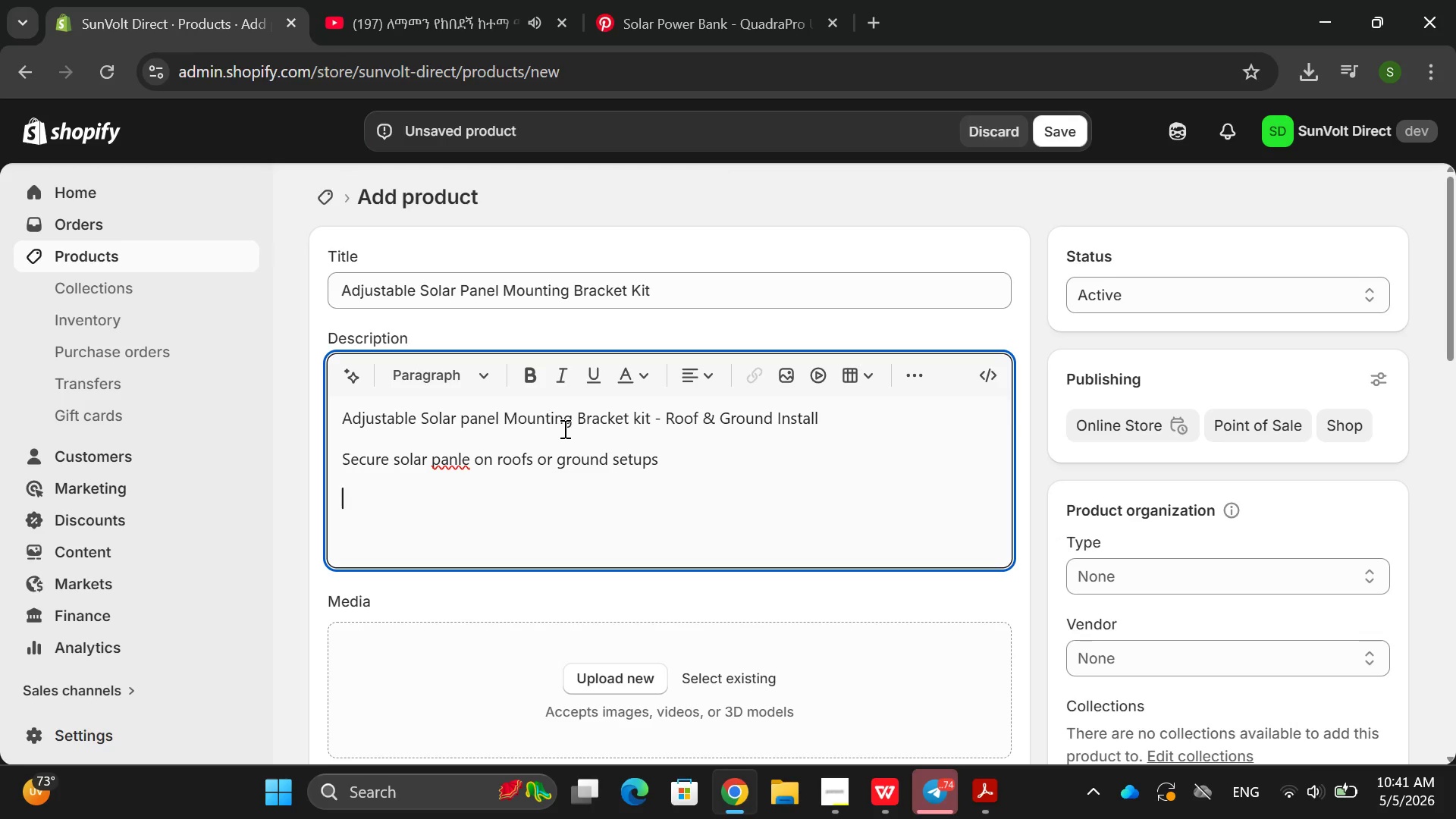 
type(ad)
key(Backspace)
key(Backspace)
type(Adjustable ange )
key(Backspace)
key(Backspace)
type(le for mazimun)
key(Backspace)
type(m s)
key(Backspace)
key(Backspace)
key(Backspace)
key(Backspace)
key(Backspace)
key(Backspace)
type(ximum sunlight expostu)
key(Backspace)
key(Backspace)
key(Backspace)
type(sure )
 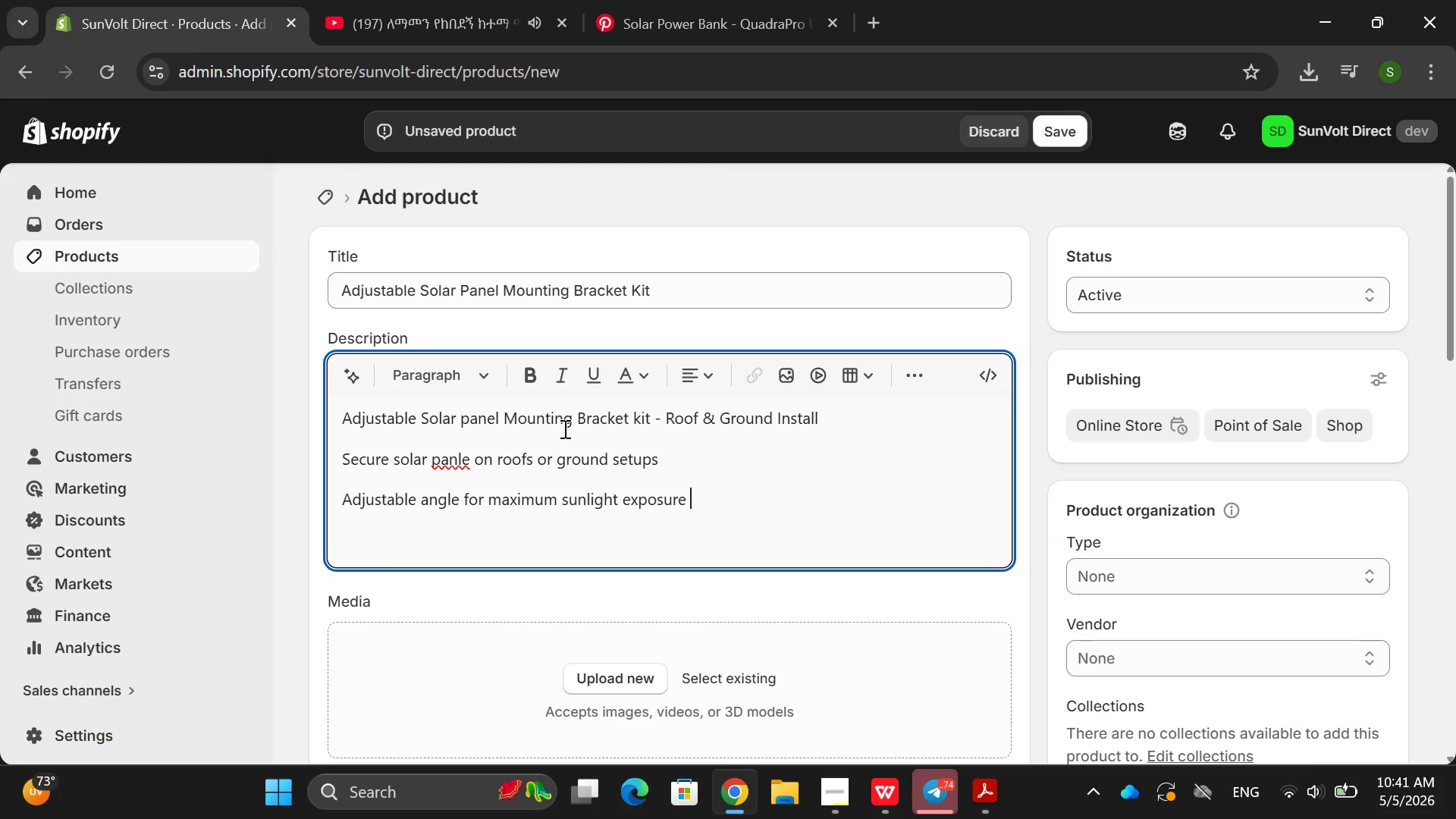 
 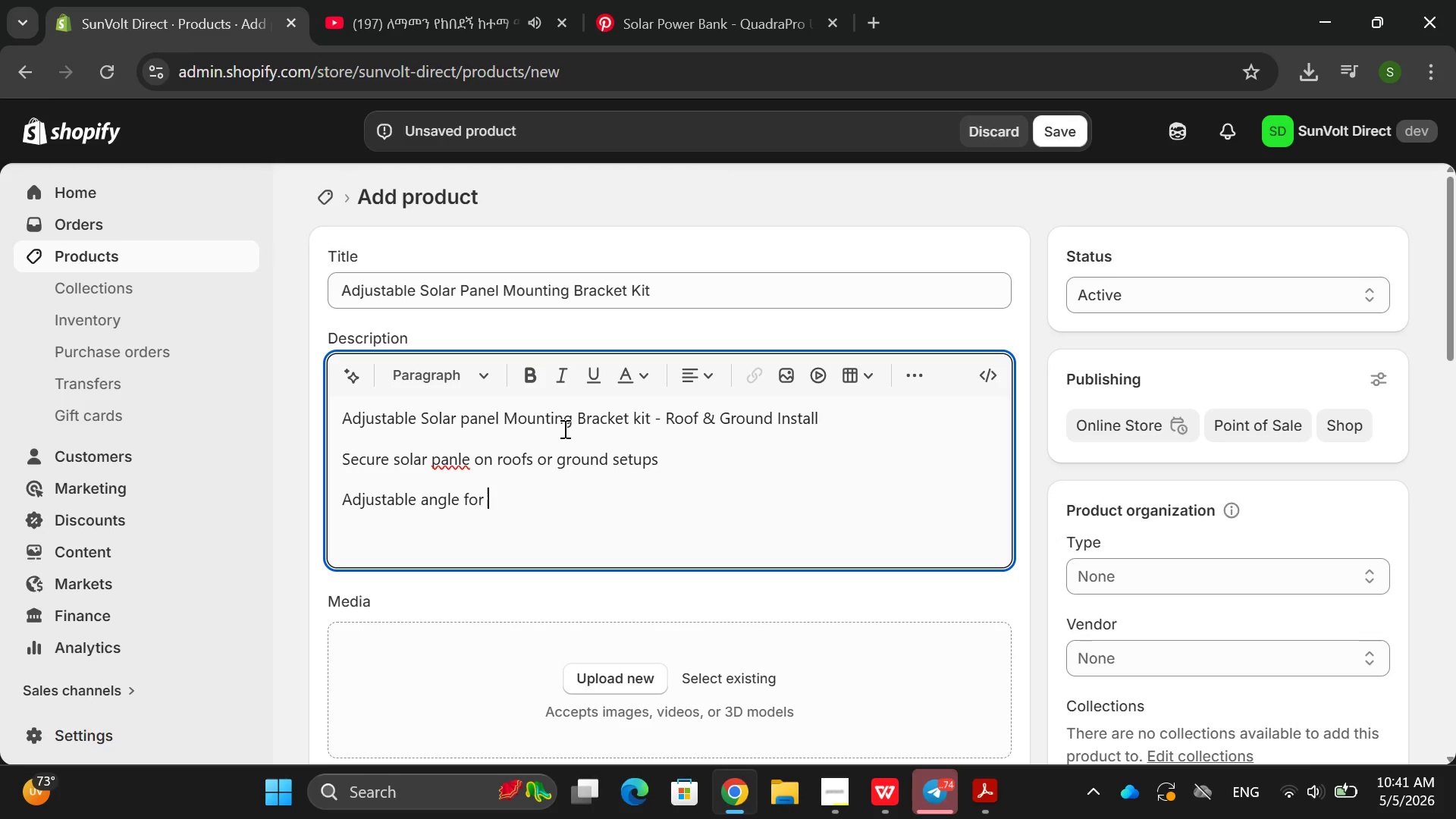 
key(Enter)
 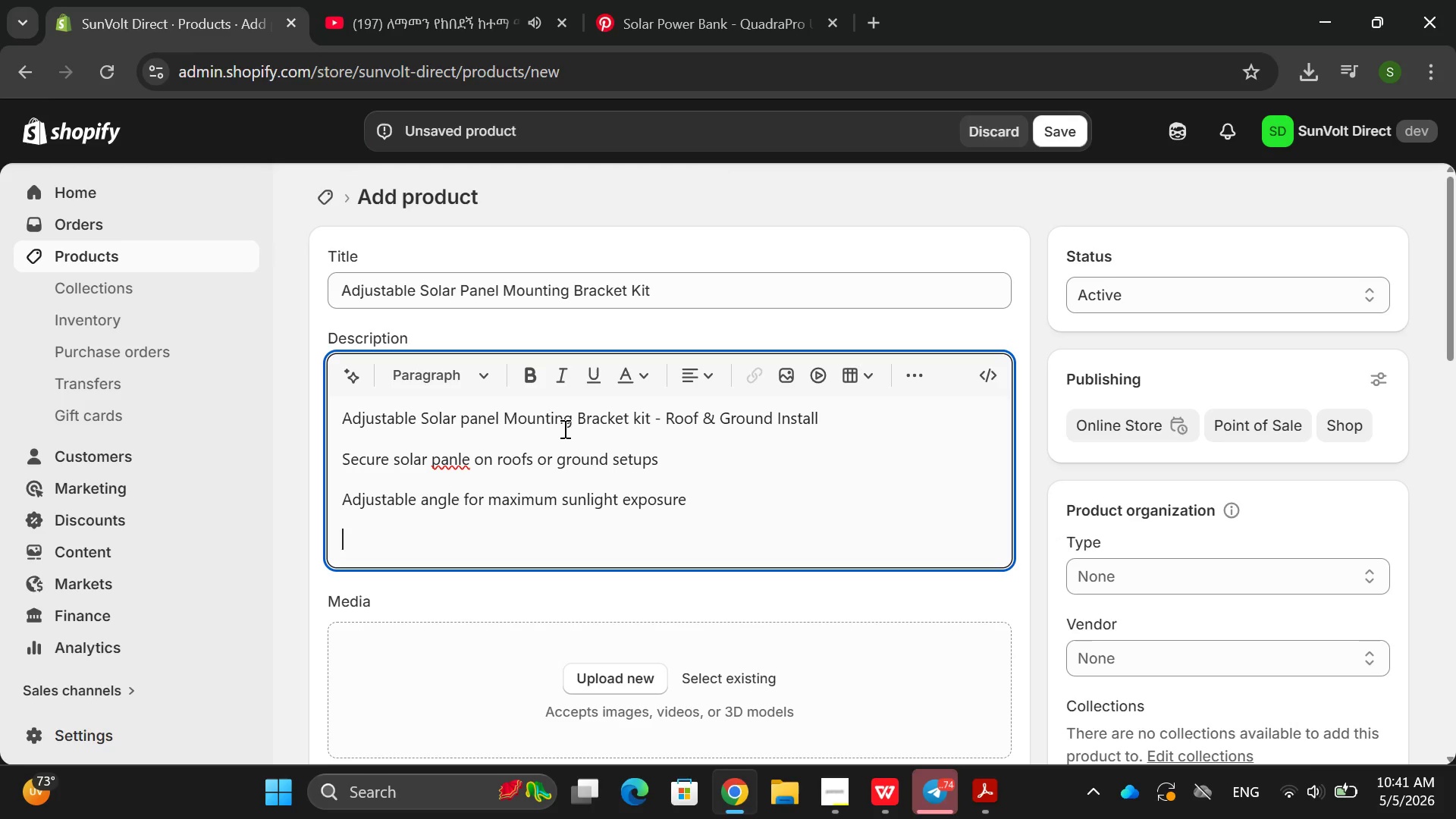 
type(E)
key(Backspace)
type(bE)
key(Backspace)
key(Backspace)
type(Benefits 'Stri)
key(Backspace)
key(Backspace)
key(Backspace)
key(Backspace)
key(Backspace)
 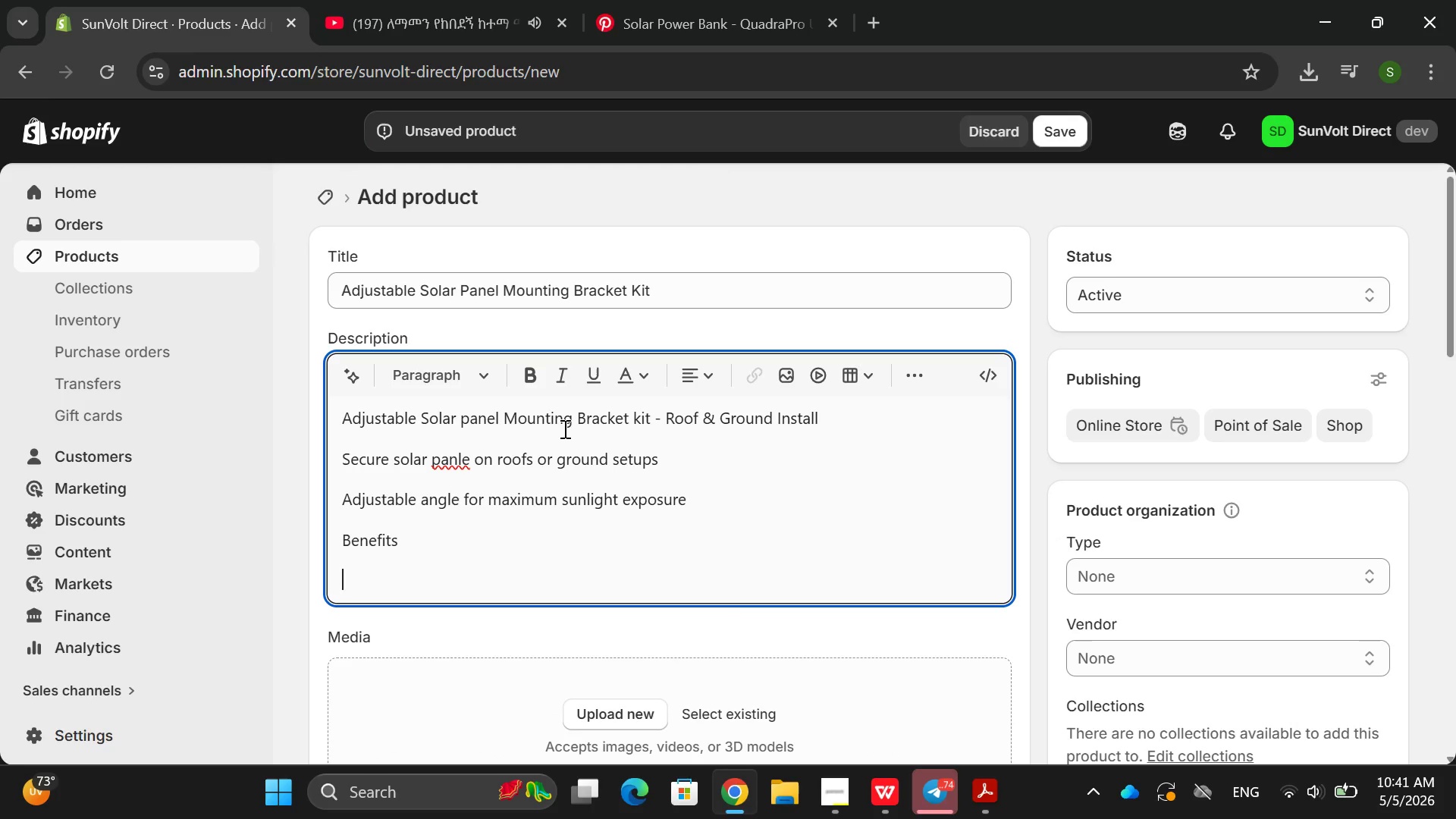 
 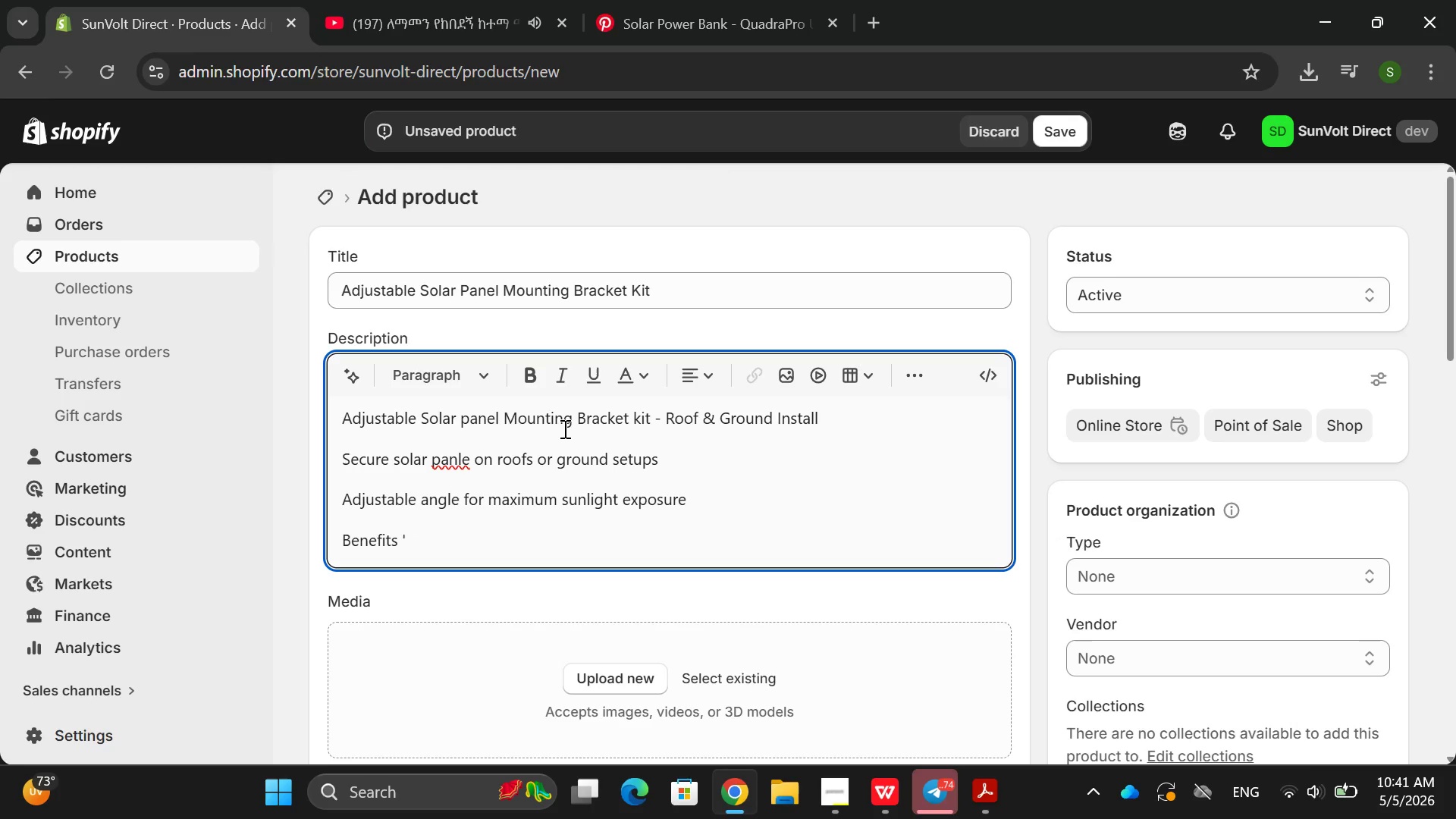 
key(Enter)
 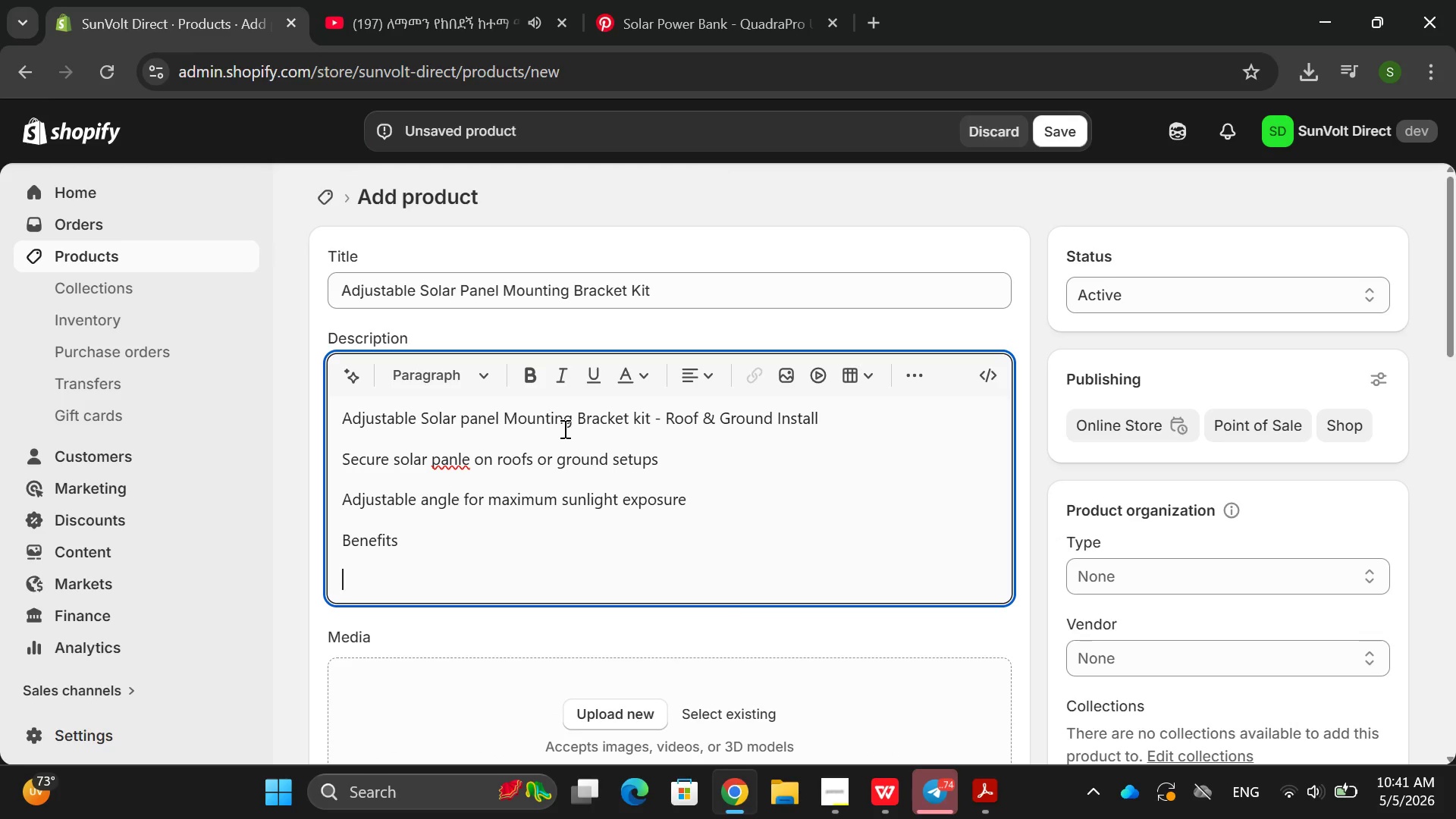 
type(Stor)
key(Backspace)
key(Backspace)
type(rong almuiu)
key(Backspace)
key(Backspace)
key(Backspace)
key(Backspace)
type(uni)
key(Backspace)
key(Backspace)
type(miun)
key(Backspace)
key(Backspace)
 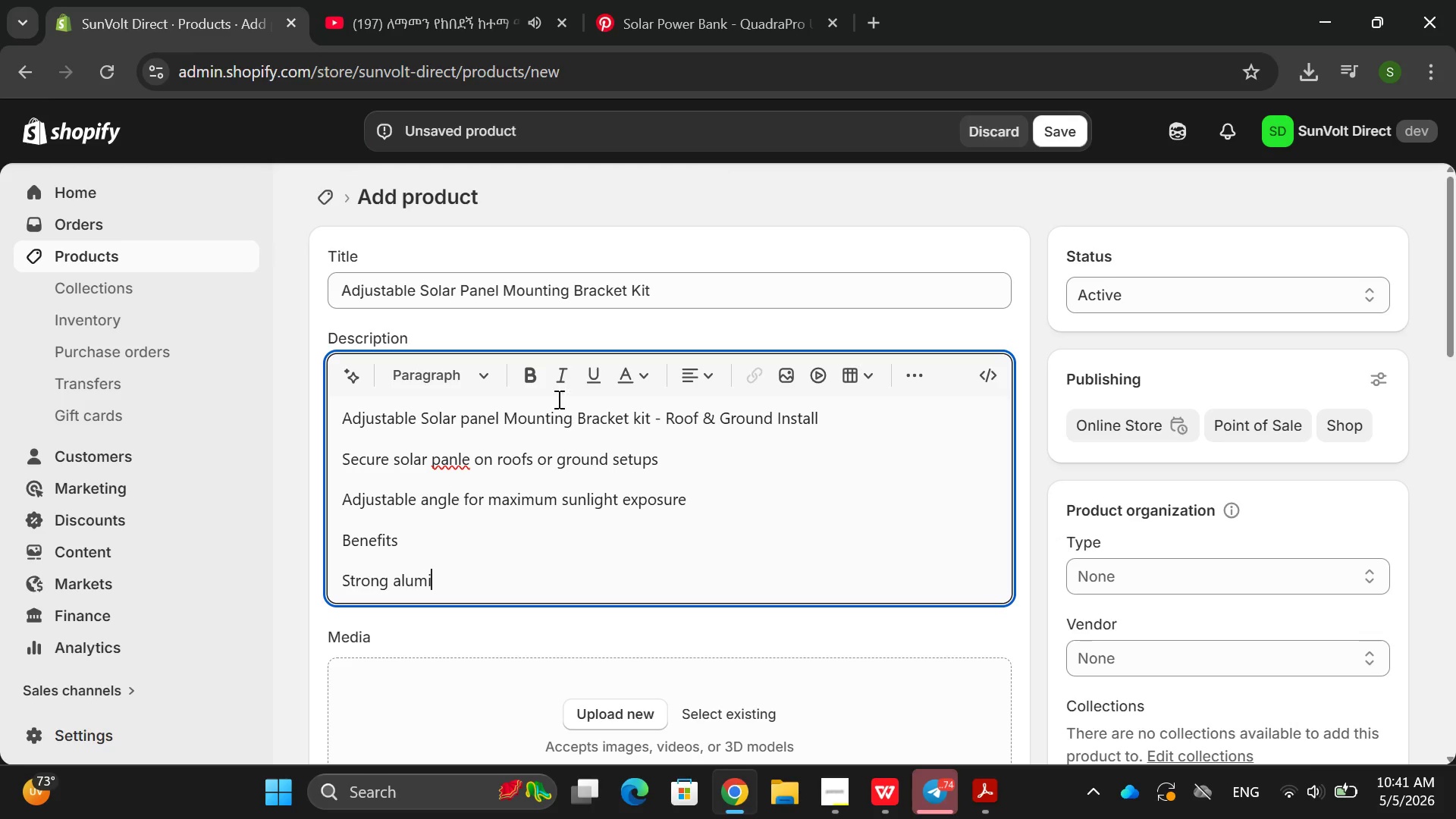 
type(num bui)
 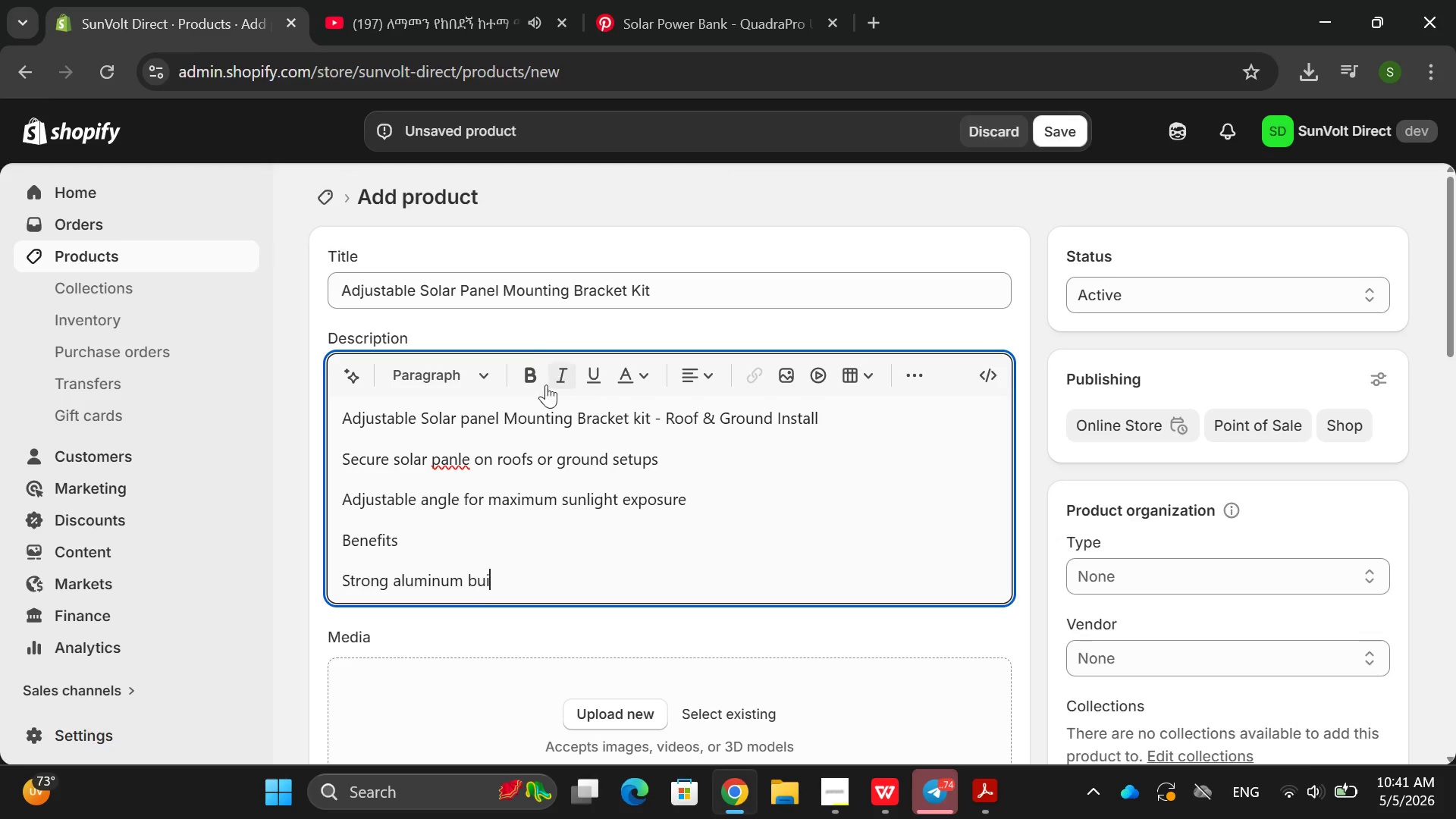 
type(ld )
 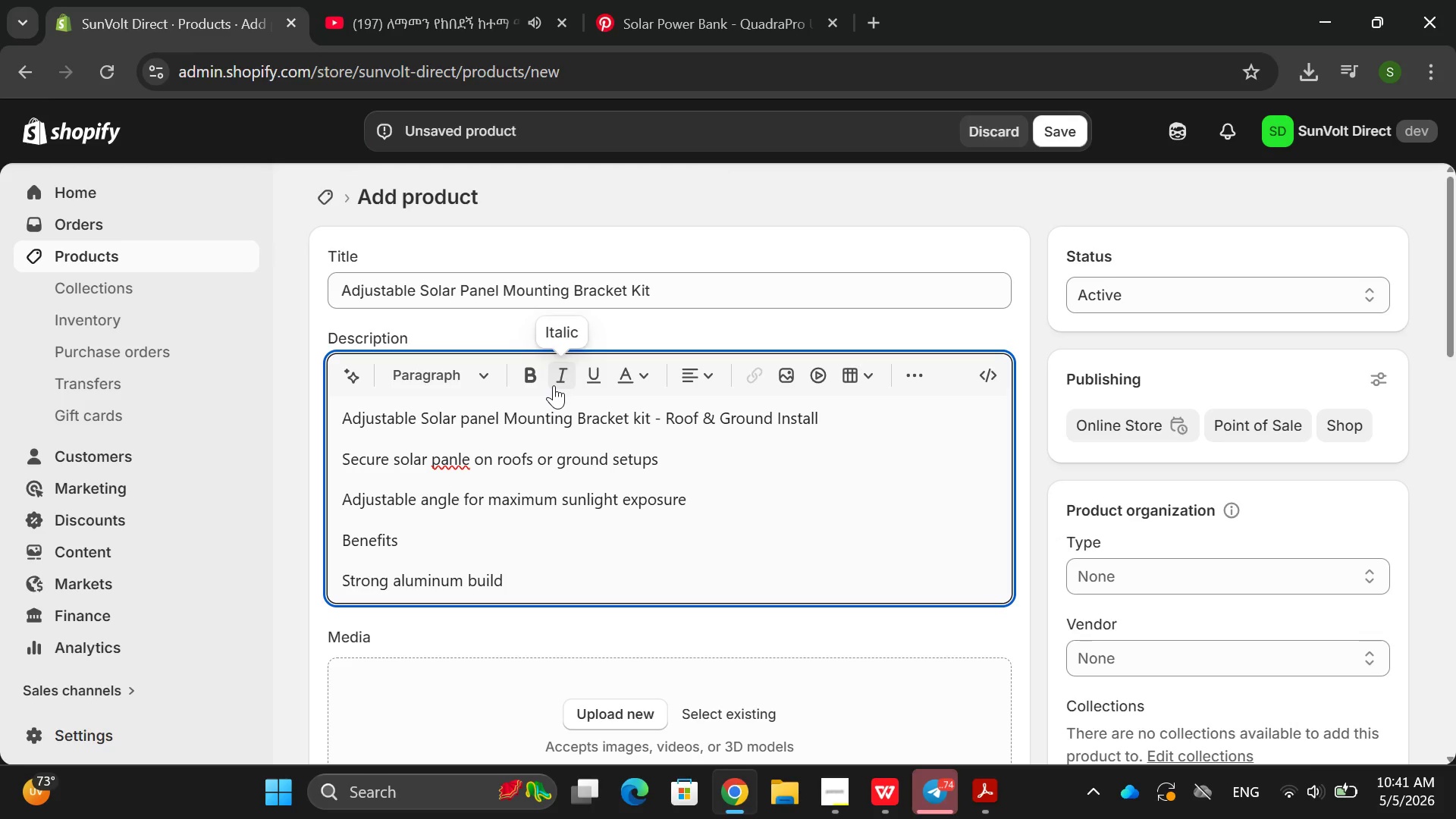 
key(Enter)
 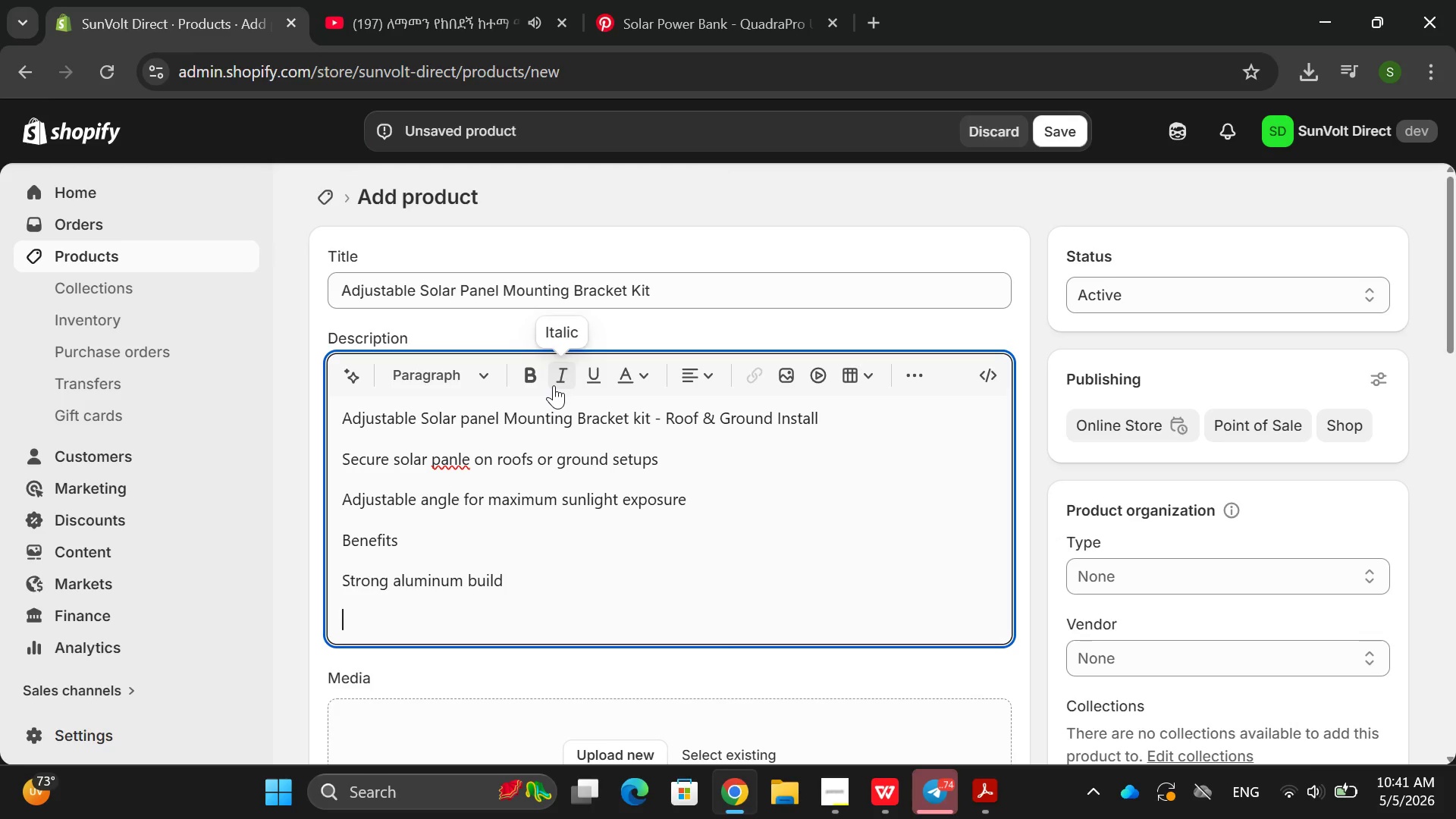 
type(Easy installatin system)
 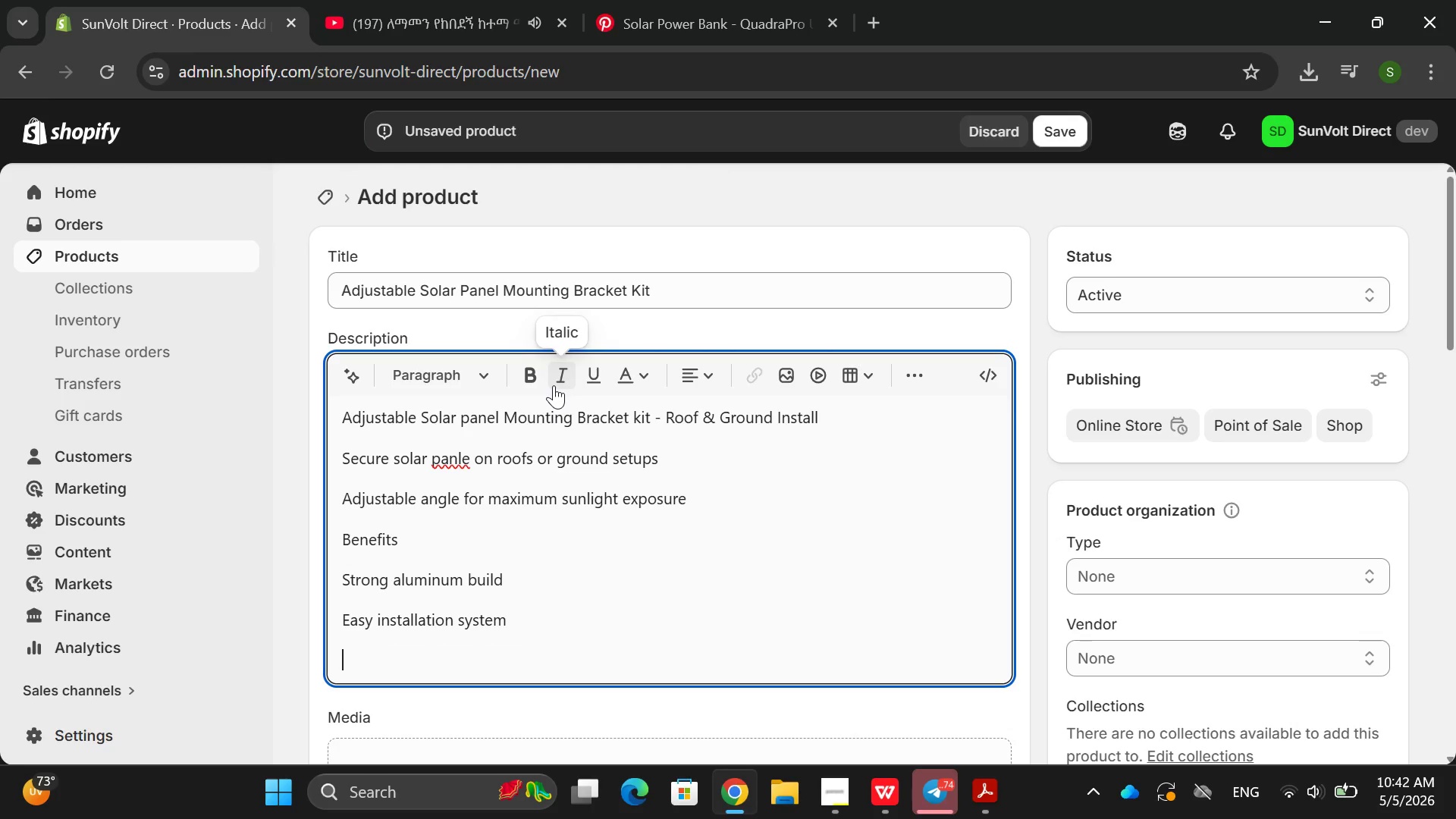 
hold_key(key=O, duration=0.33)
 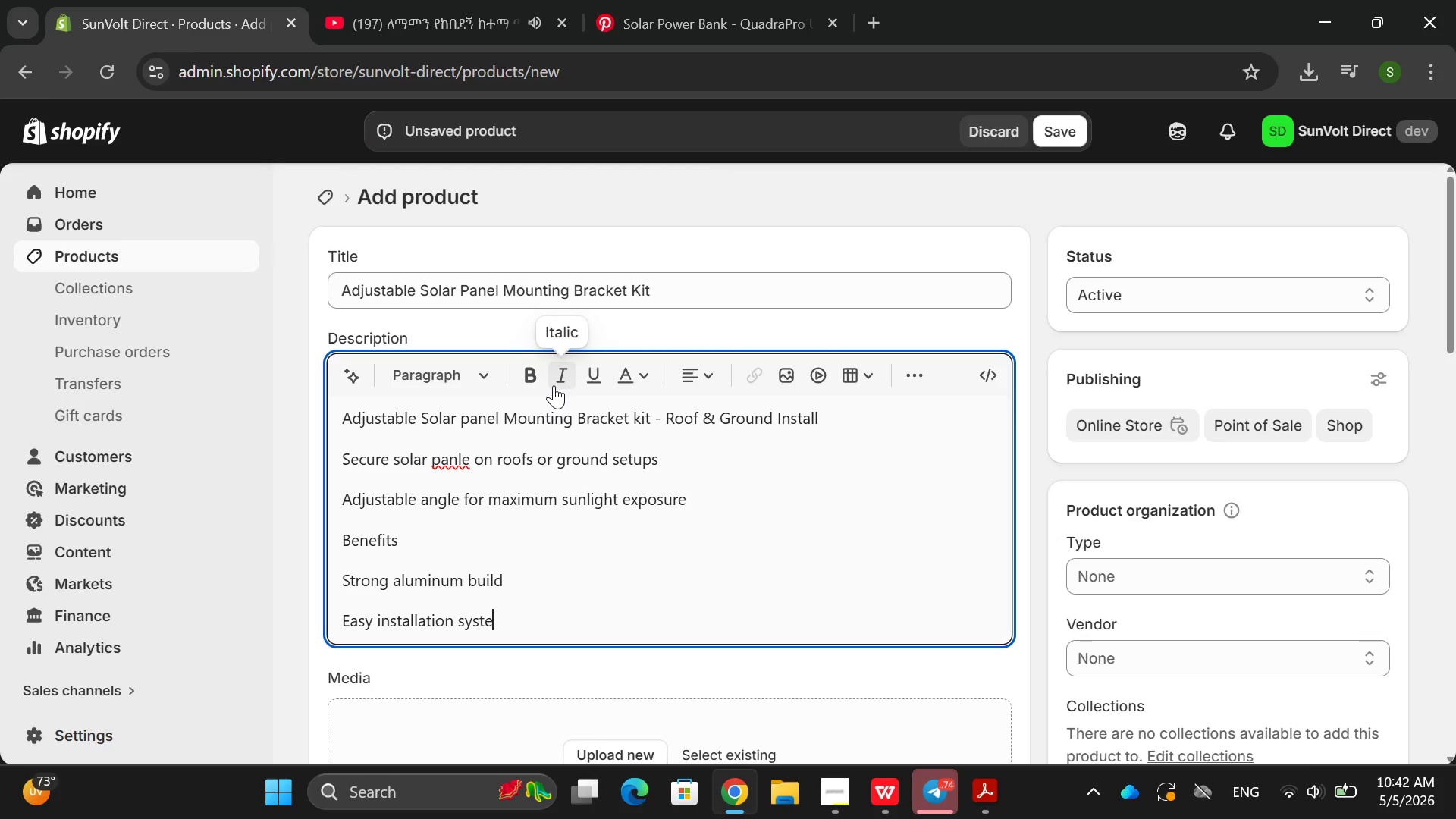 
key(Enter)
 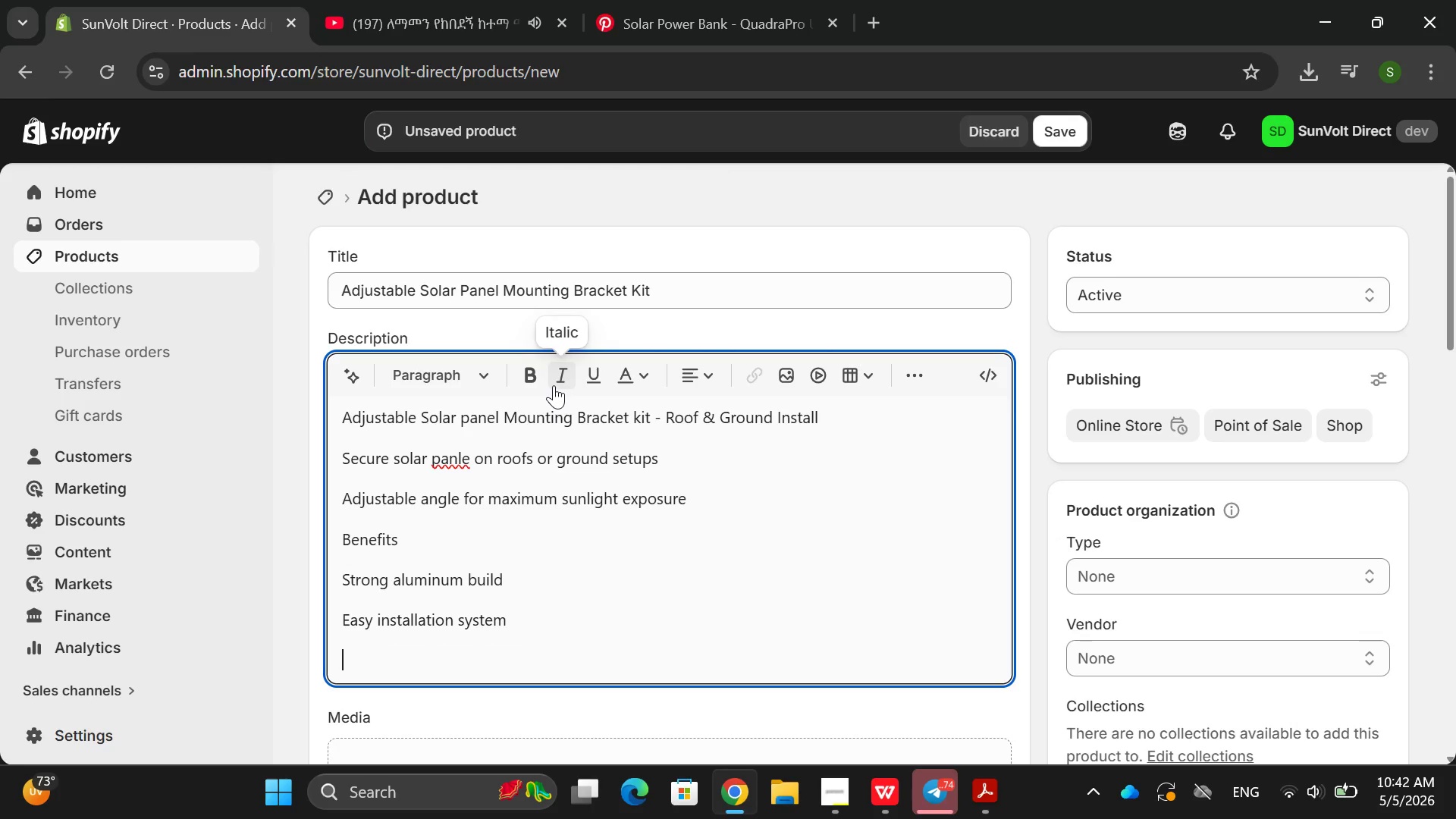 
hold_key(key=ShiftRight, duration=0.72)
 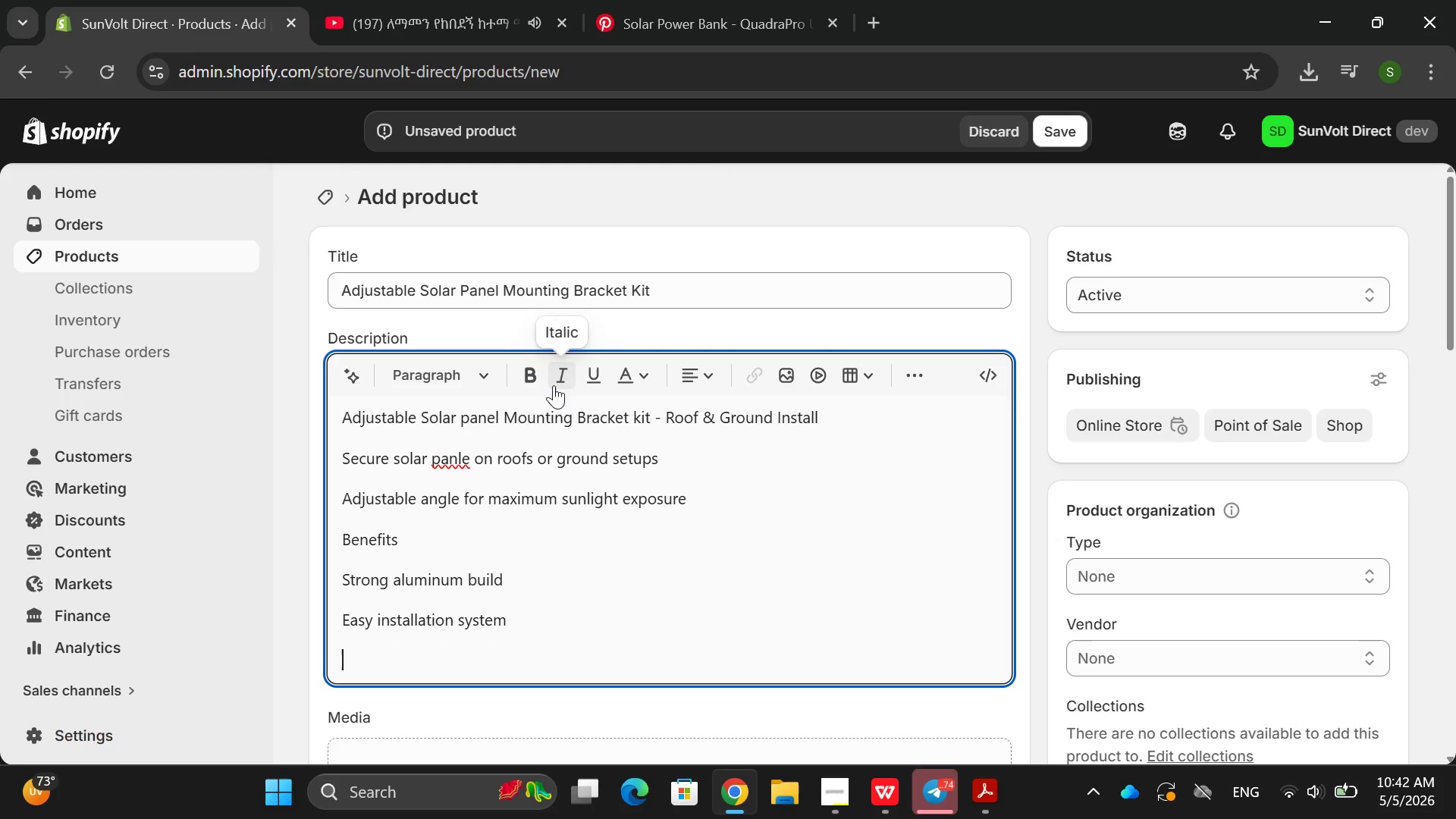 
type(Imor)
key(Backspace)
key(Backspace)
type(prof)
key(Backspace)
type(ves soal)
key(Backspace)
key(Backspace)
type(lar effiv)
key(Backspace)
type(cient)
key(Backspace)
type(cy )
 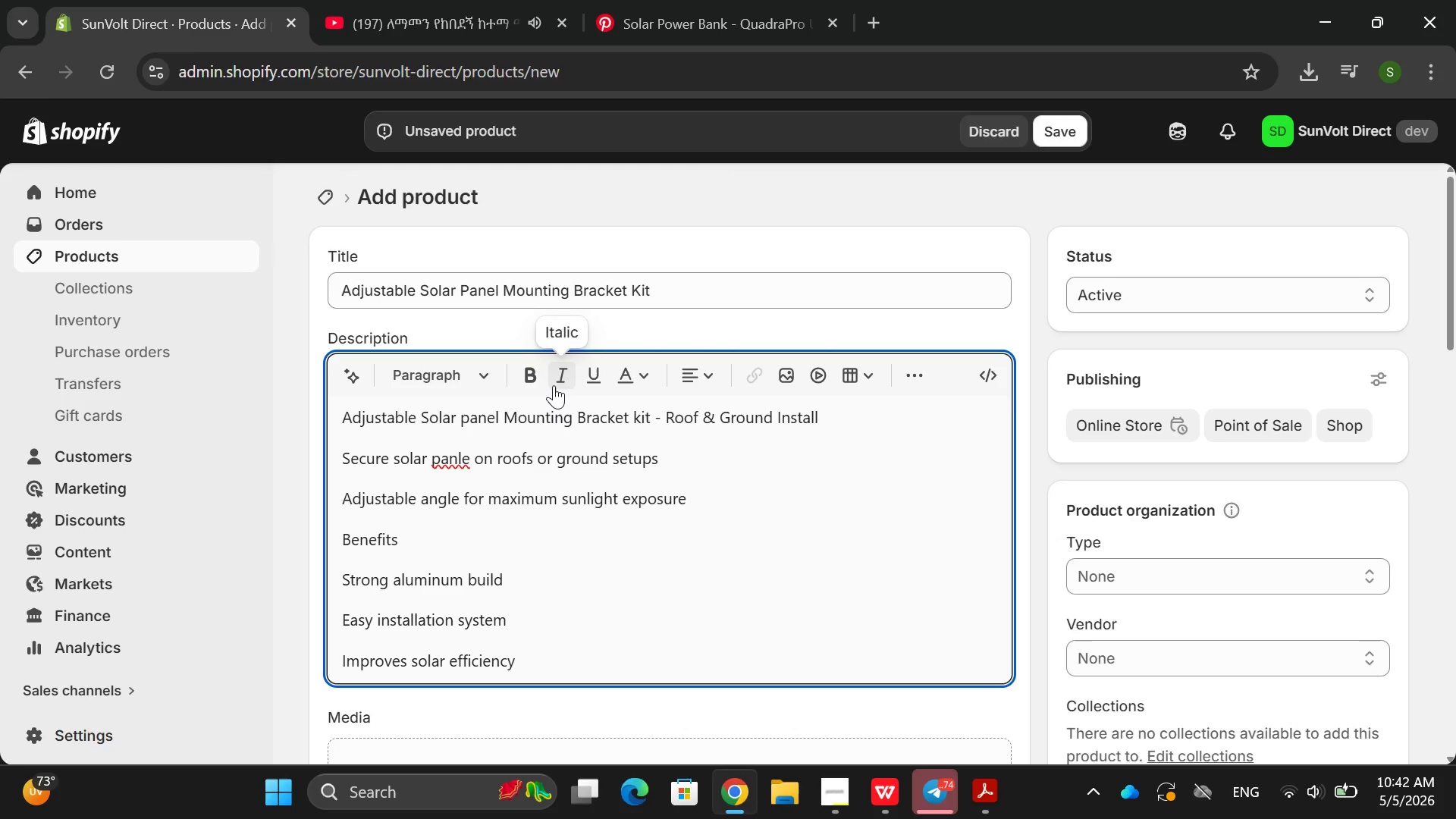 
key(Enter)
 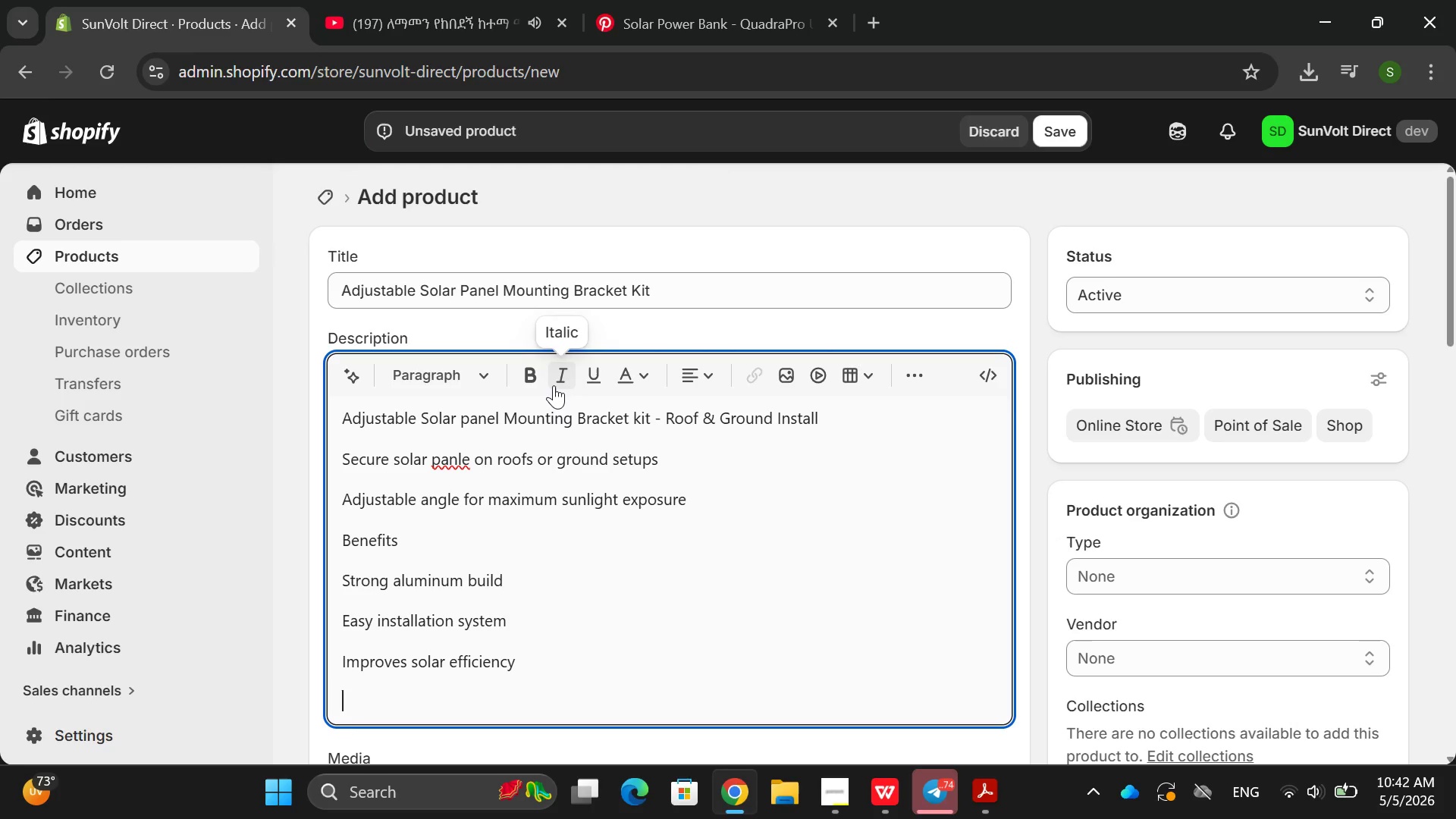 
type(Specs)
 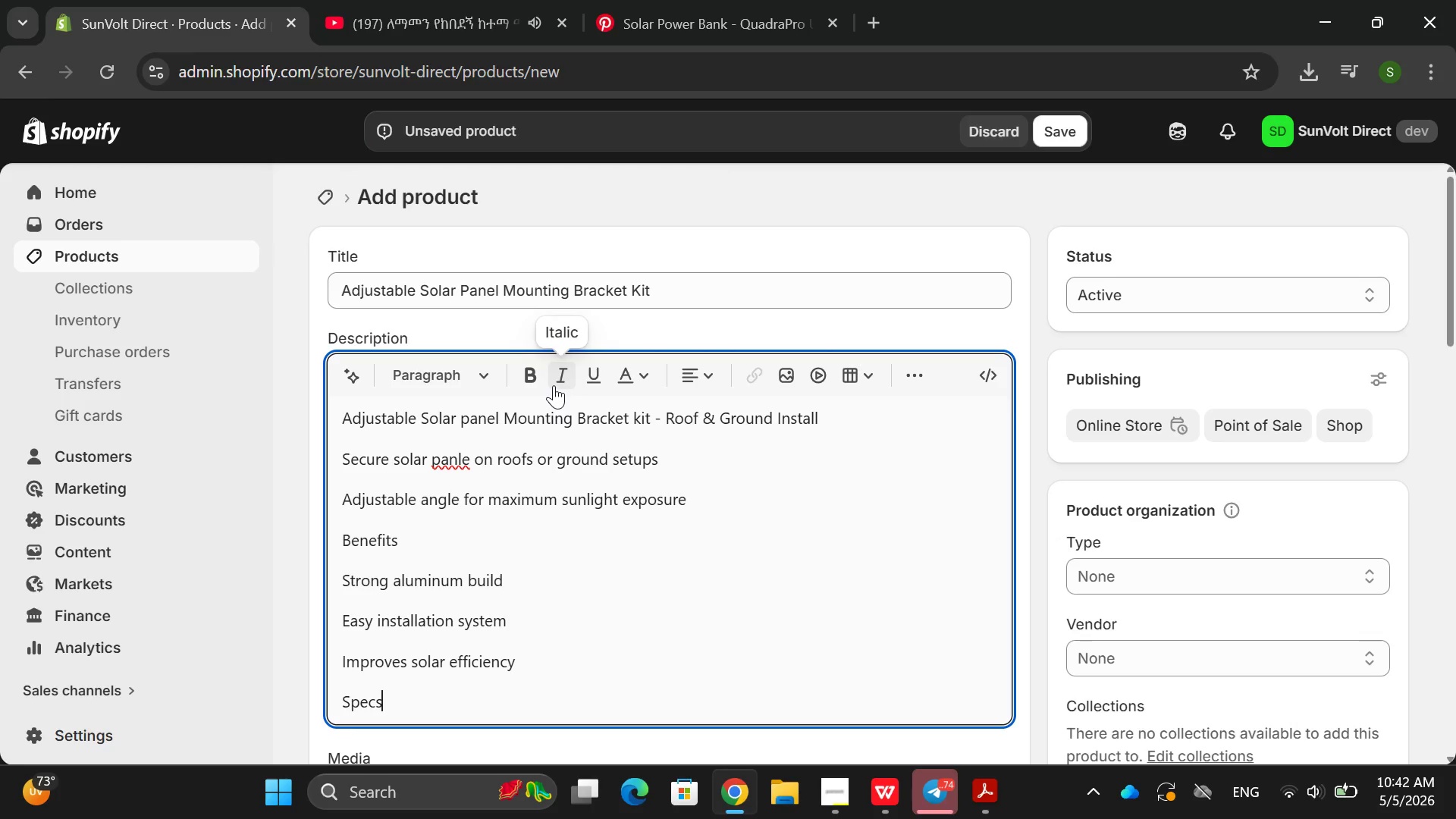 
key(Enter)
 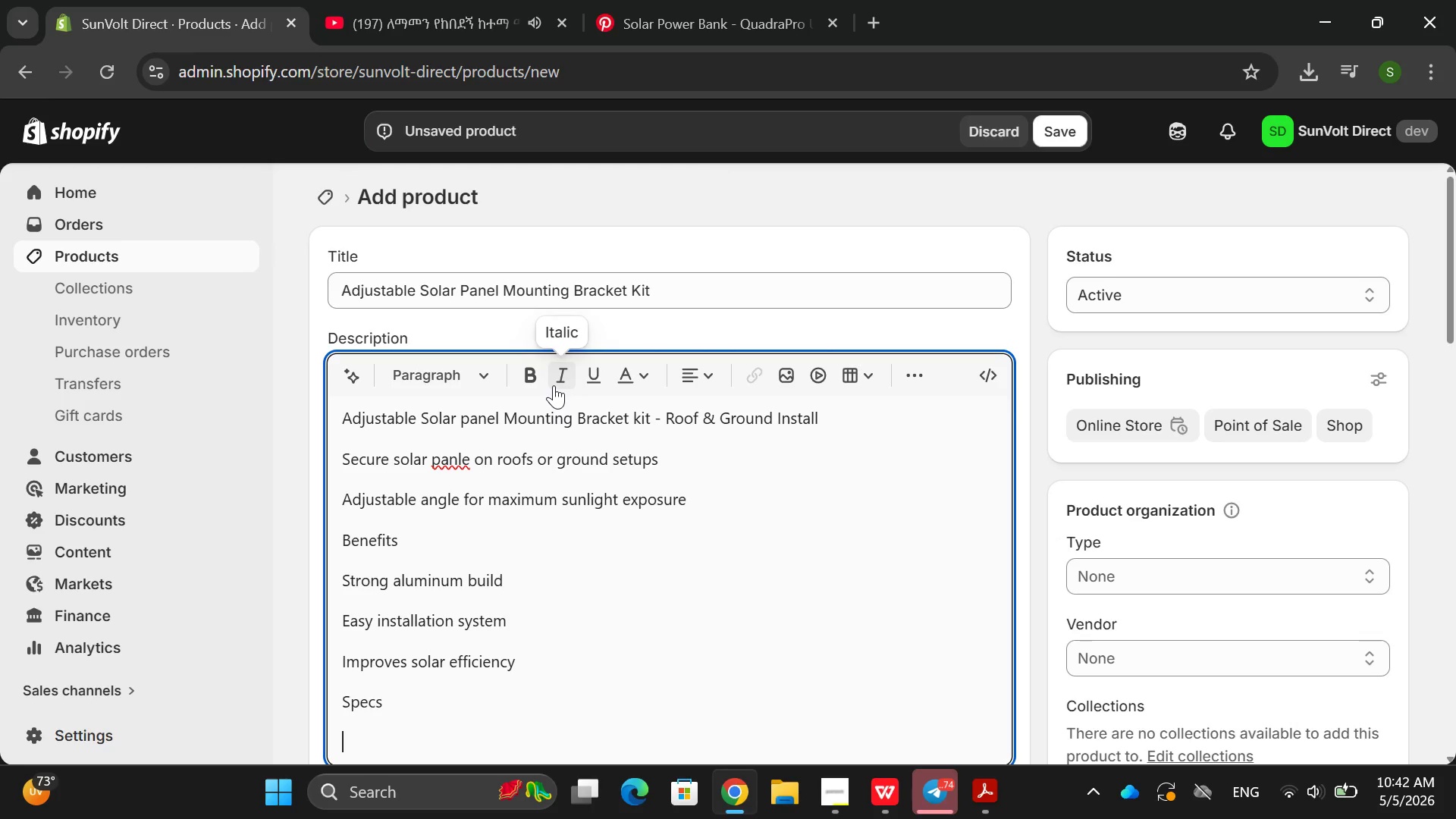 
type(Alun)
key(Backspace)
type(mu)
 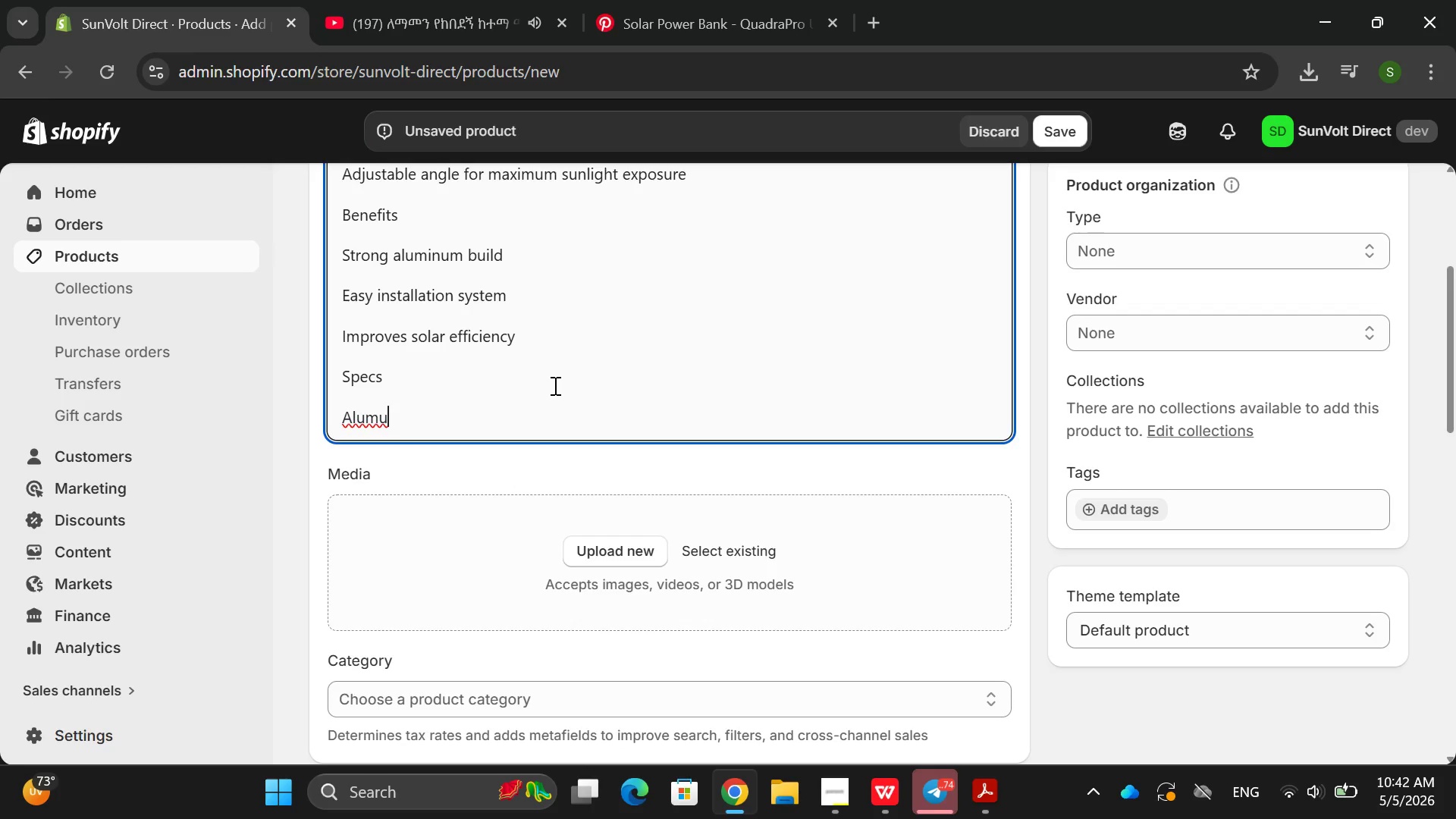 
wait(14.91)
 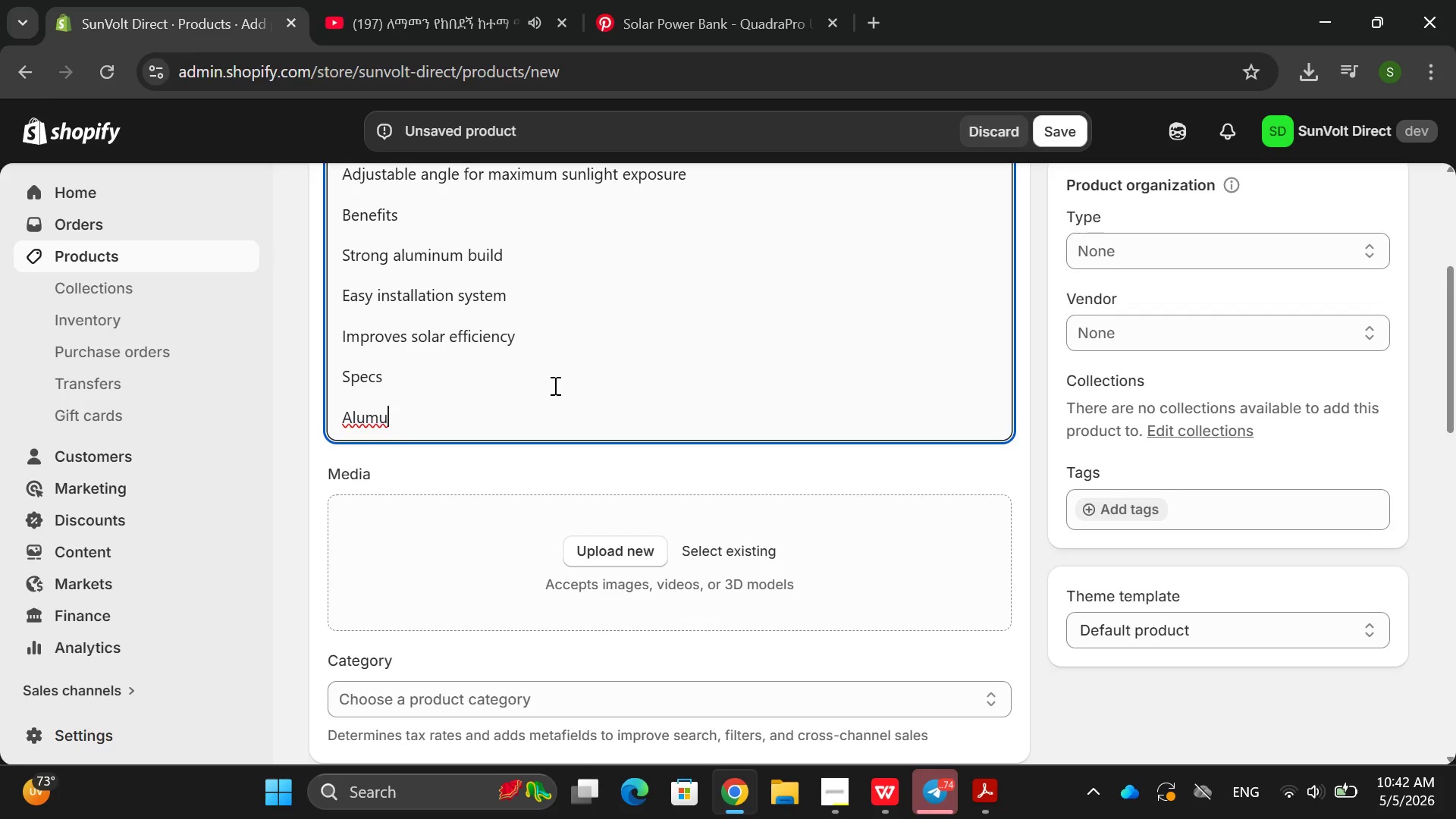 
key(Backspace)
 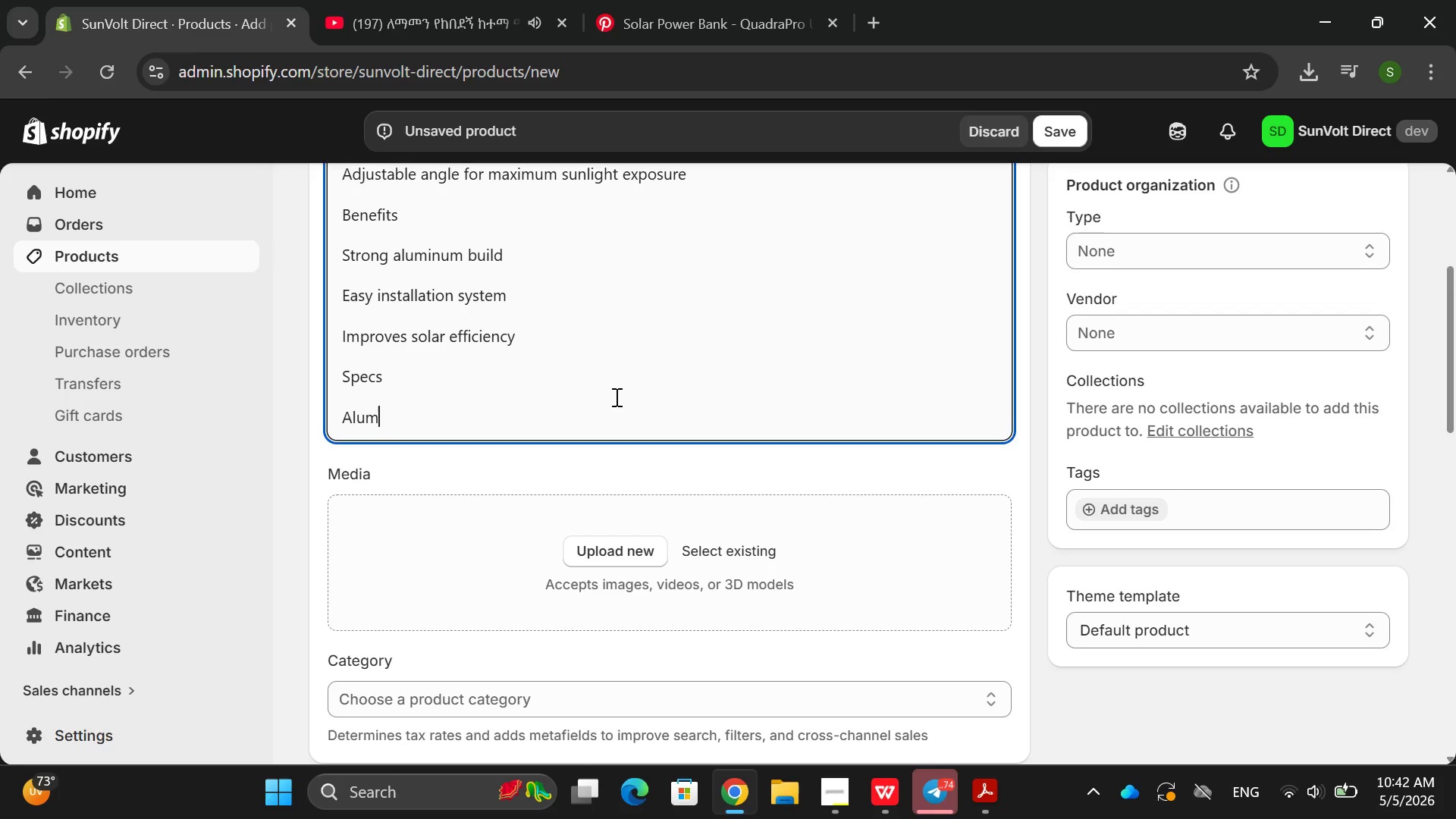 
left_click([615, 397])
 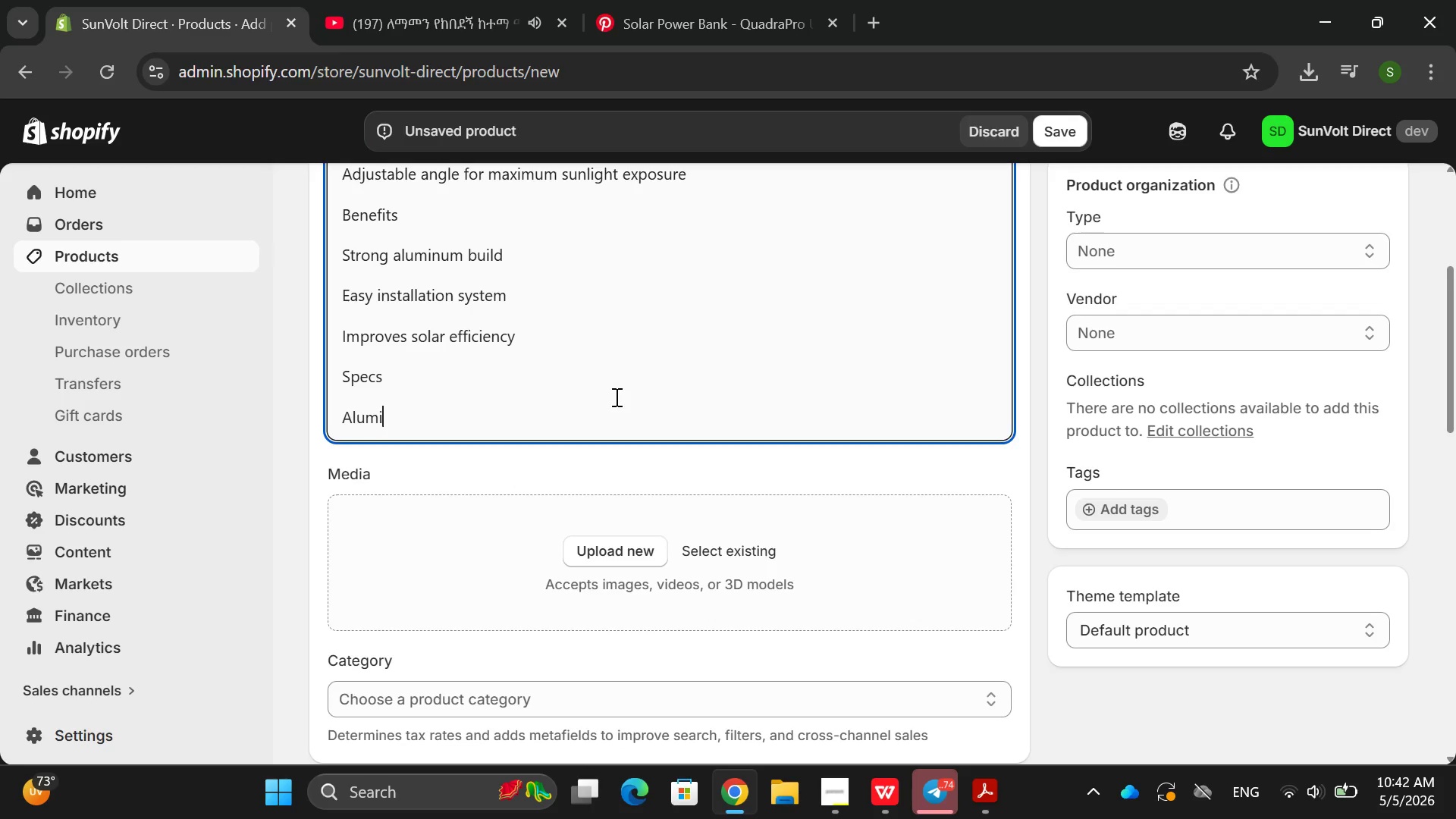 
type(inum alloy brak)
key(Backspace)
type(ckets )
 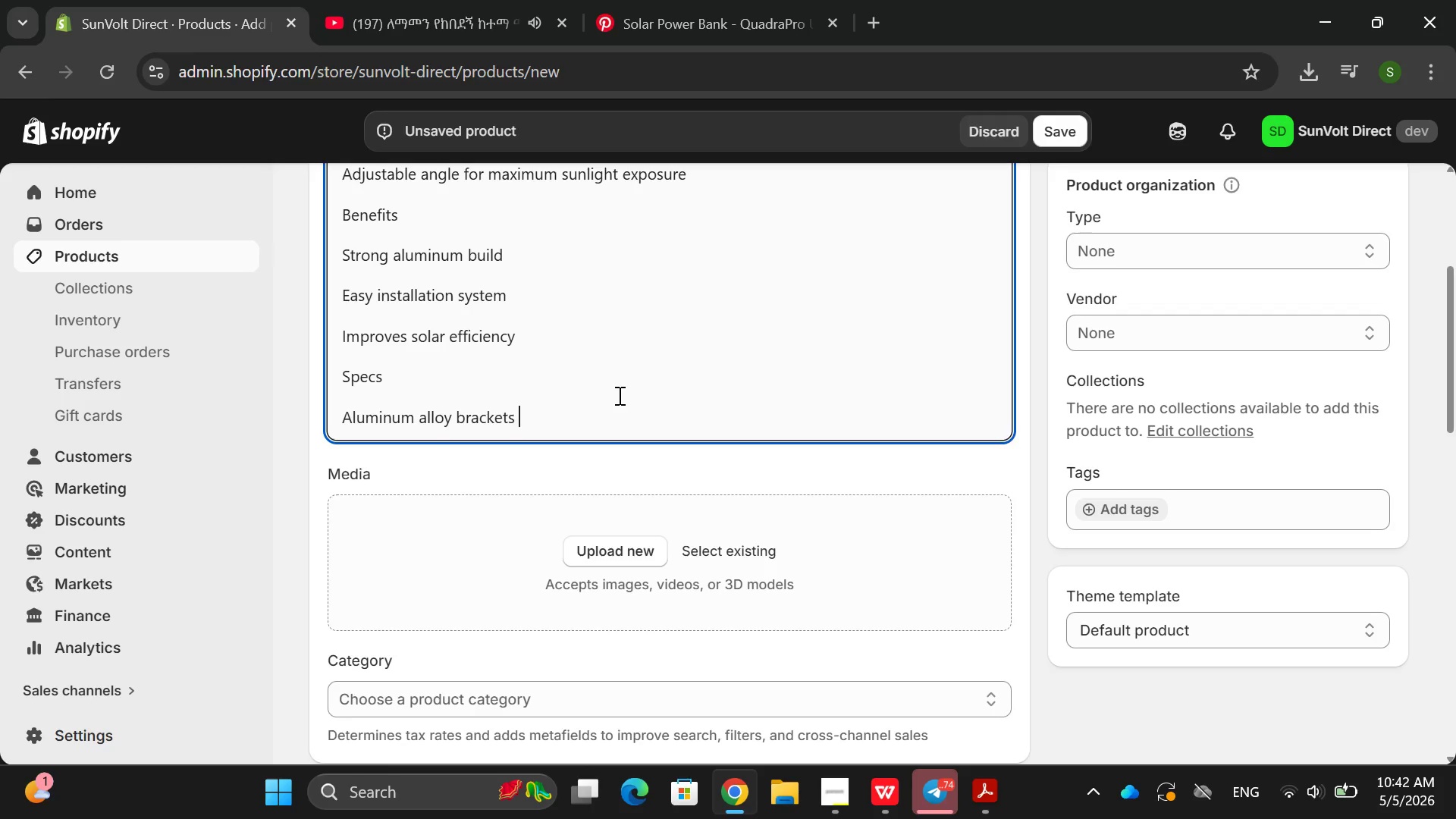 
key(Enter)
 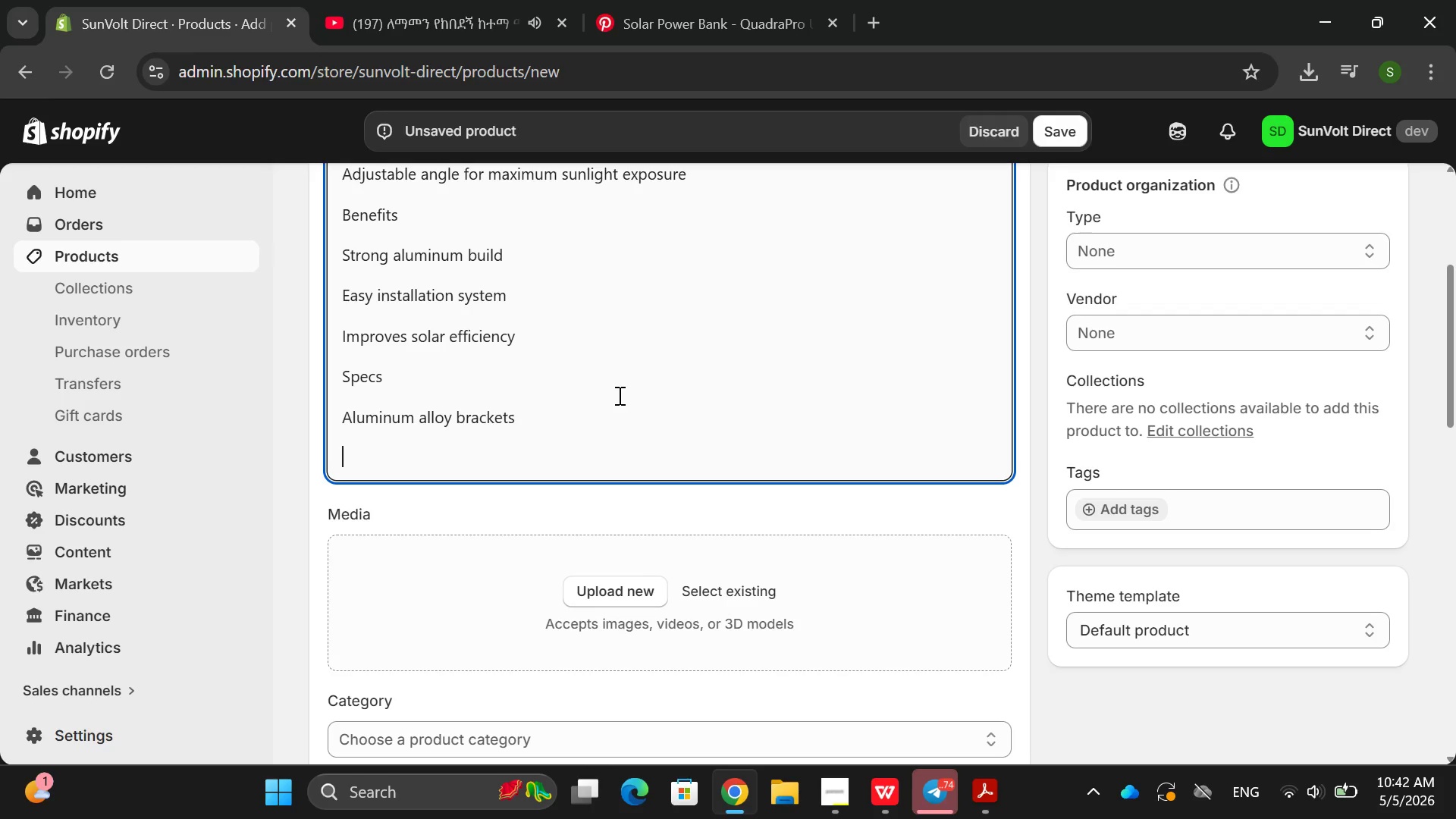 
type(SU)
key(Backspace)
key(Backspace)
type(u)
key(Backspace)
type(Universal a)
key(Backspace)
type(pabek )
key(Backspace)
key(Backspace)
key(Backspace)
key(Backspace)
type(en)
key(Backspace)
key(Backspace)
type(nel coma)
key(Backspace)
type(patibiliy)
key(Backspace)
type(ty )
 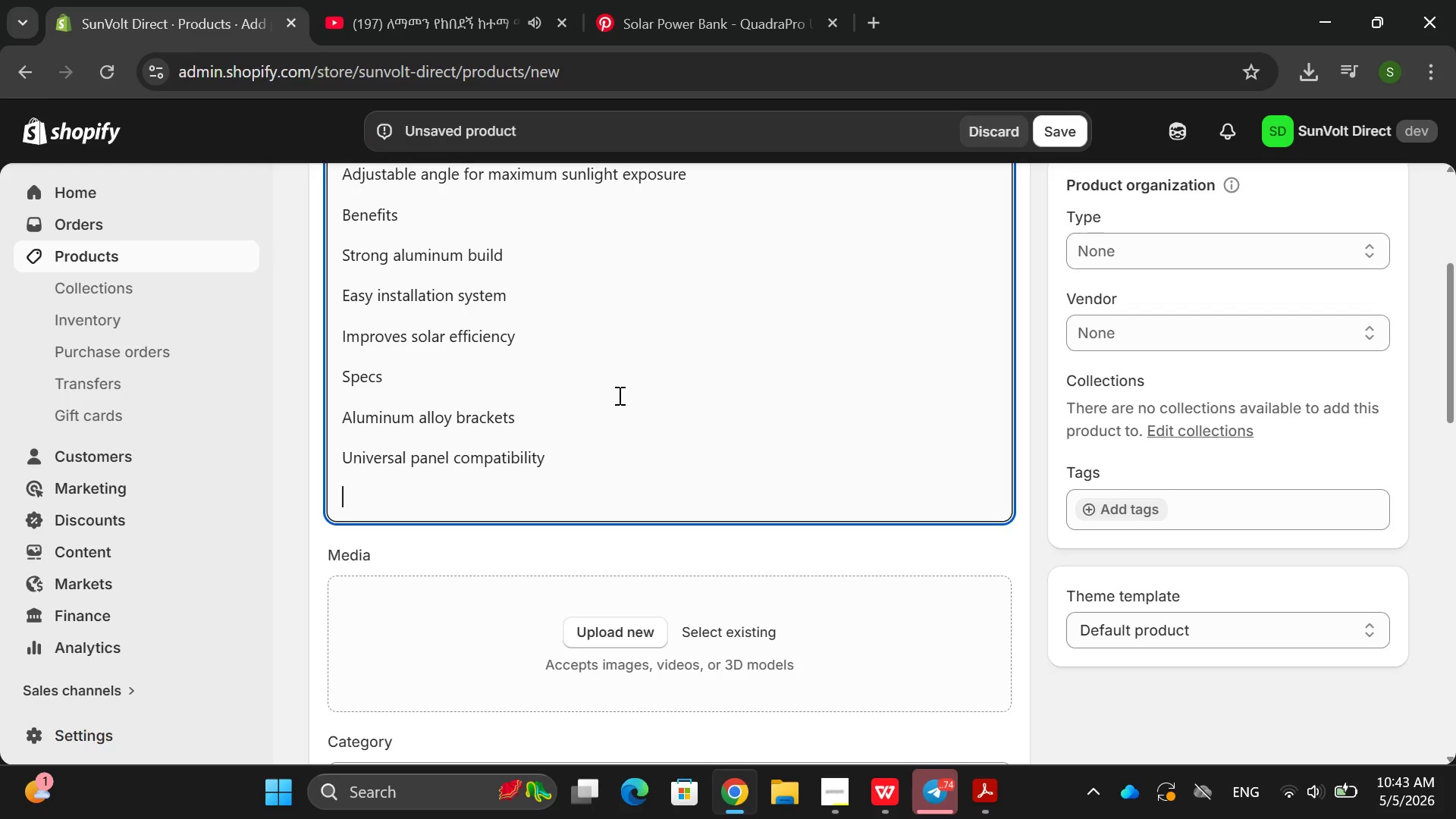 
 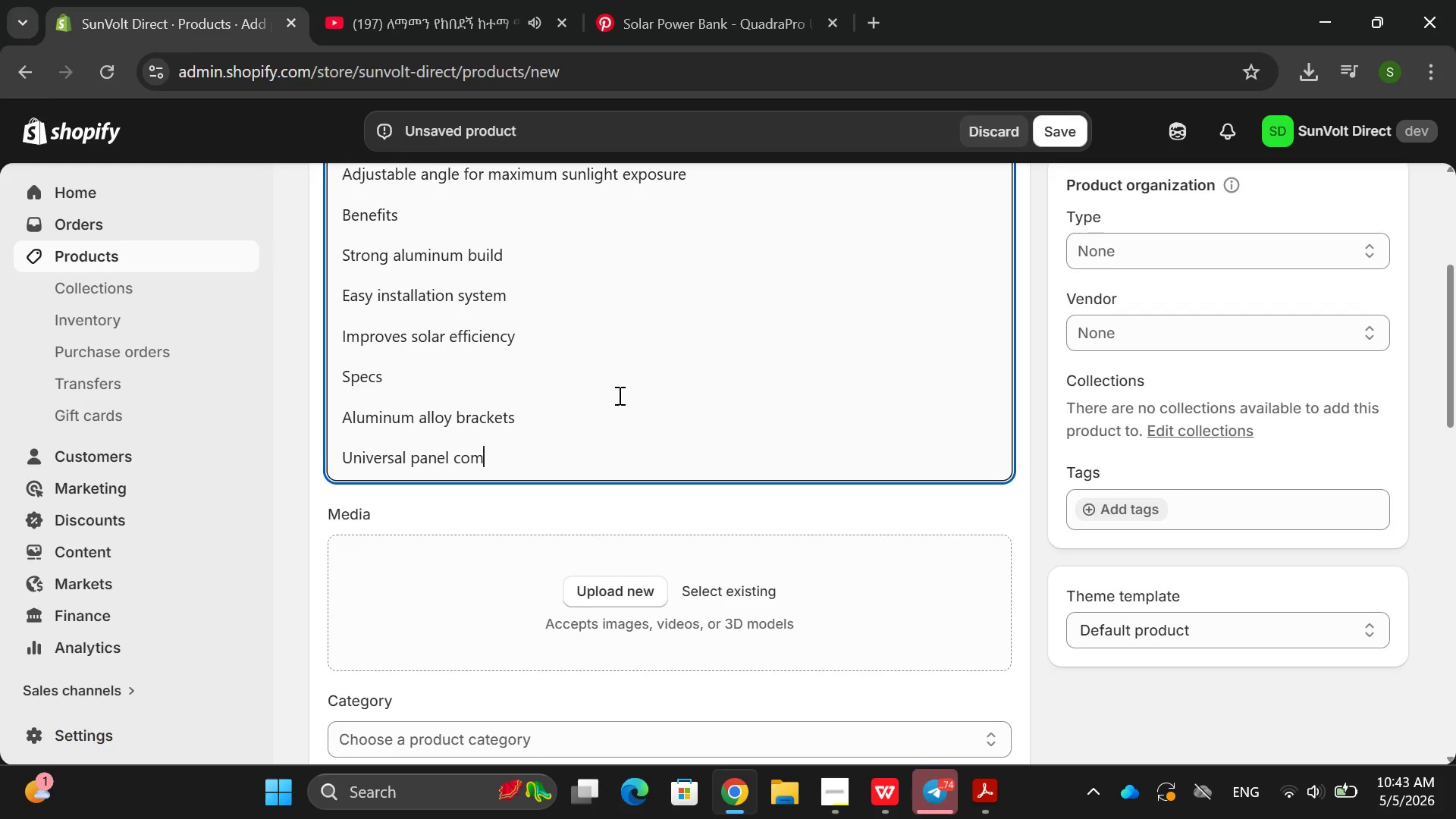 
key(Enter)
 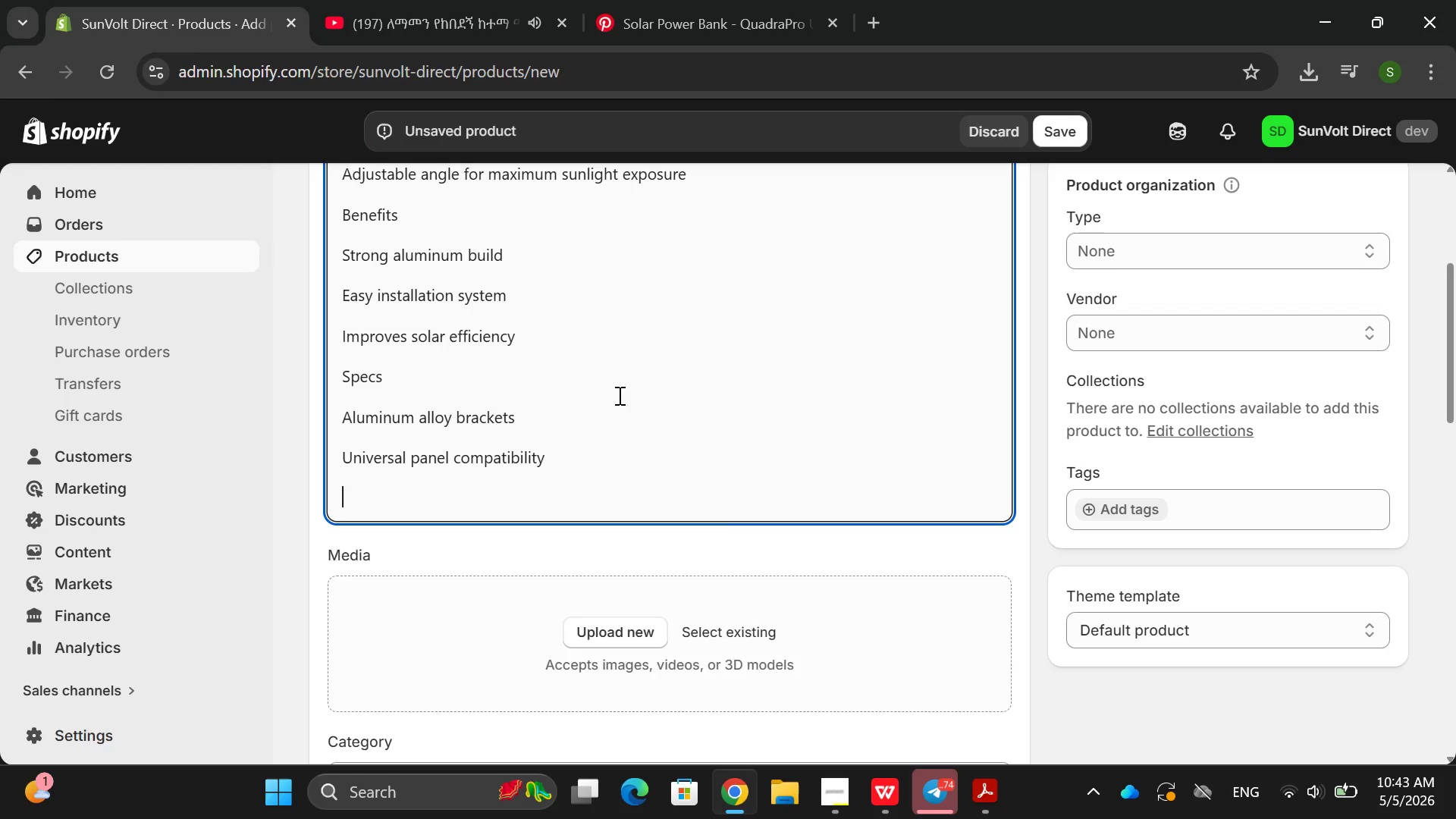 
left_click([587, 435])
 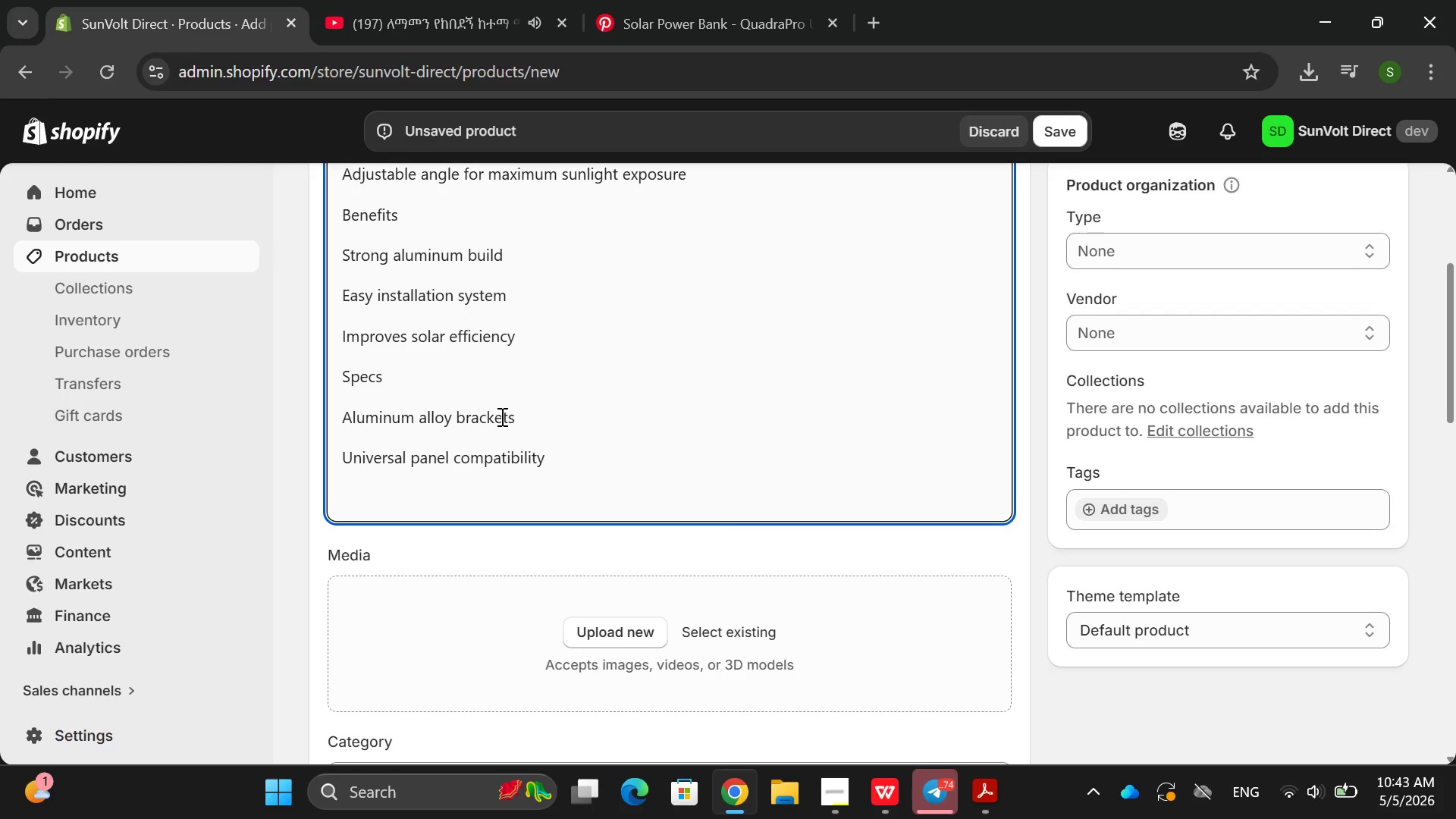 
left_click([500, 416])
 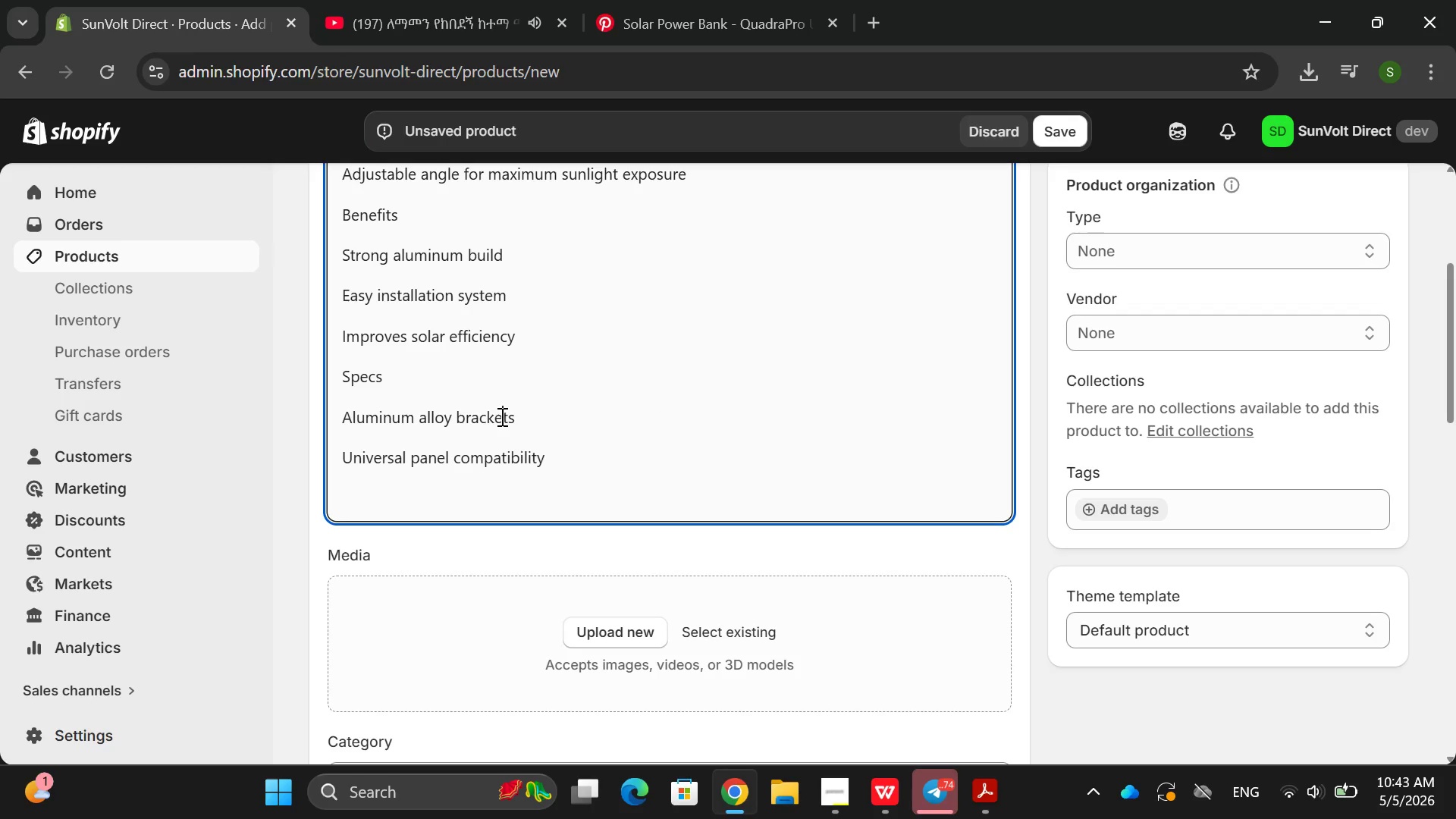 
key(ArrowRight)
 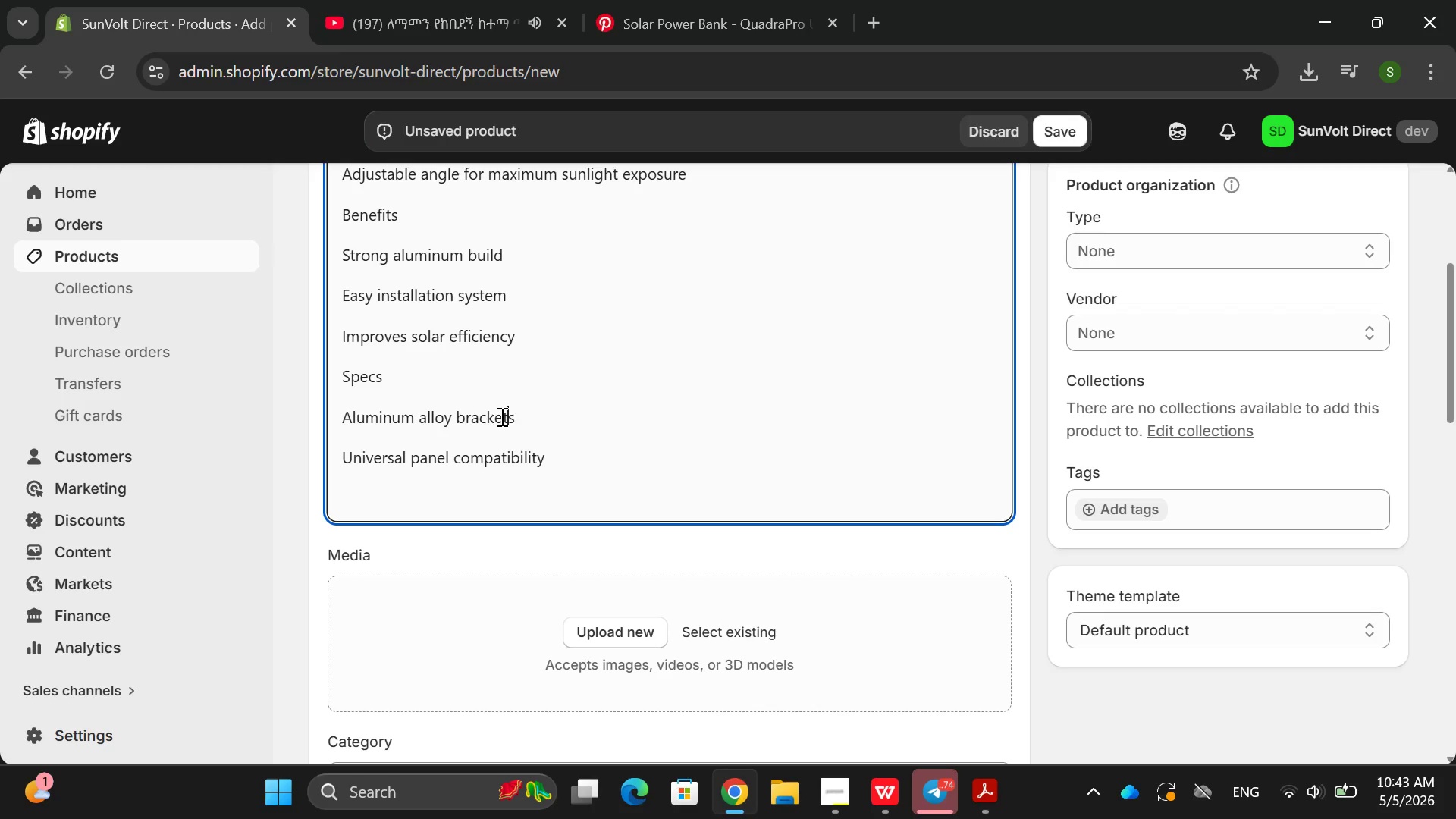 
key(ArrowRight)
 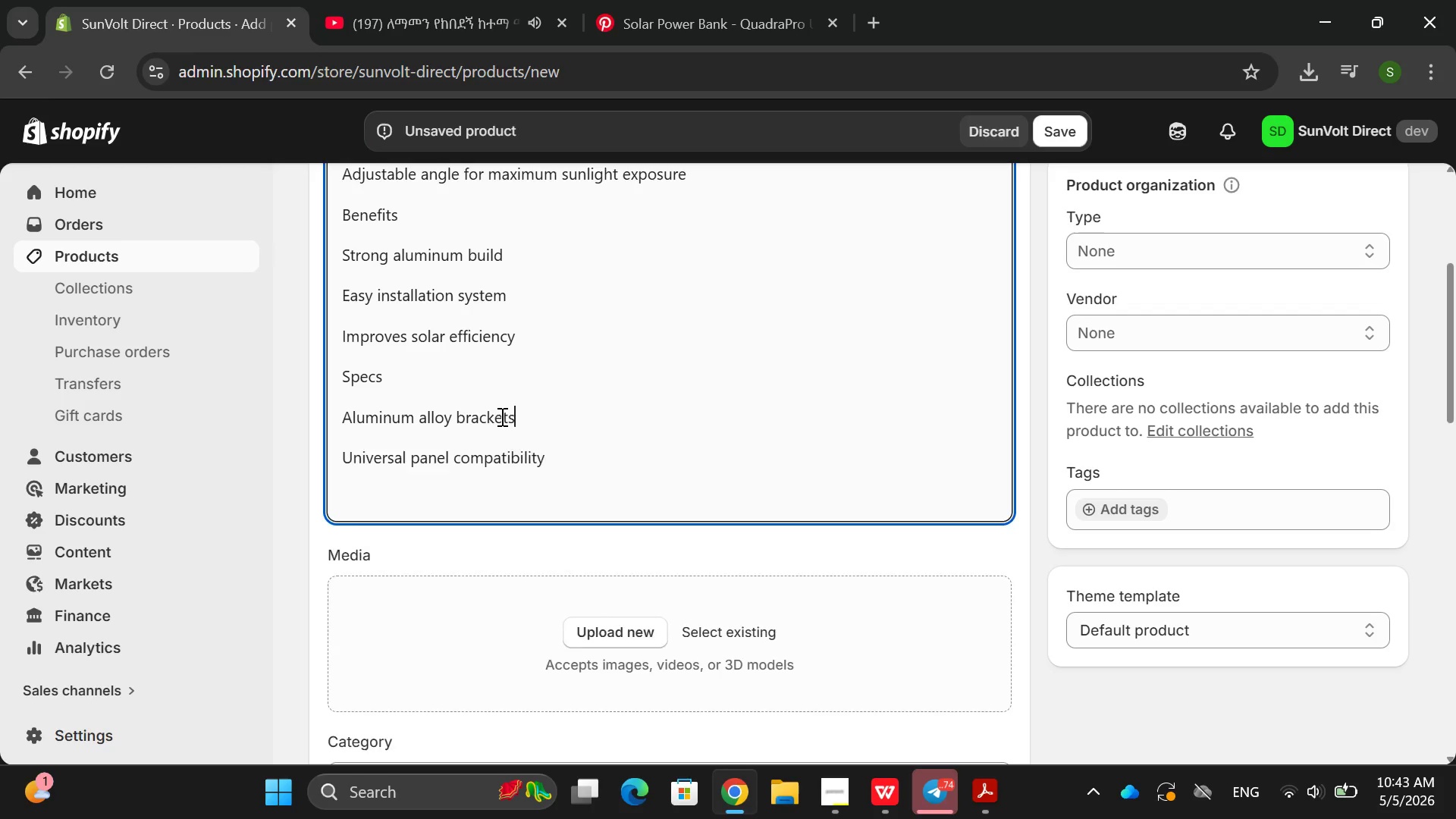 
key(Enter)
 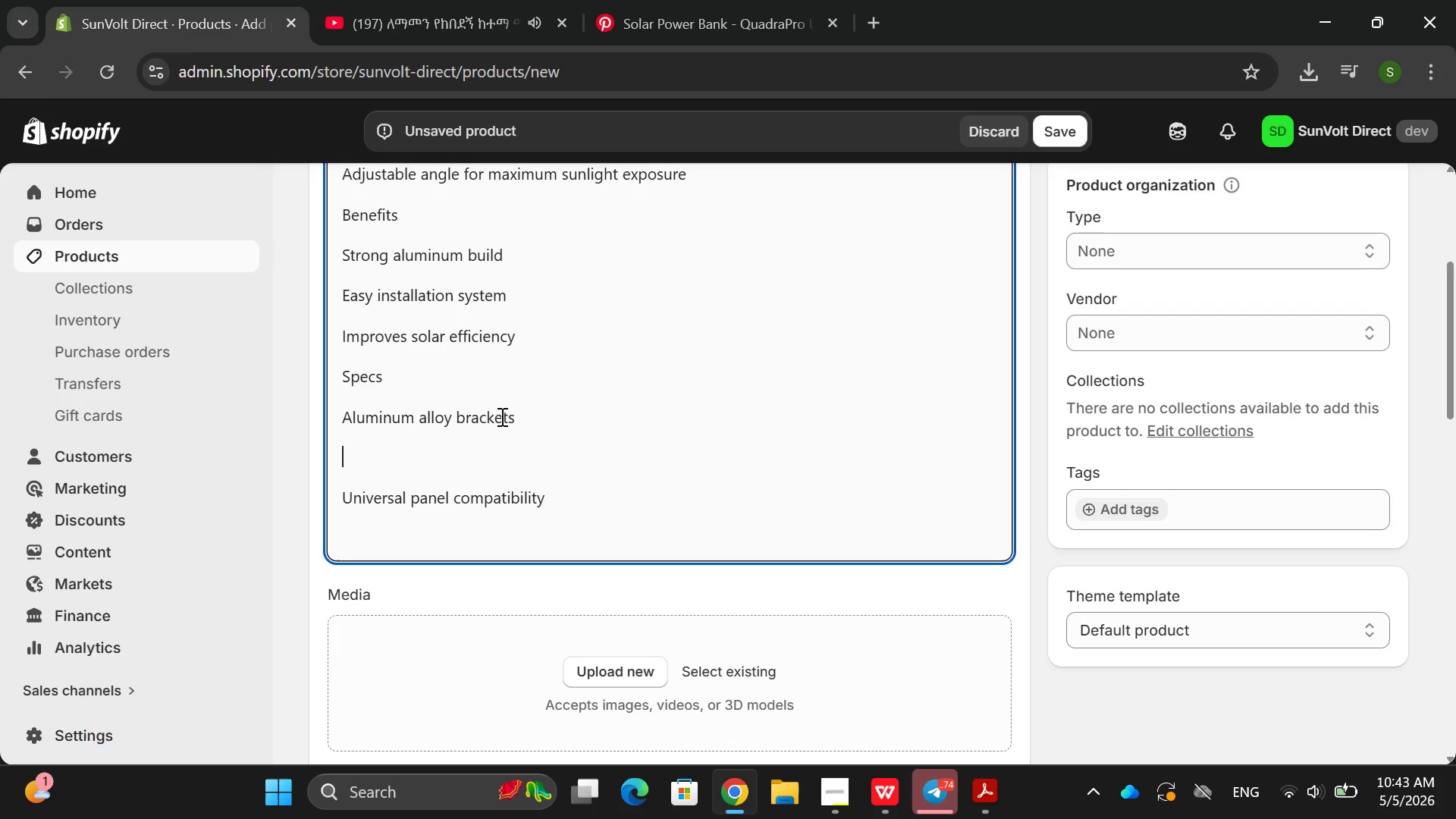 
type(Adjy)
key(Backspace)
type(usta)
 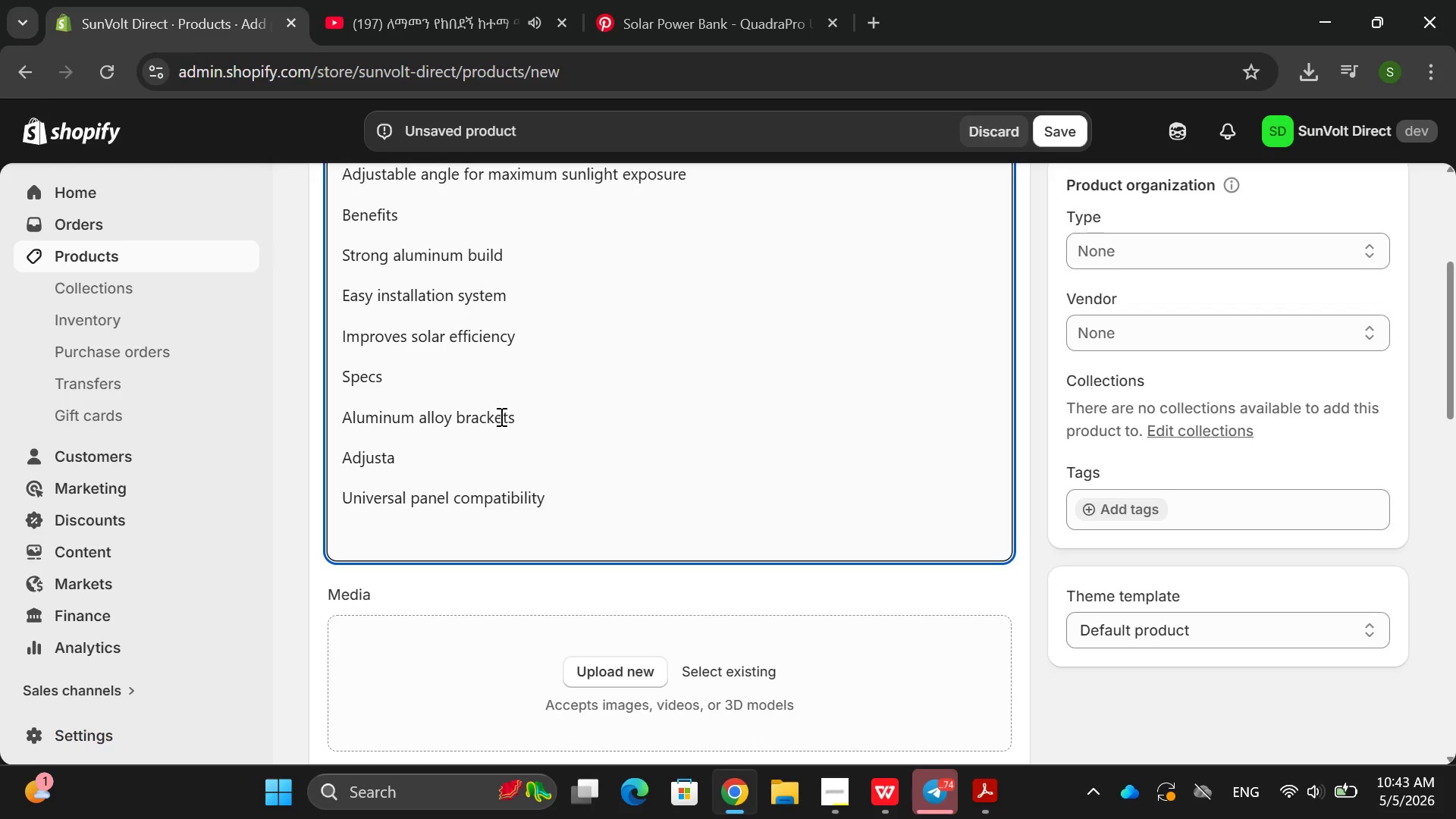 
double_click([495, 416])
 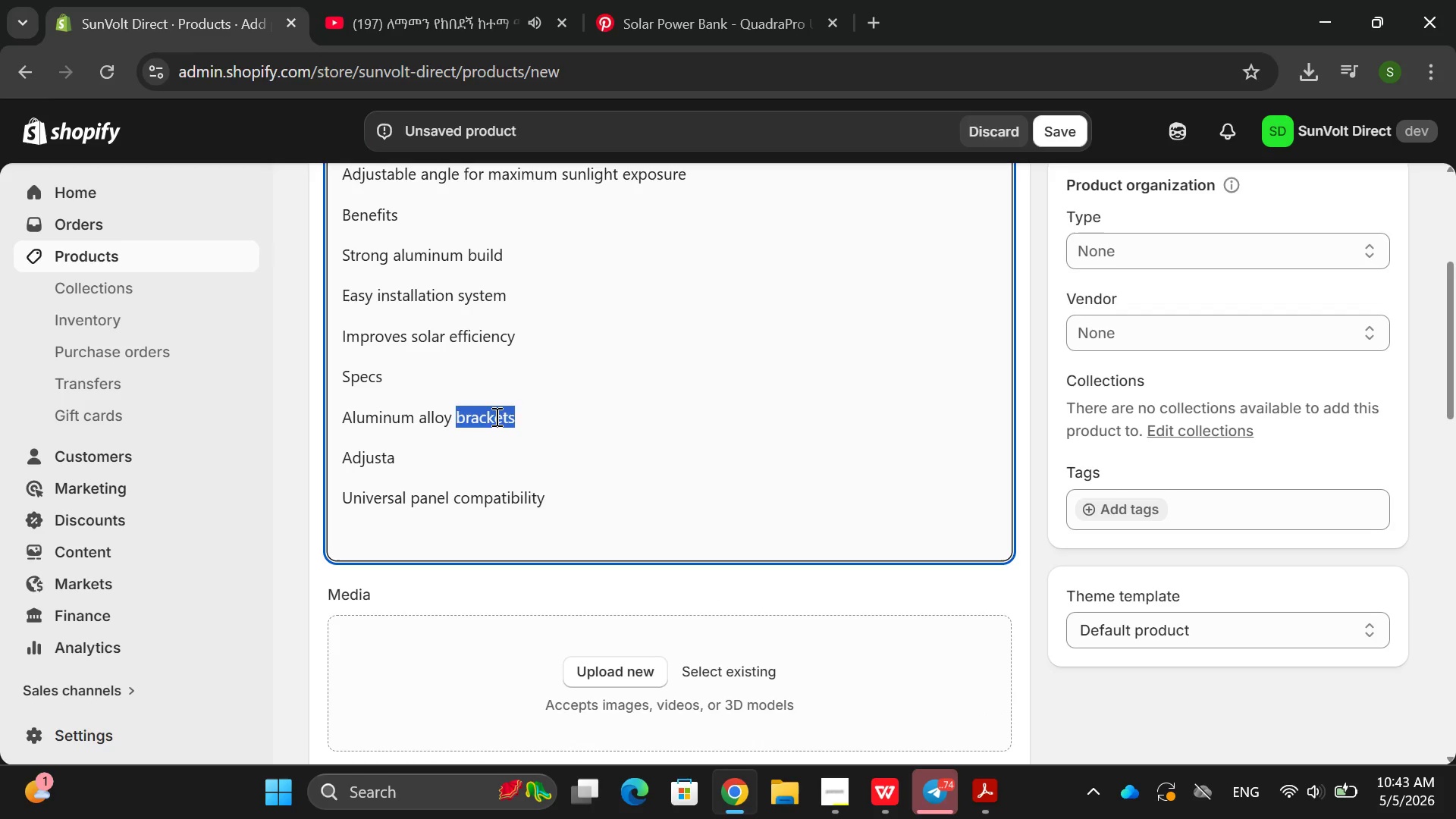 
type(ble ti)
key(Backspace)
key(Backspace)
key(Backspace)
key(Backspace)
 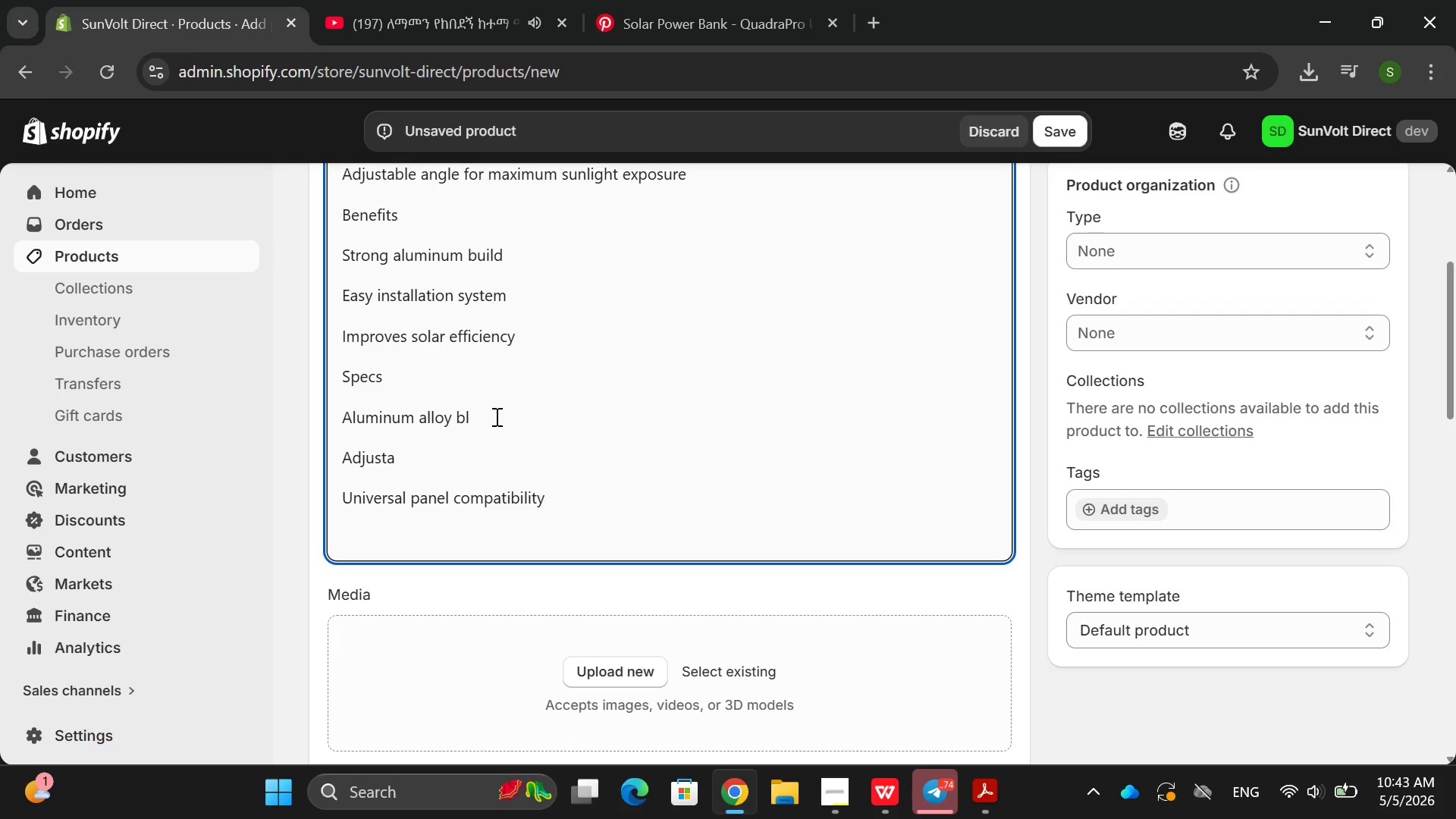 
key(Control+Z)
 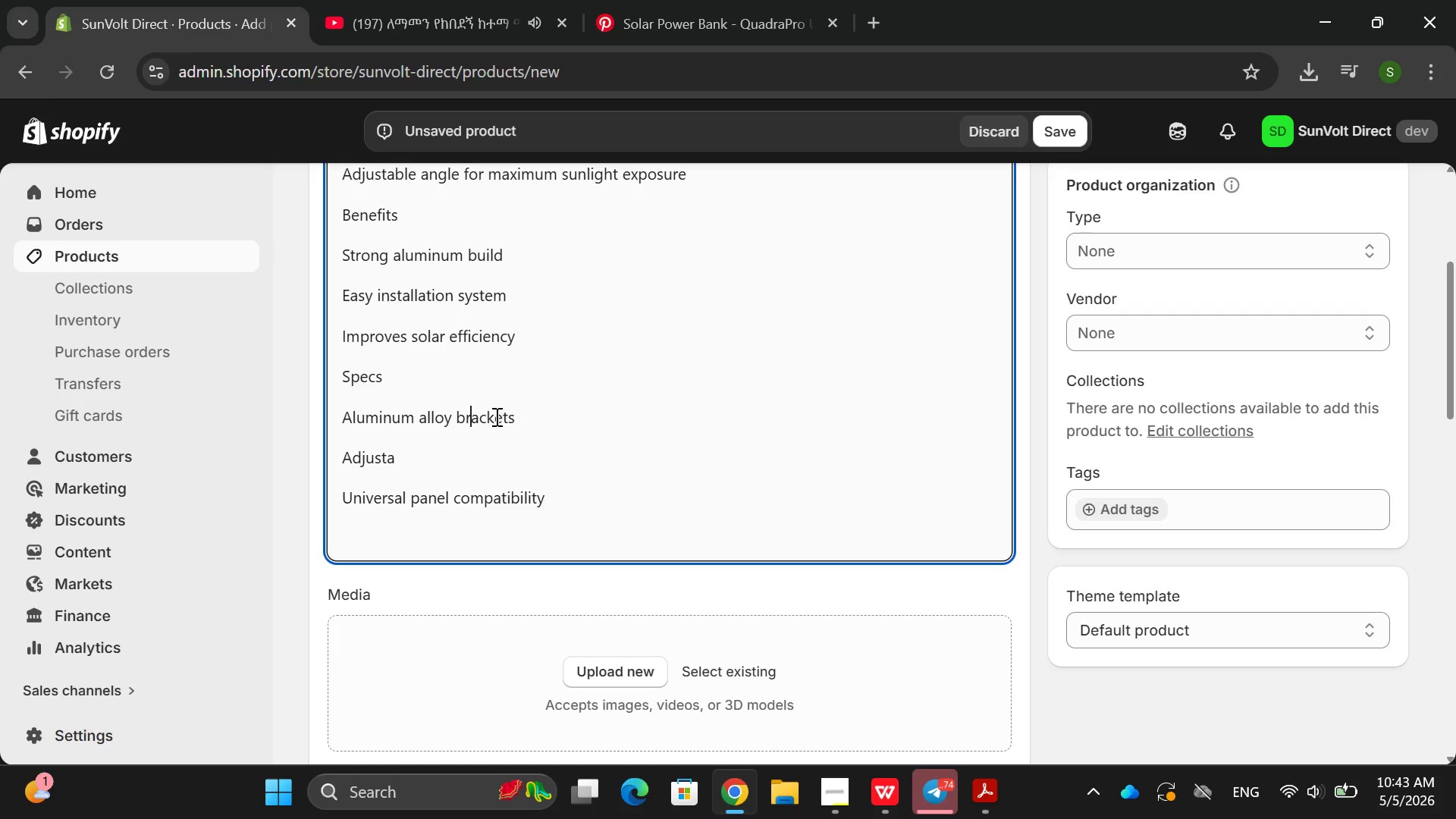 
key(Control+Z)
 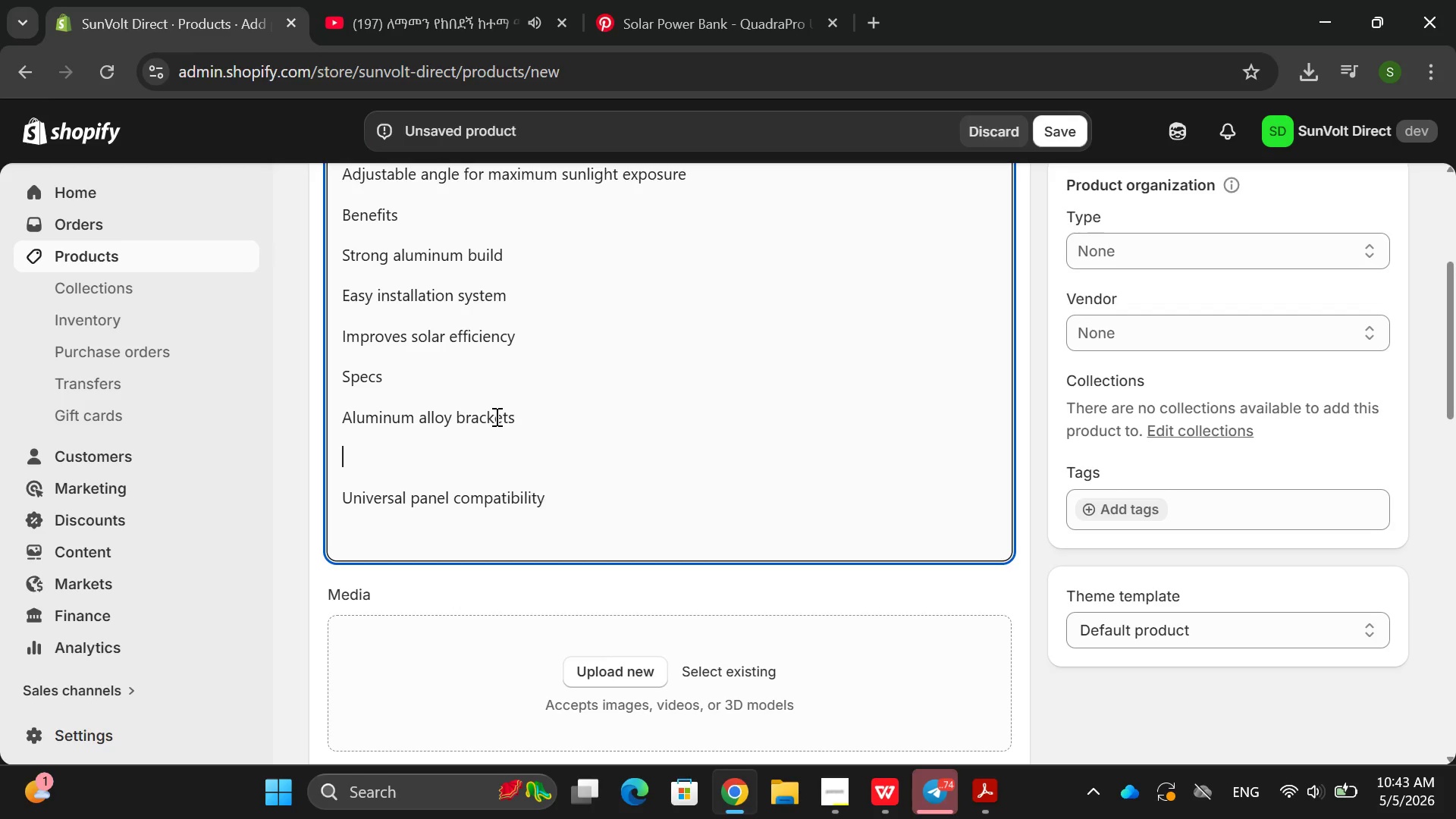 
type(Adjustable titl)
key(Backspace)
key(Backspace)
type(lt system)
 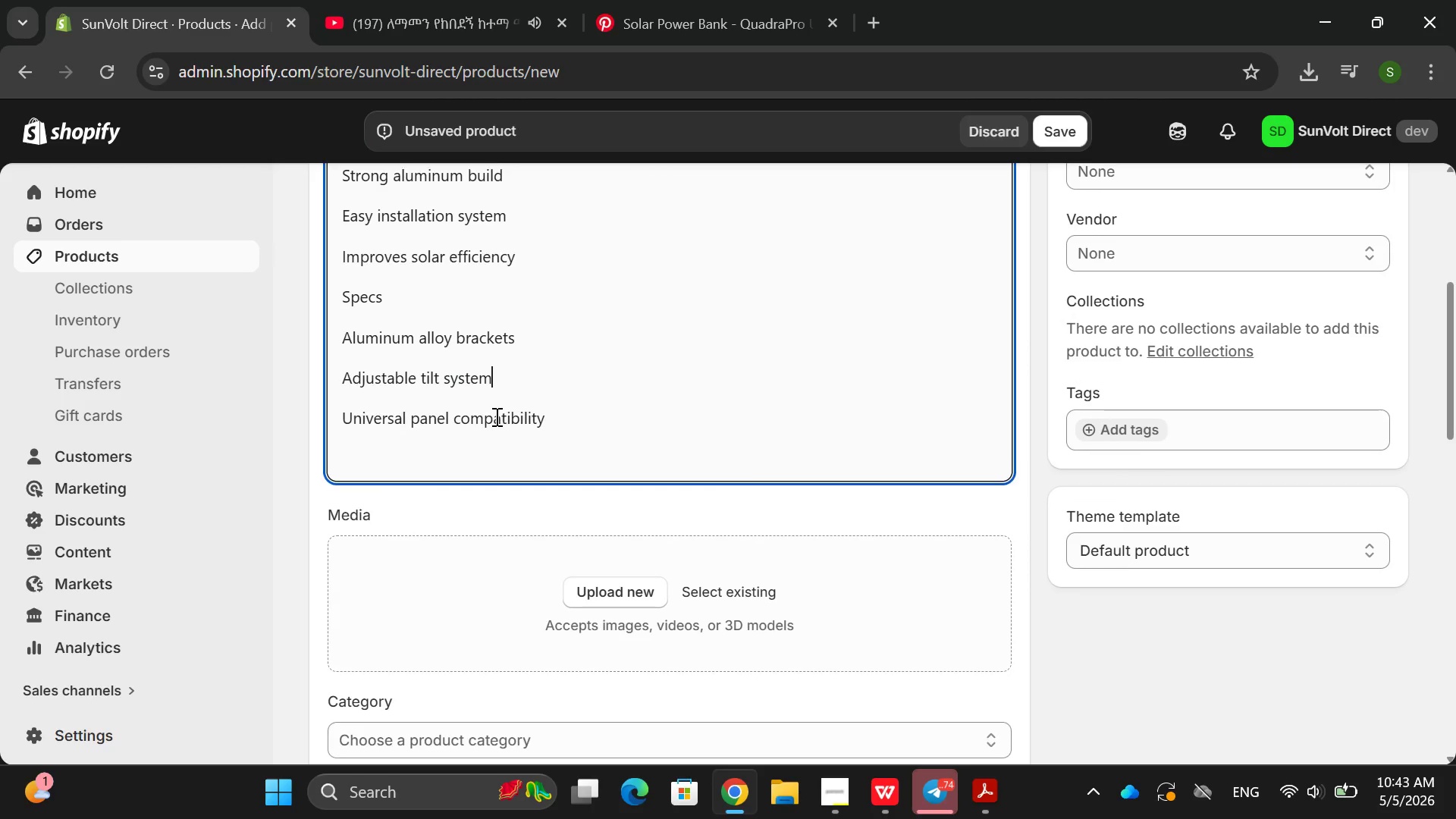 
left_click([581, 432])
 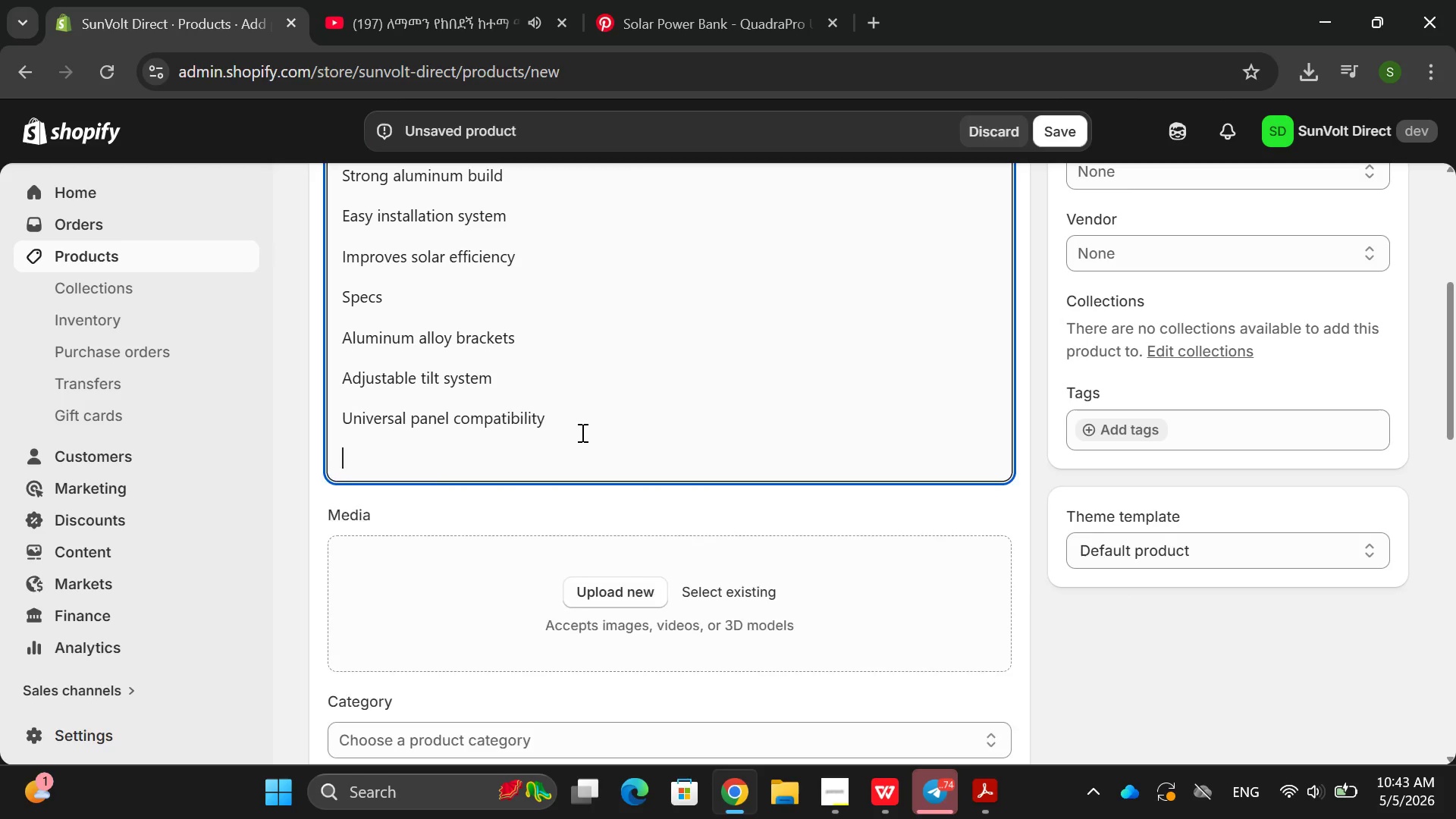 
key(Enter)
 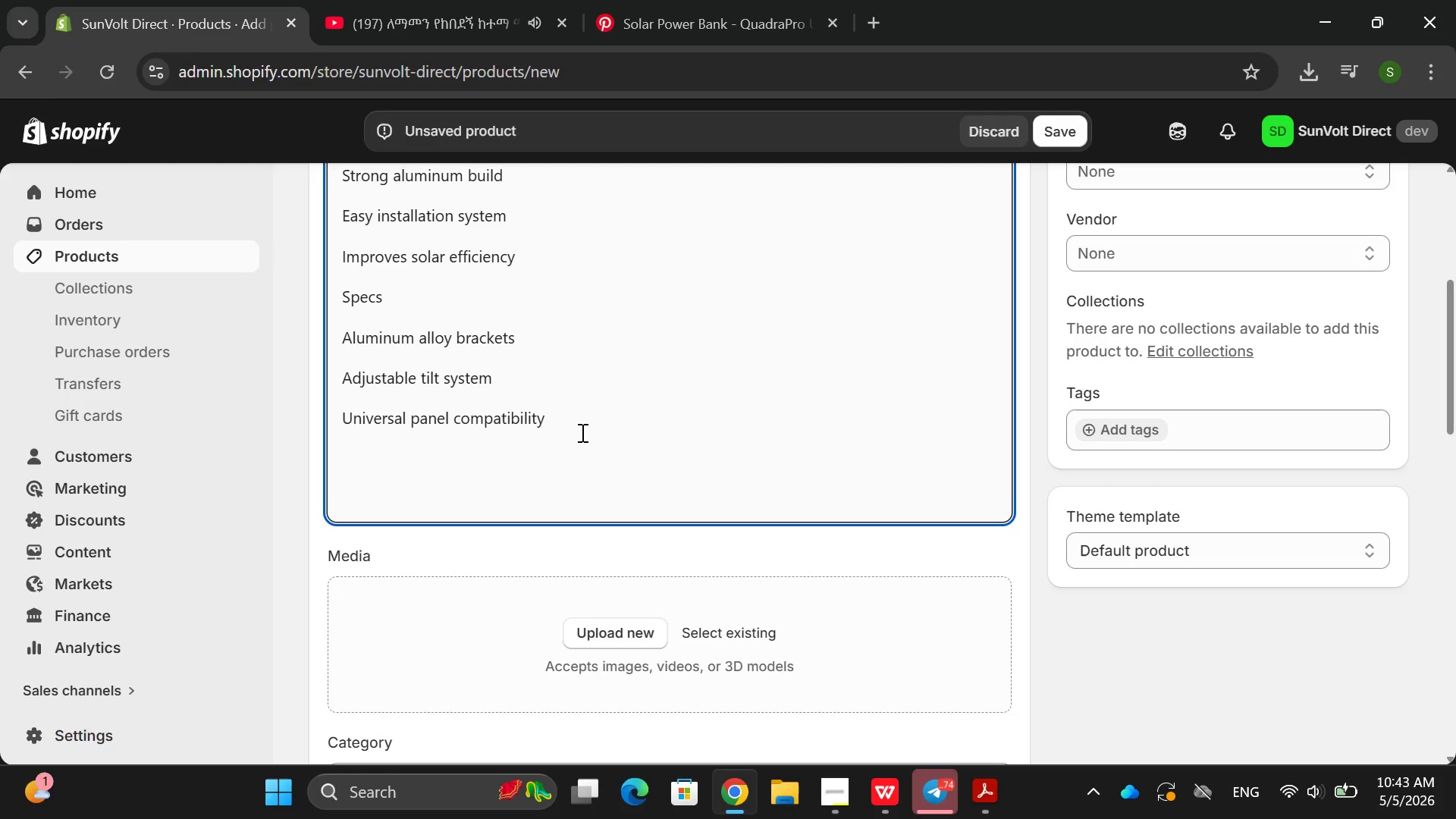 
key(Backspace)
type(Use CAse)
key(Backspace)
key(Backspace)
key(Backspace)
type(ases )
 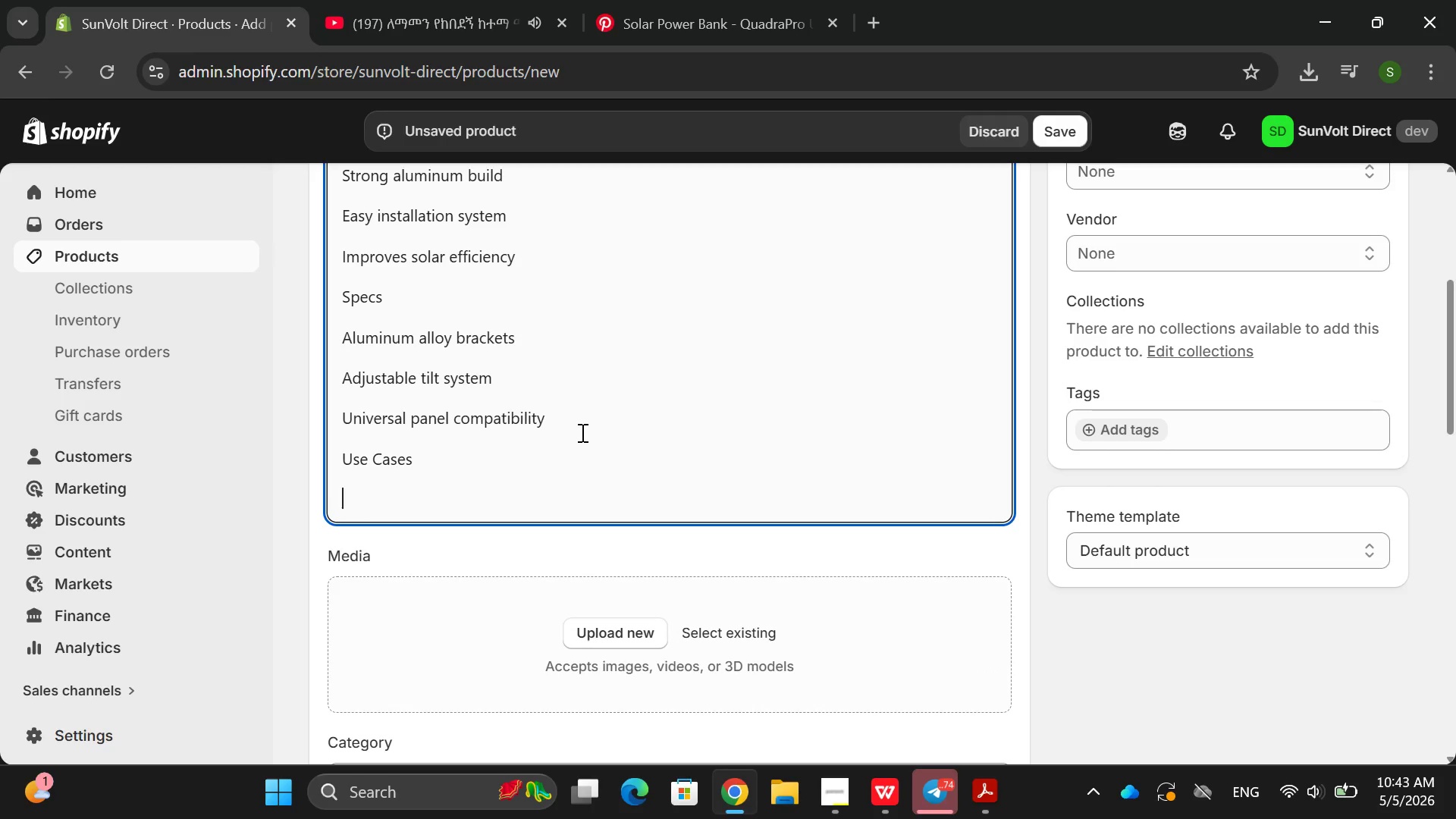 
 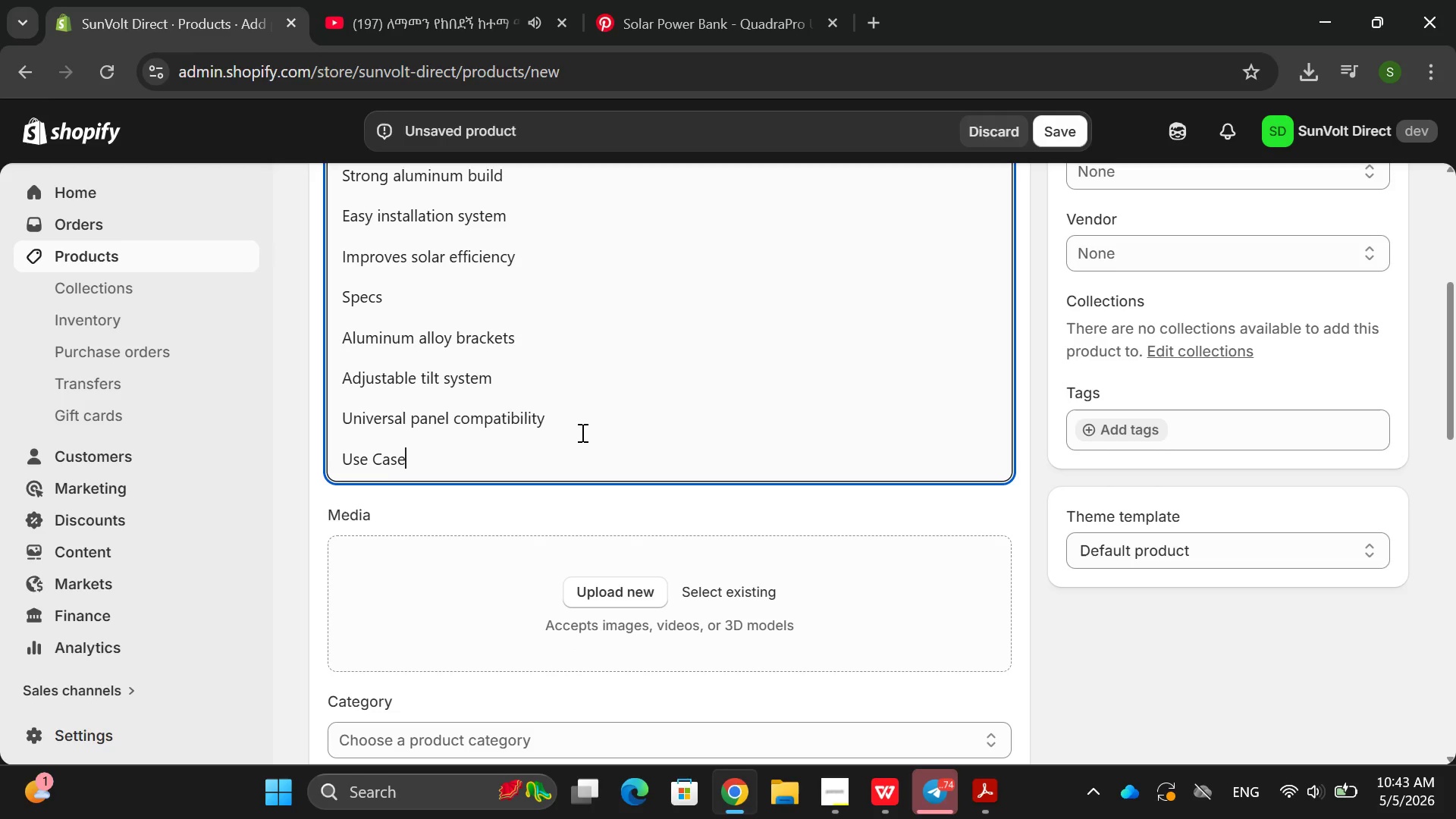 
key(Enter)
 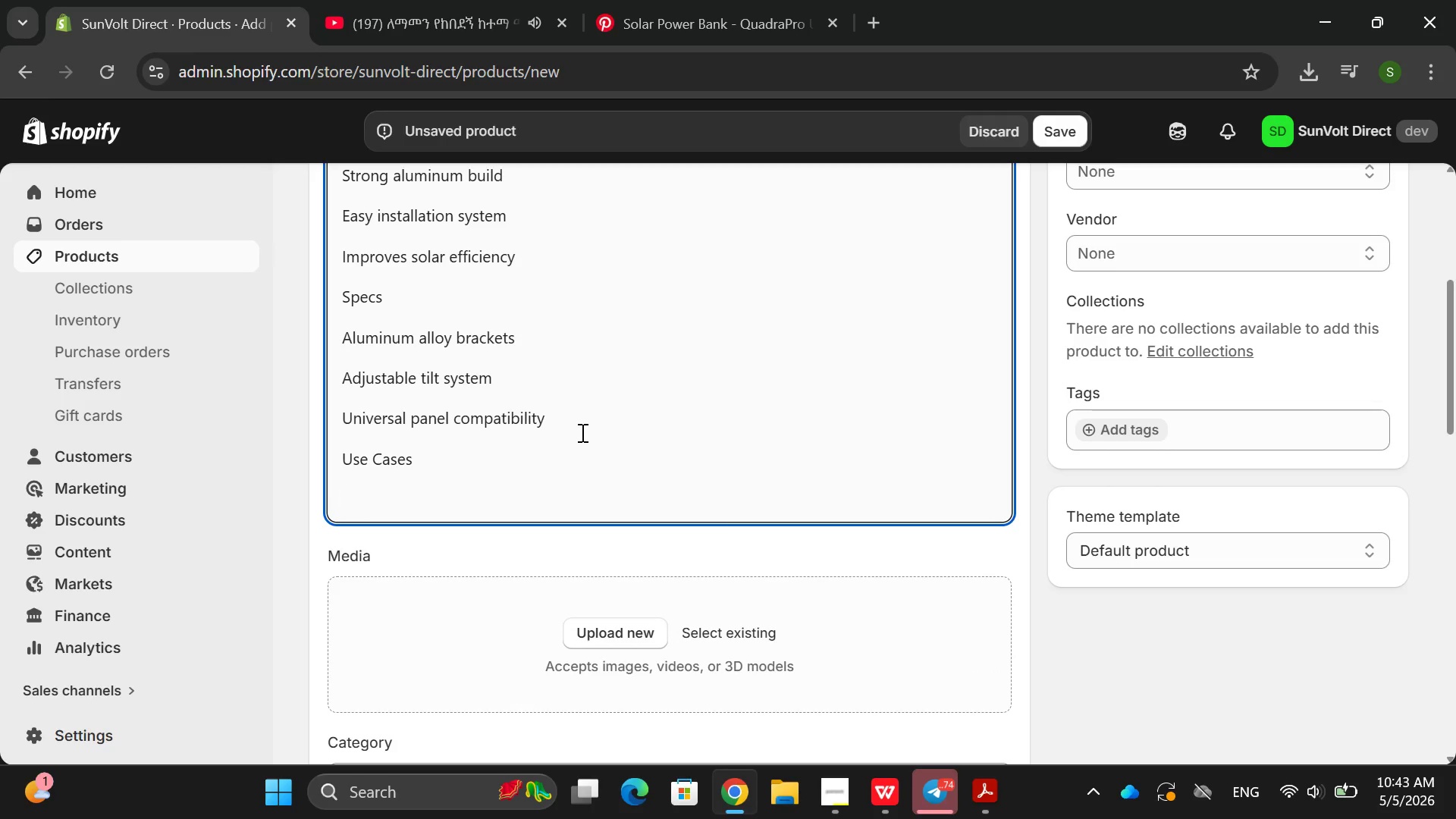 
type(Home ssl)
key(Backspace)
key(Backspace)
type(olar installations )
 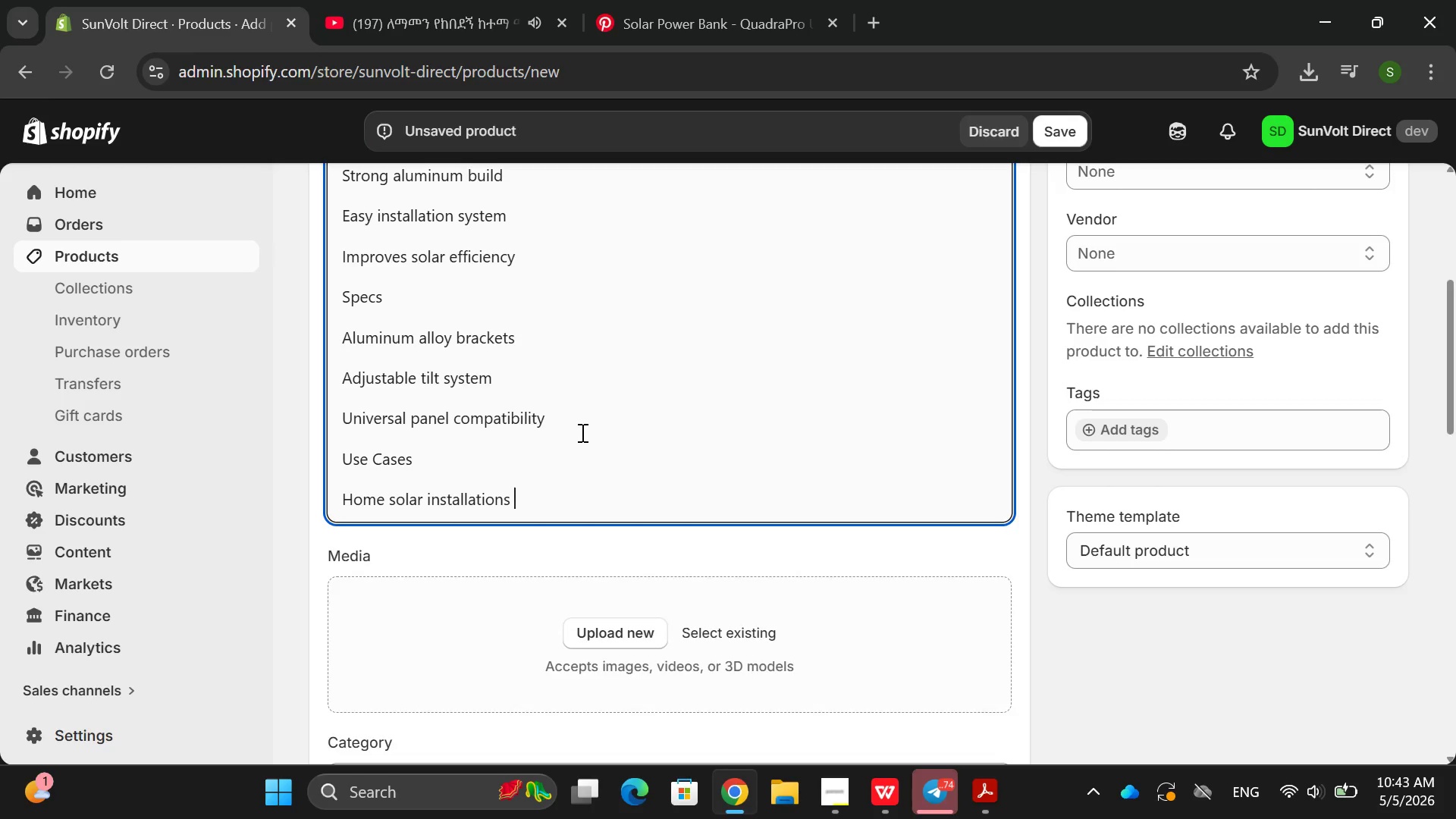 
key(Enter)
 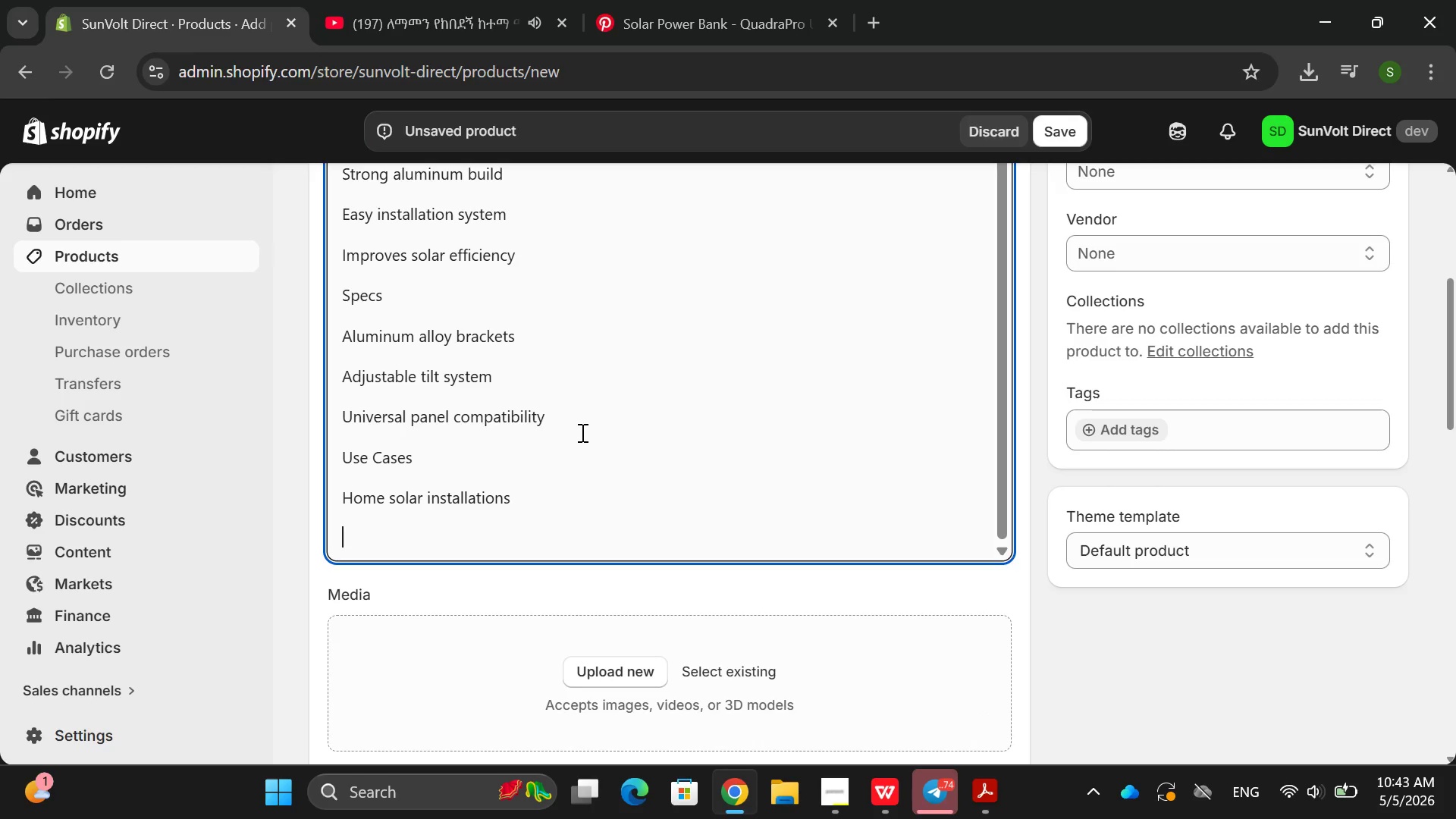 
type(RV roof moung)
key(Backspace)
type(ting )
 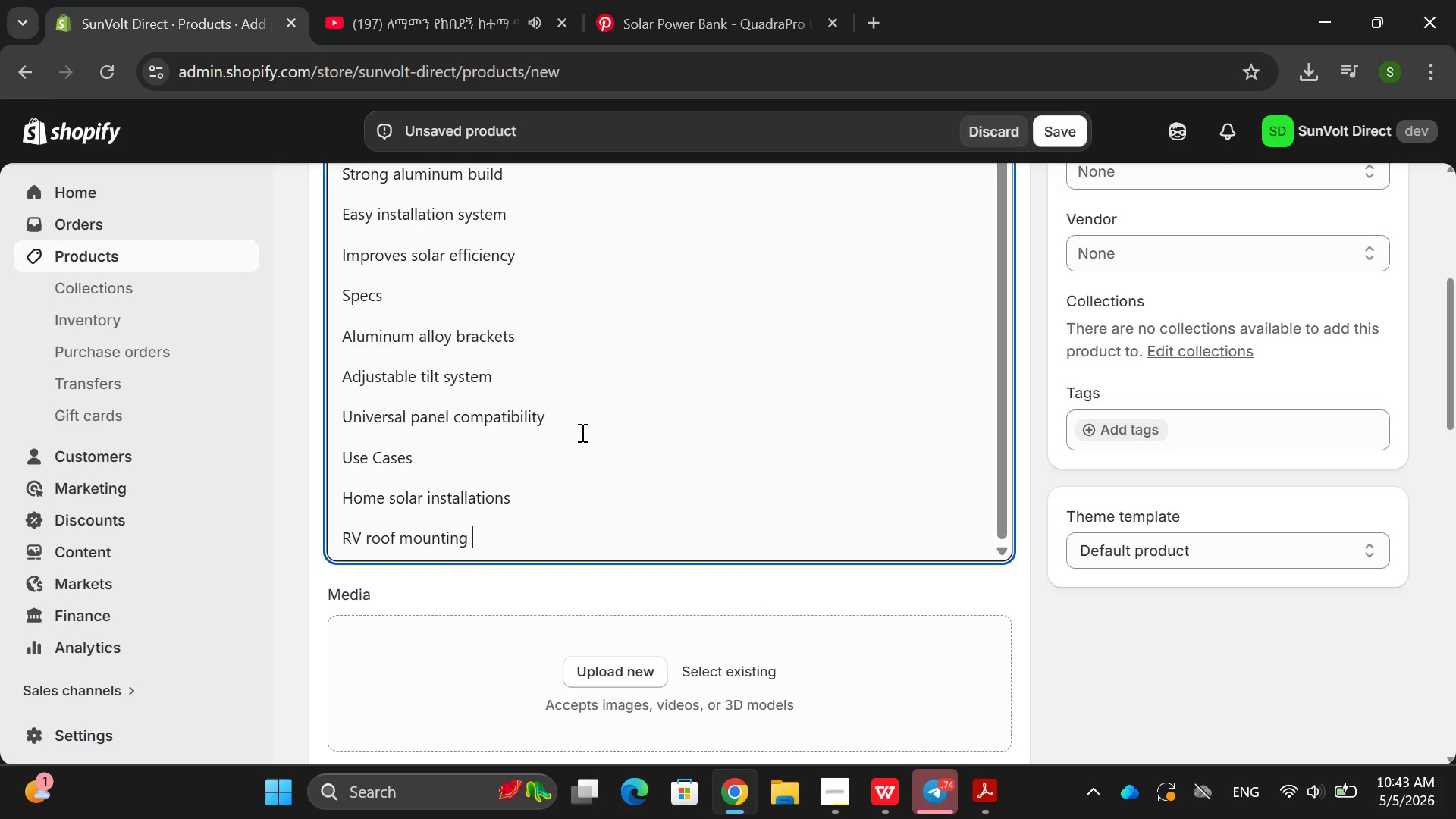 
key(Enter)
 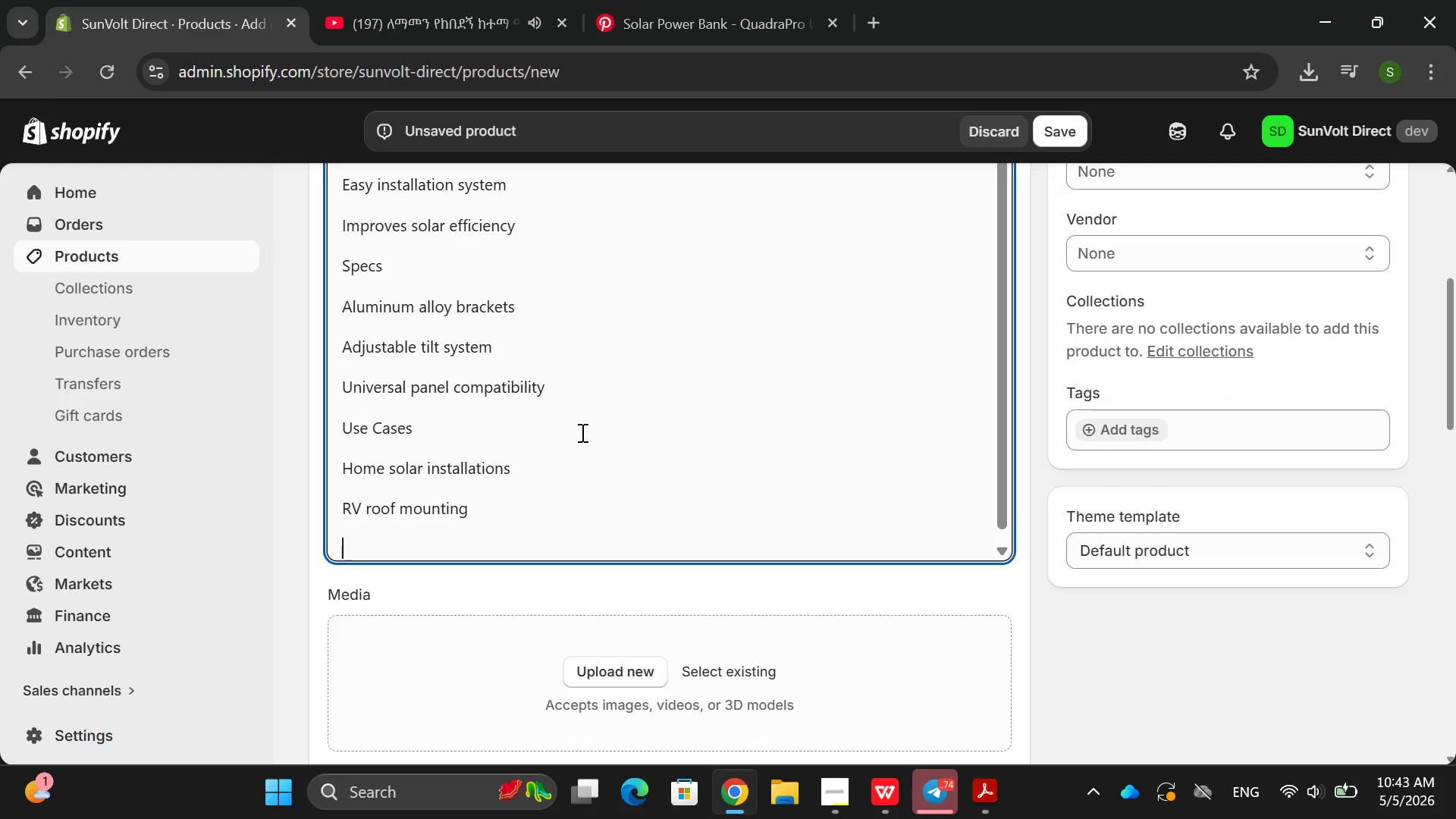 
type(Off-grid systems)
 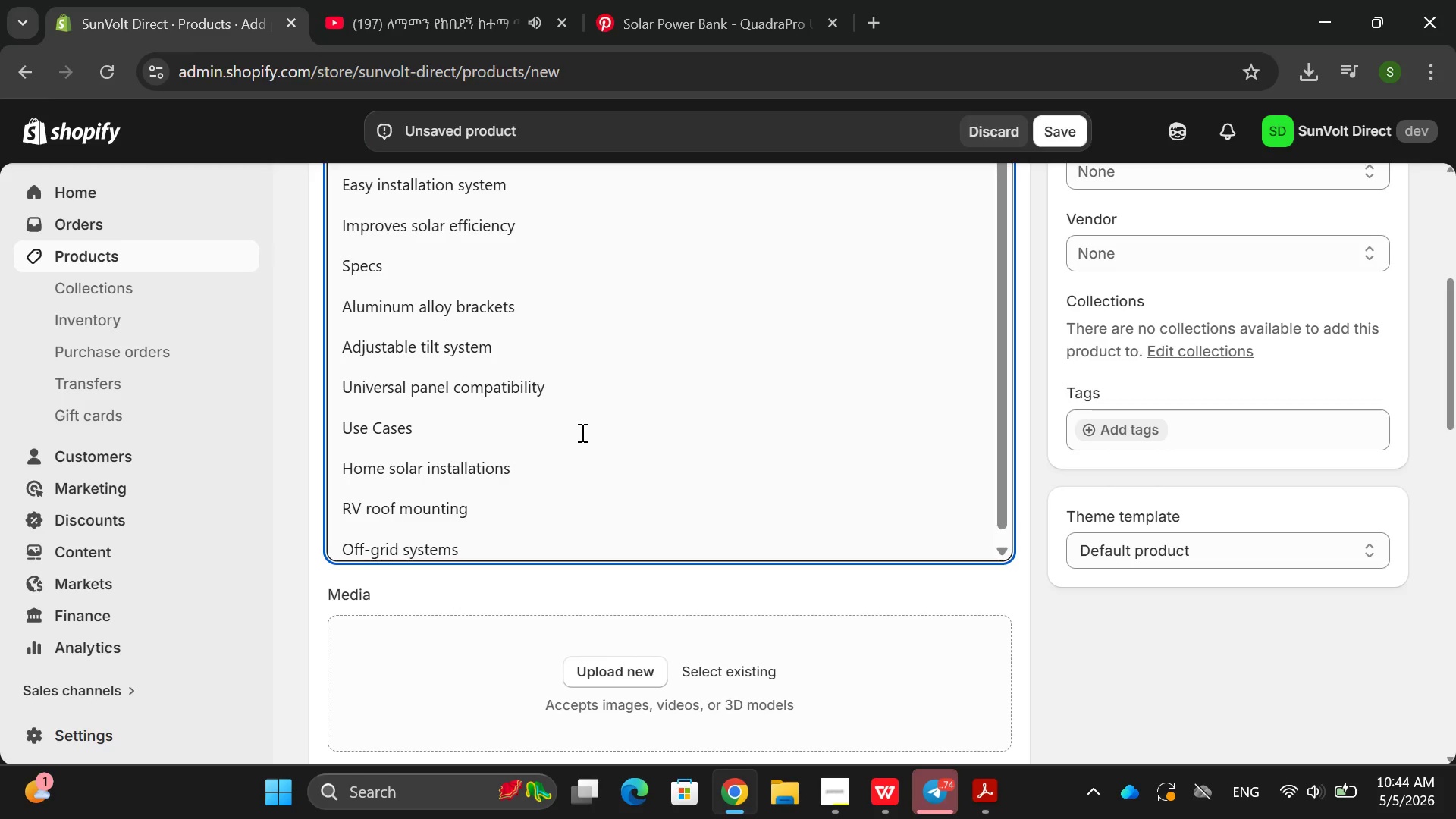 
key(Enter)
 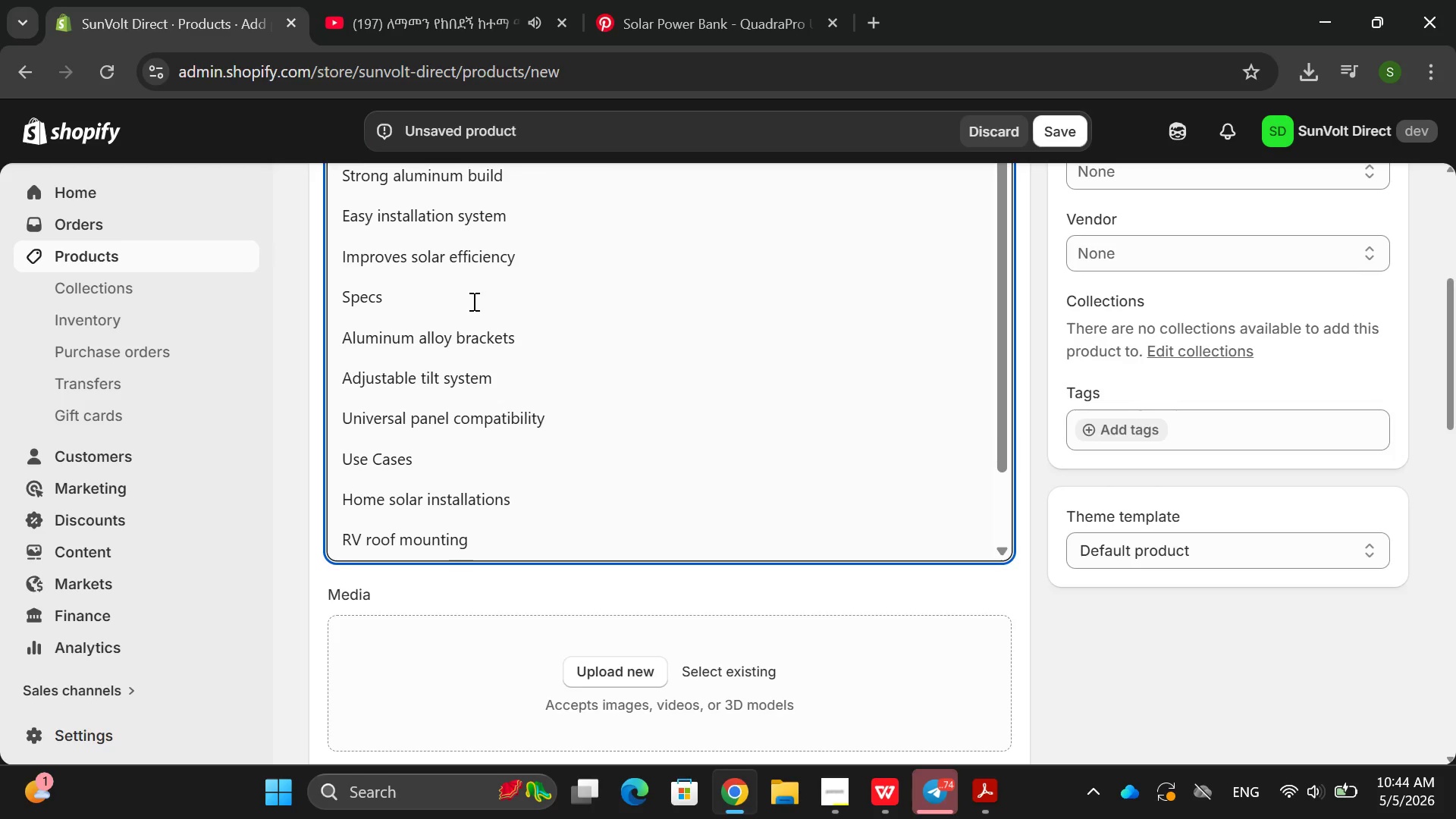 
wait(7.17)
 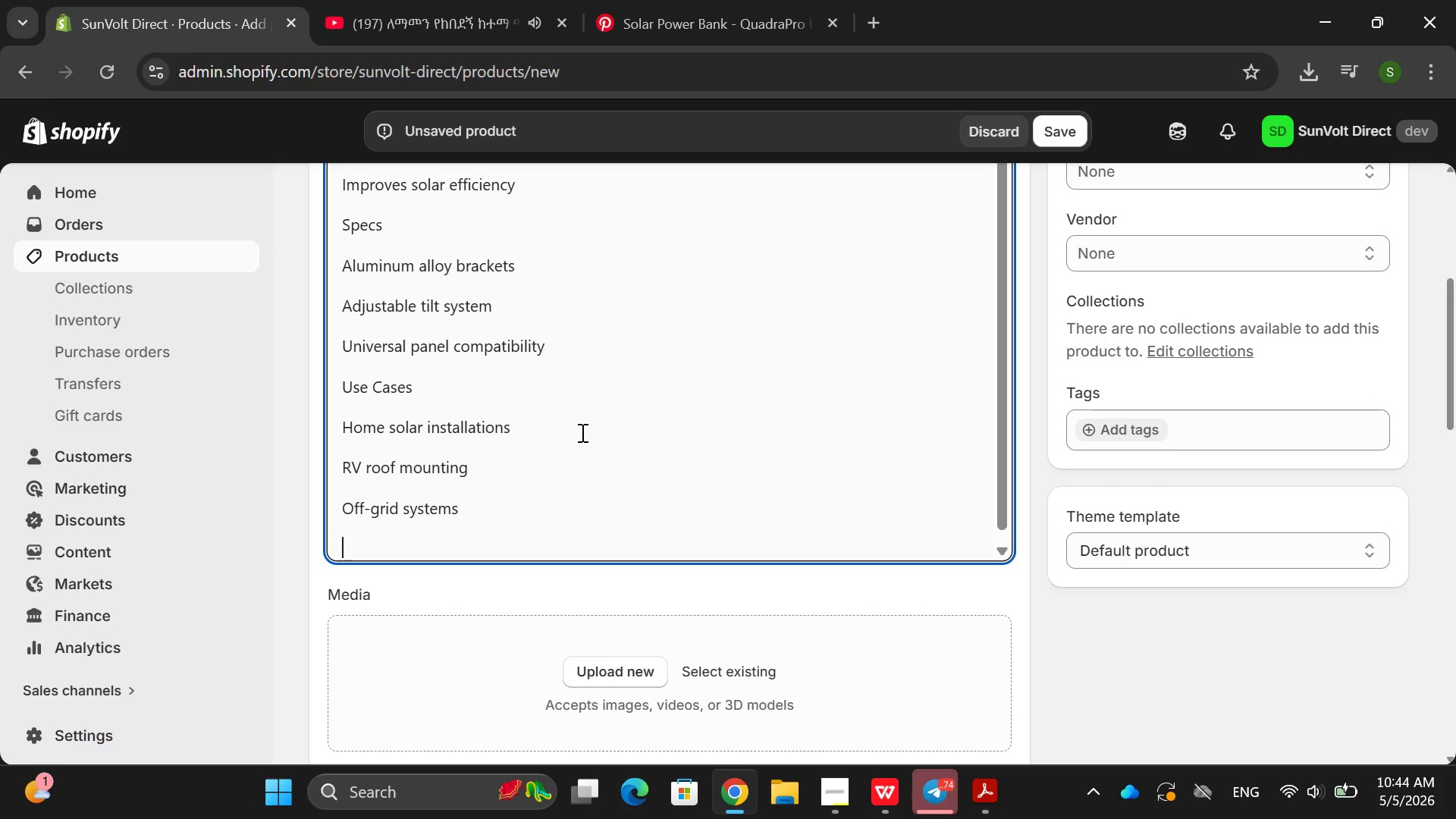 
double_click([452, 408])
 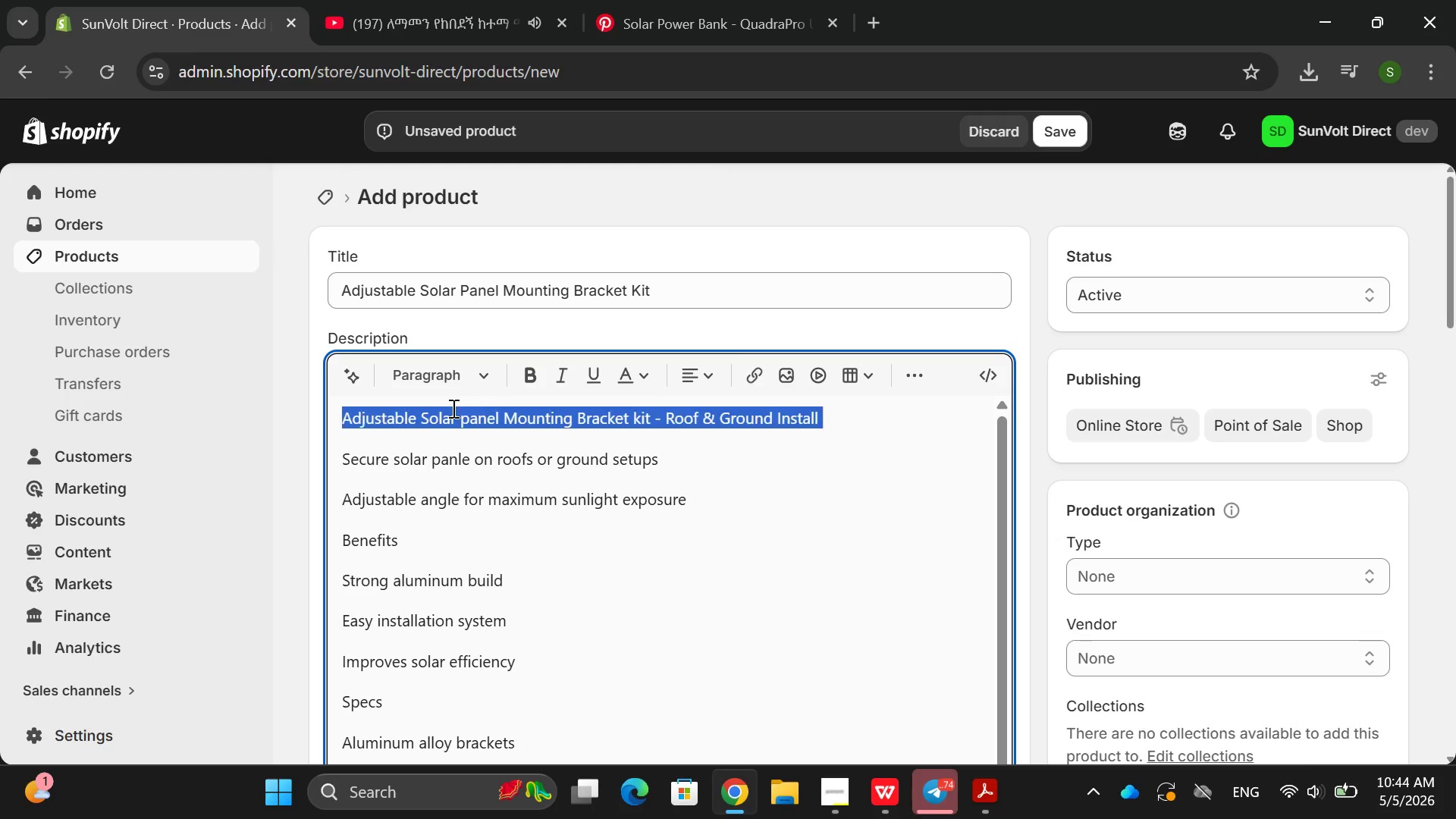 
triple_click([452, 408])
 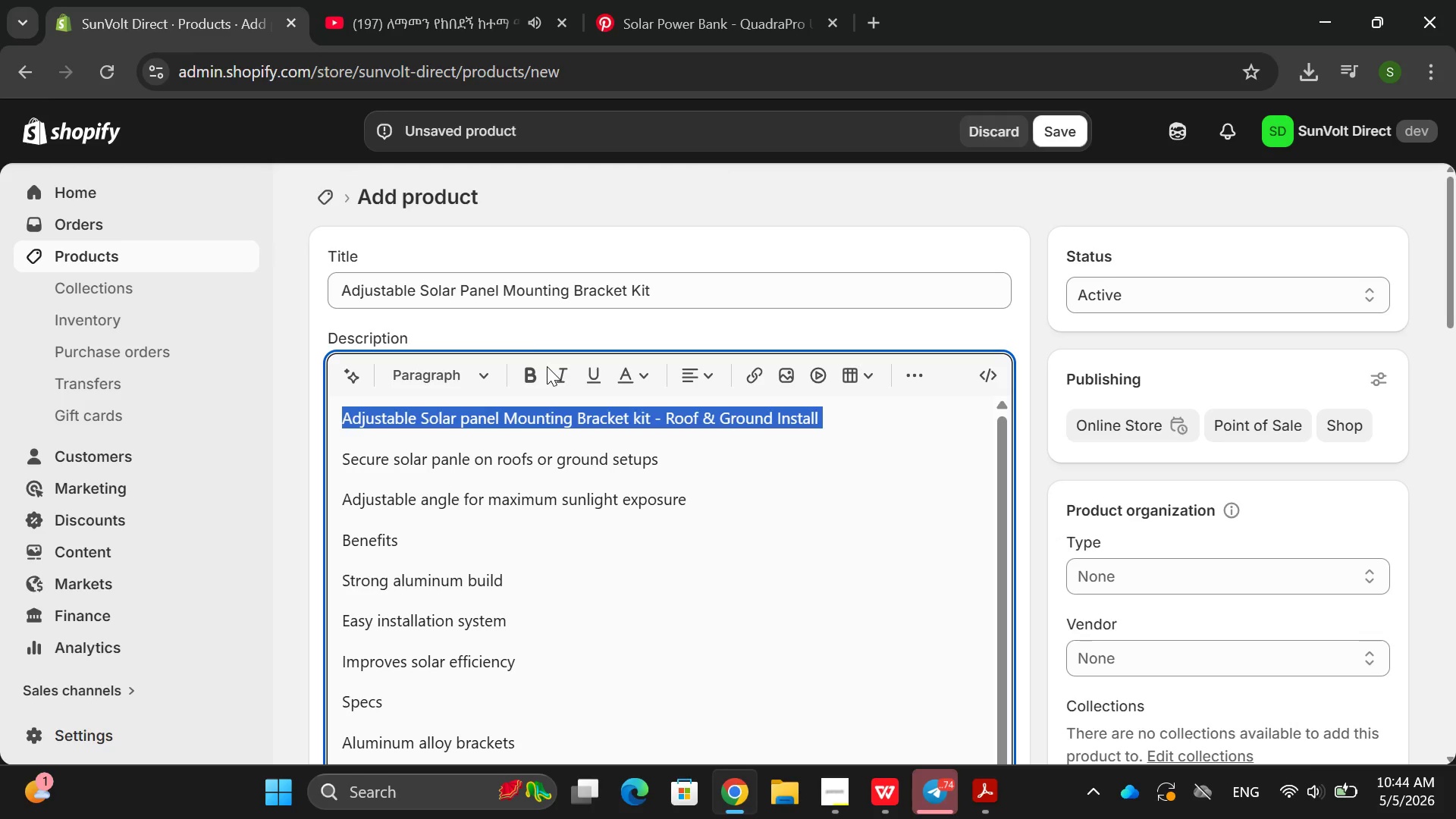 
left_click([535, 375])
 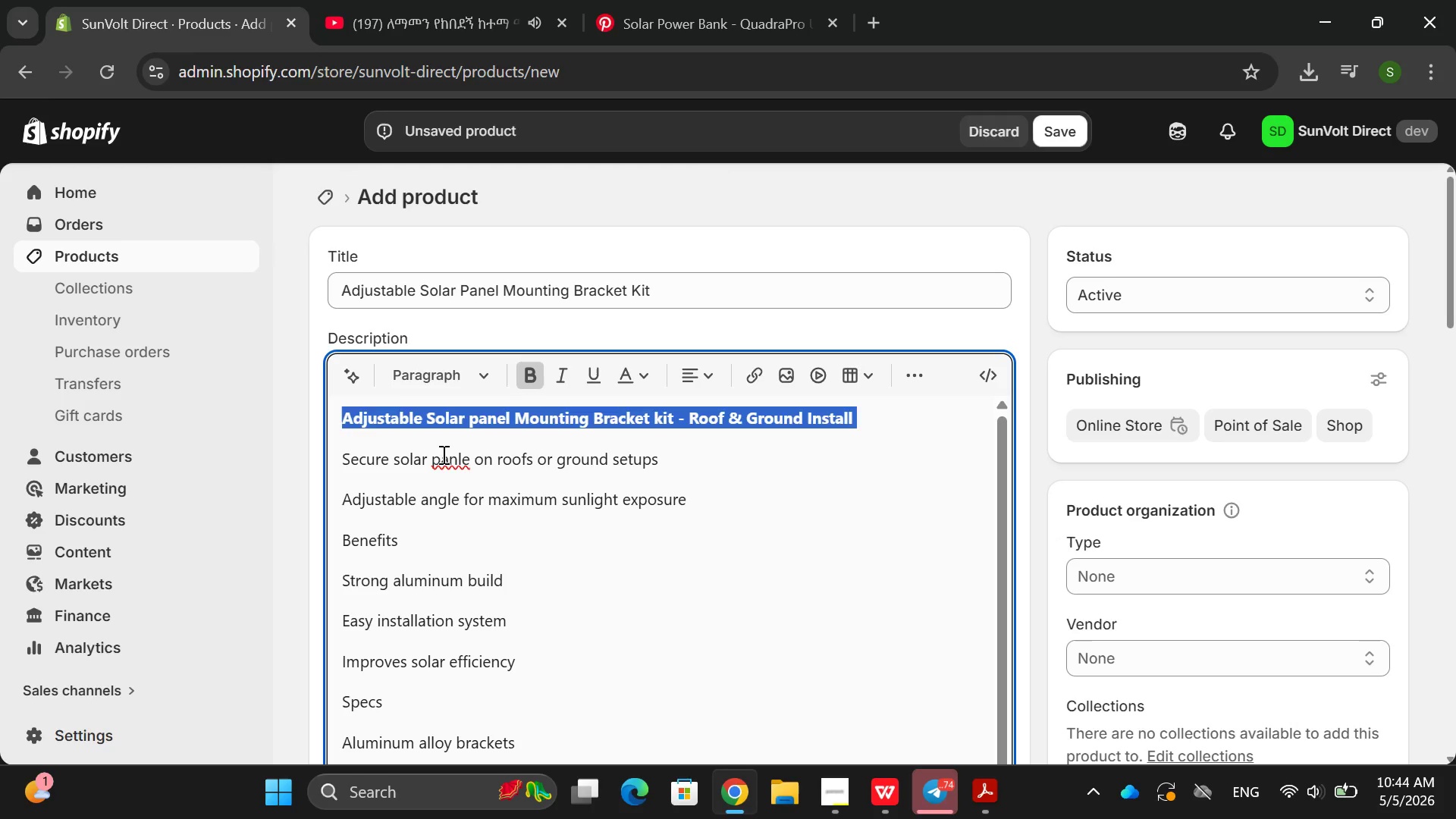 
double_click([444, 450])
 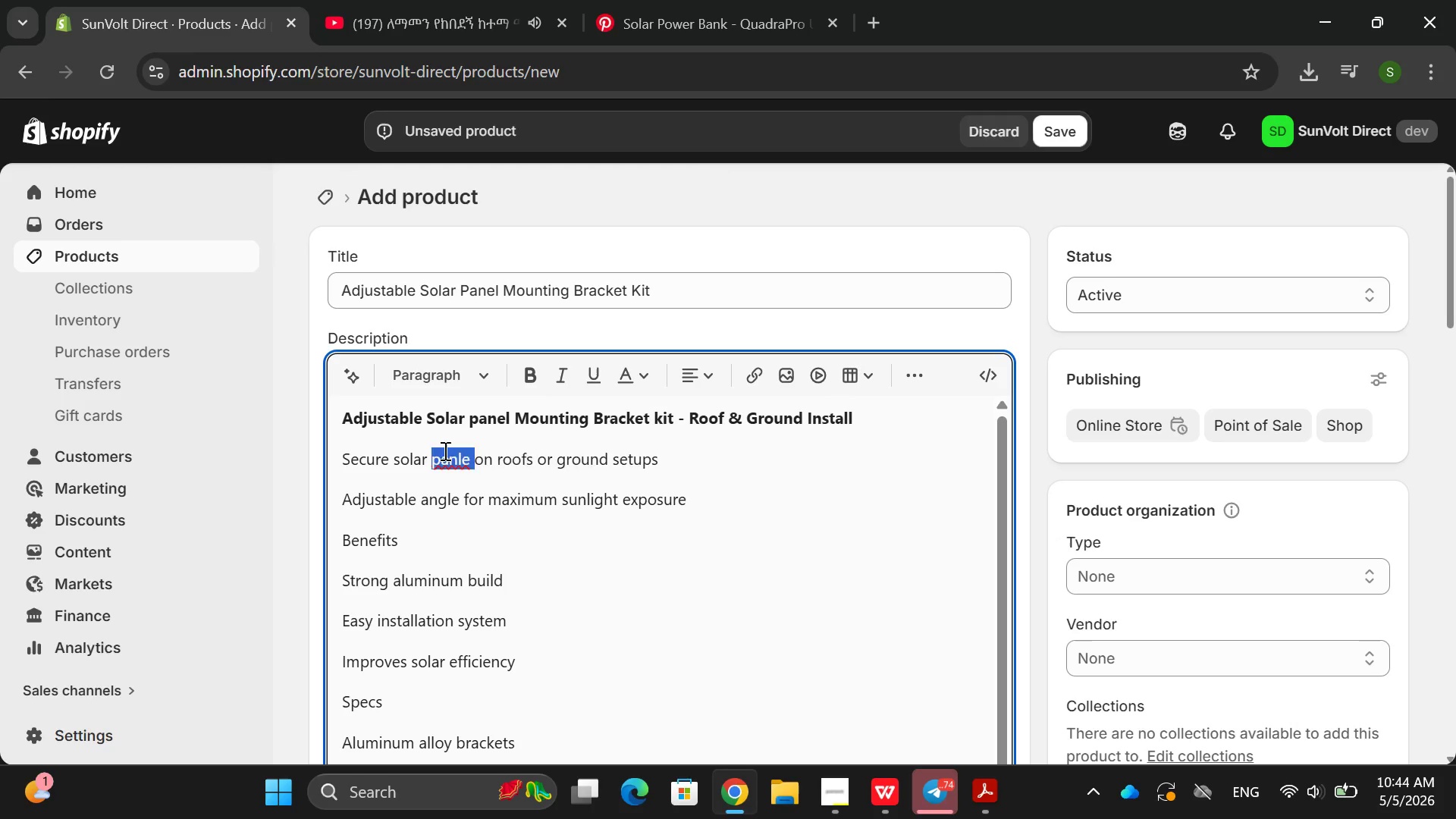 
type(panel )
 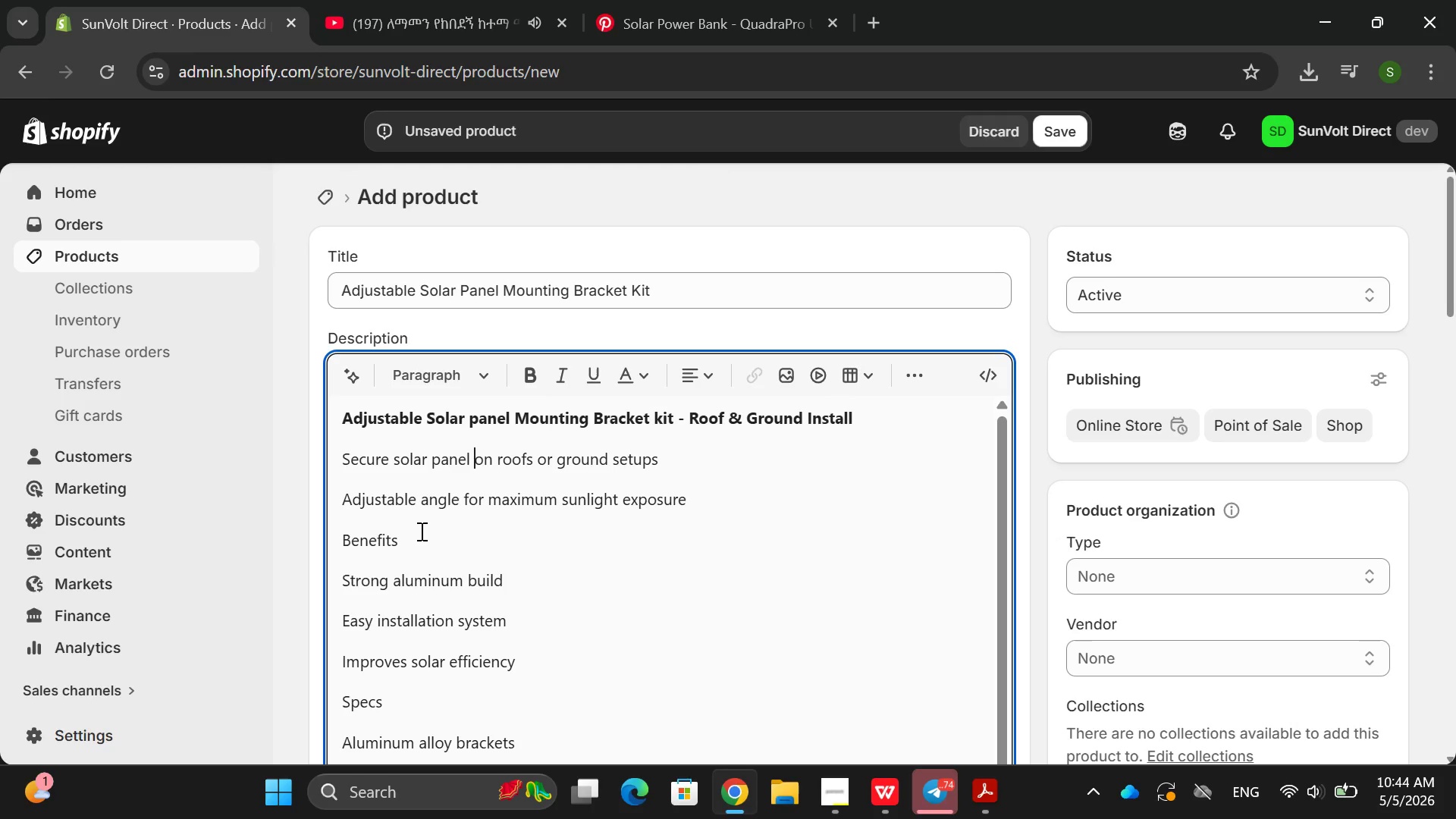 
double_click([408, 531])
 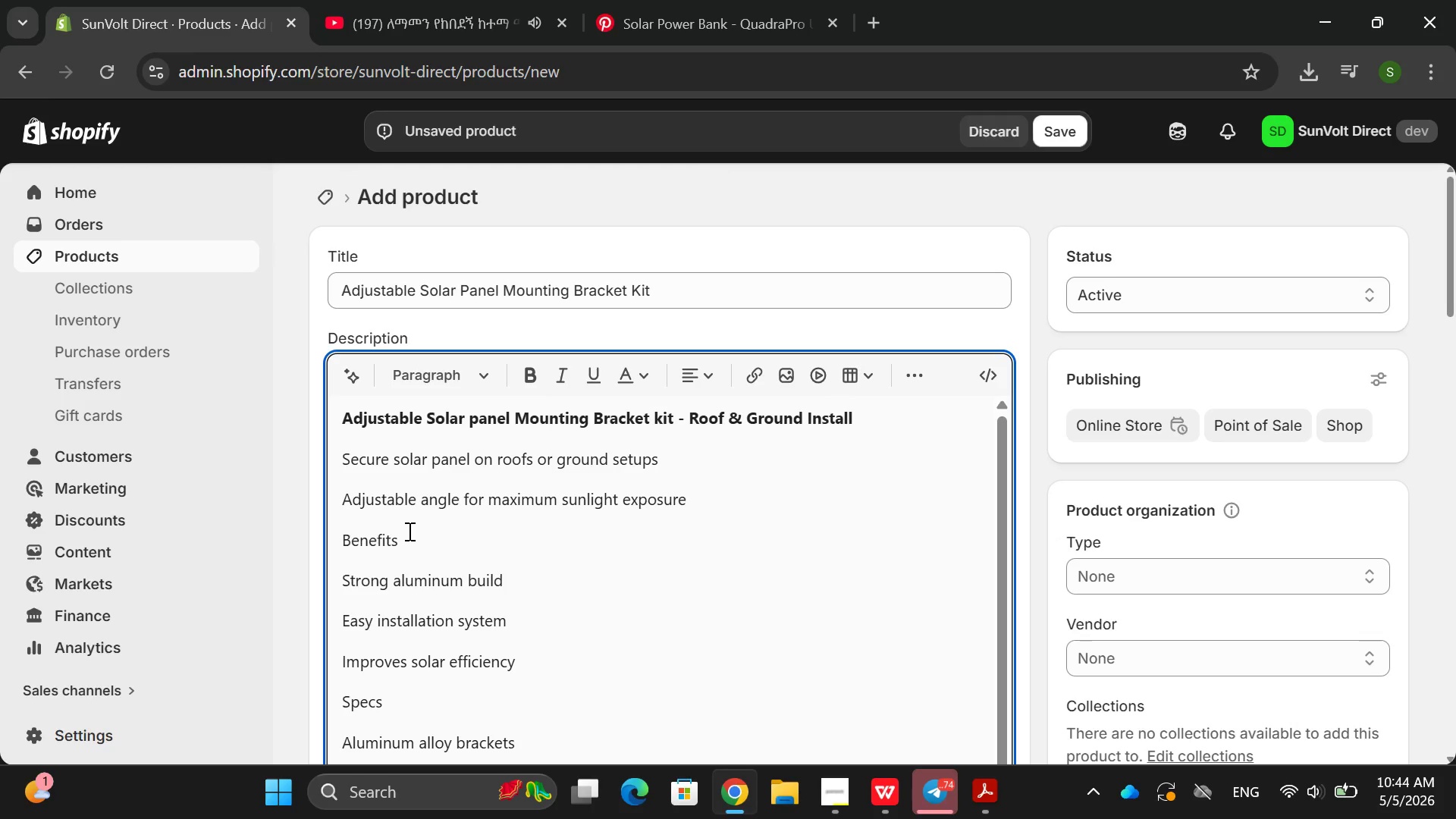 
left_click_drag(start_coordinate=[408, 531], to_coordinate=[524, 381])
 